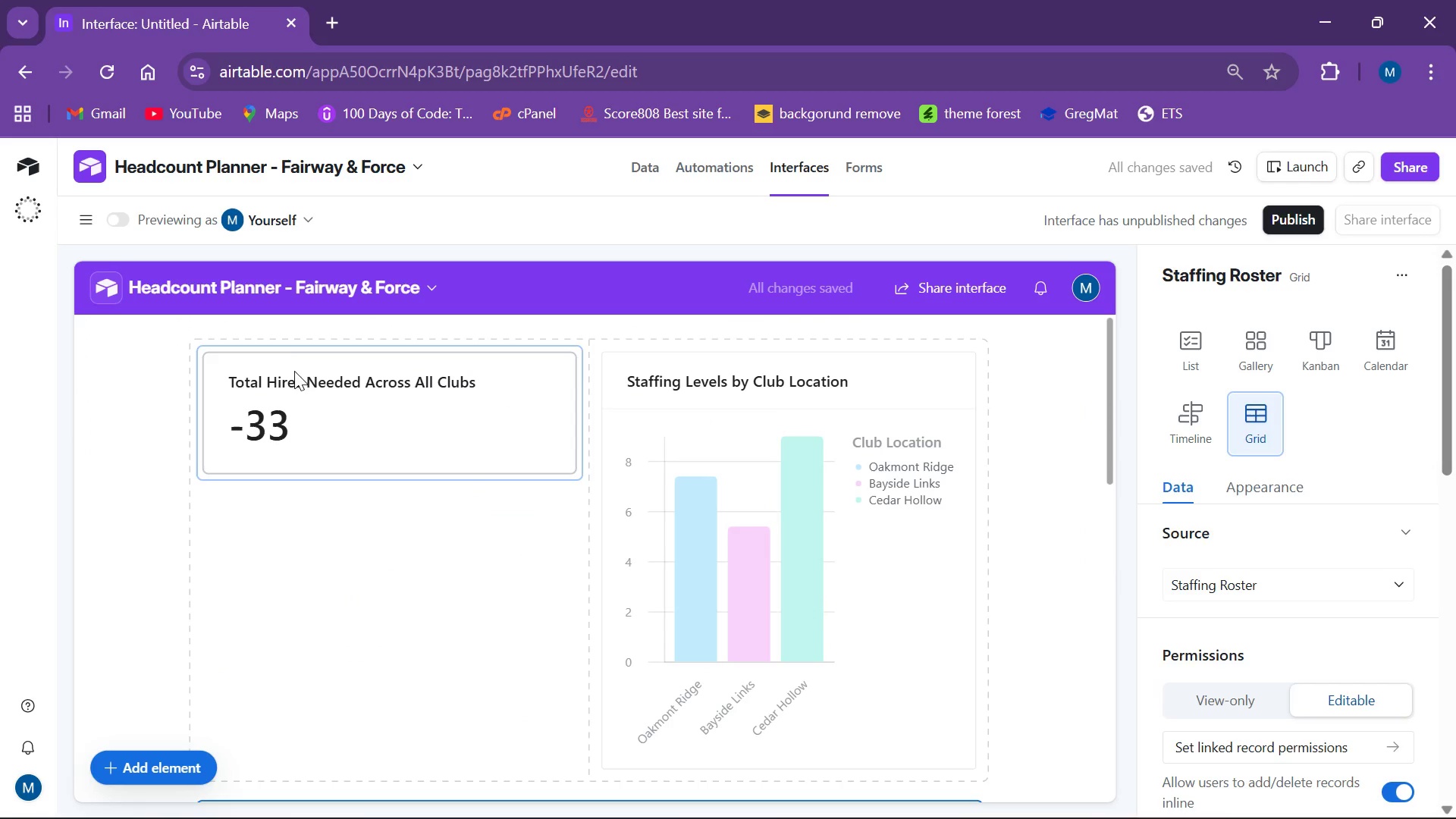 
left_click([294, 372])
 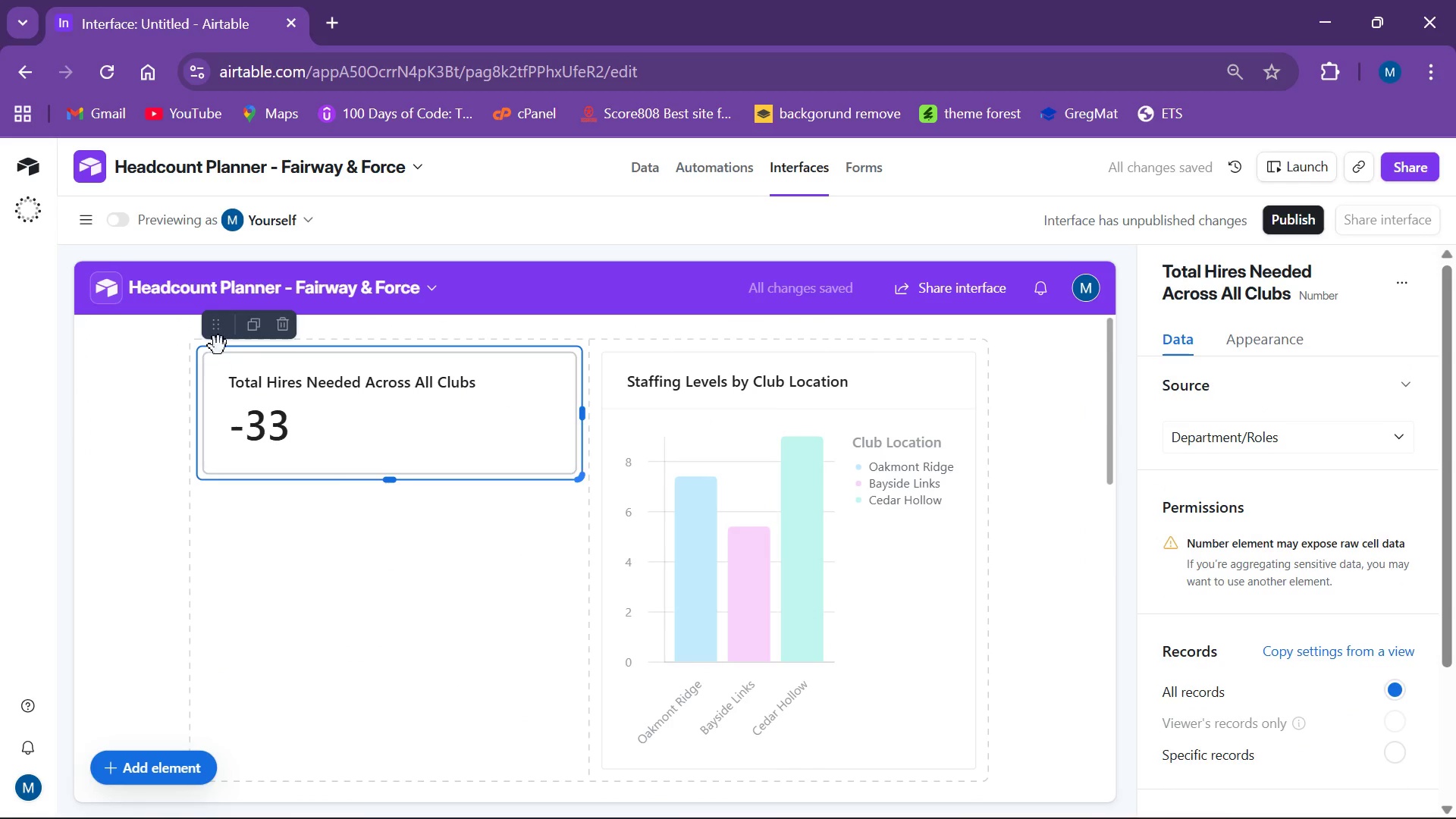 
left_click([218, 333])
 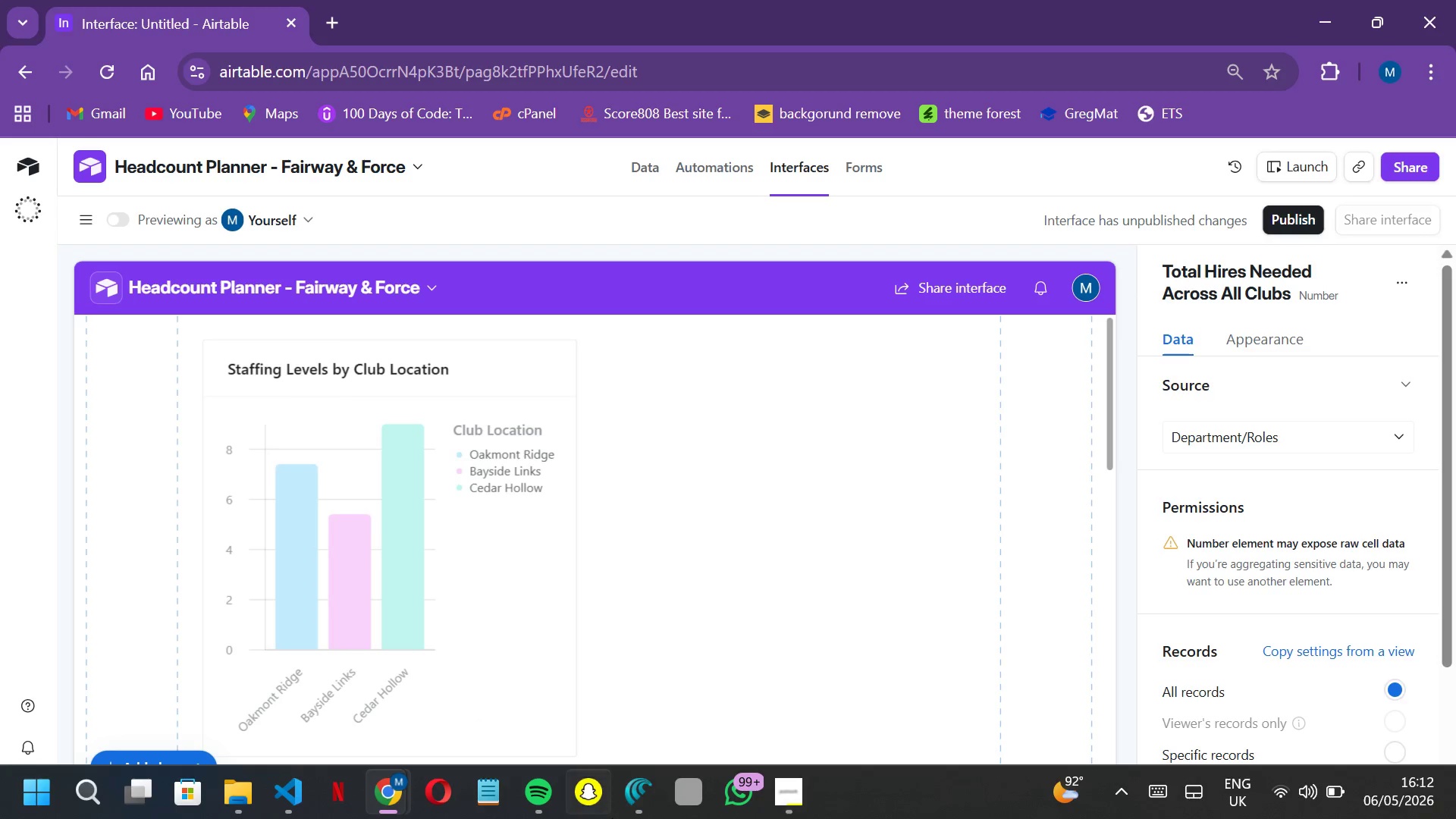 
scroll: coordinate [666, 592], scroll_direction: down, amount: 9.0
 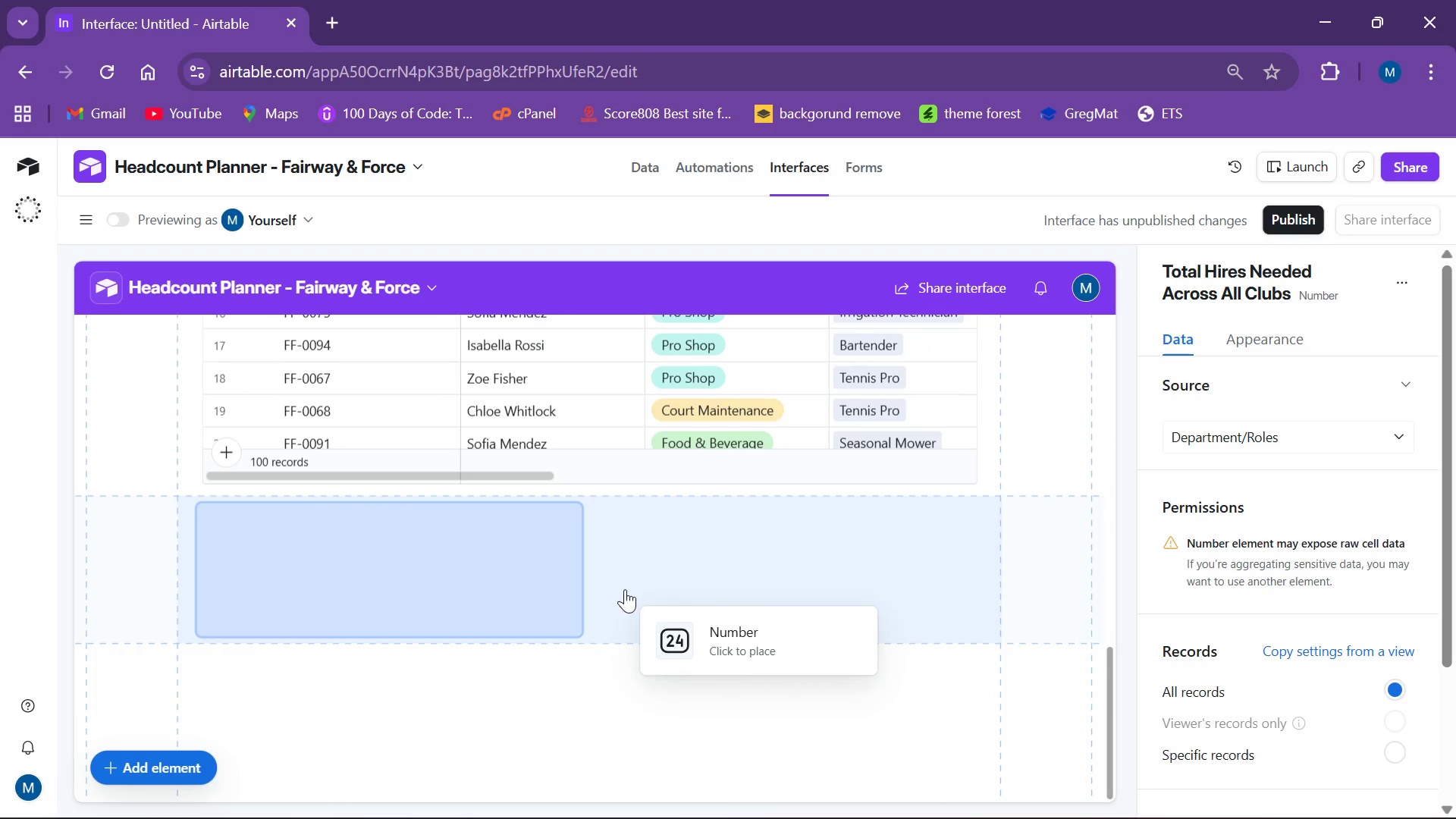 
left_click([633, 588])
 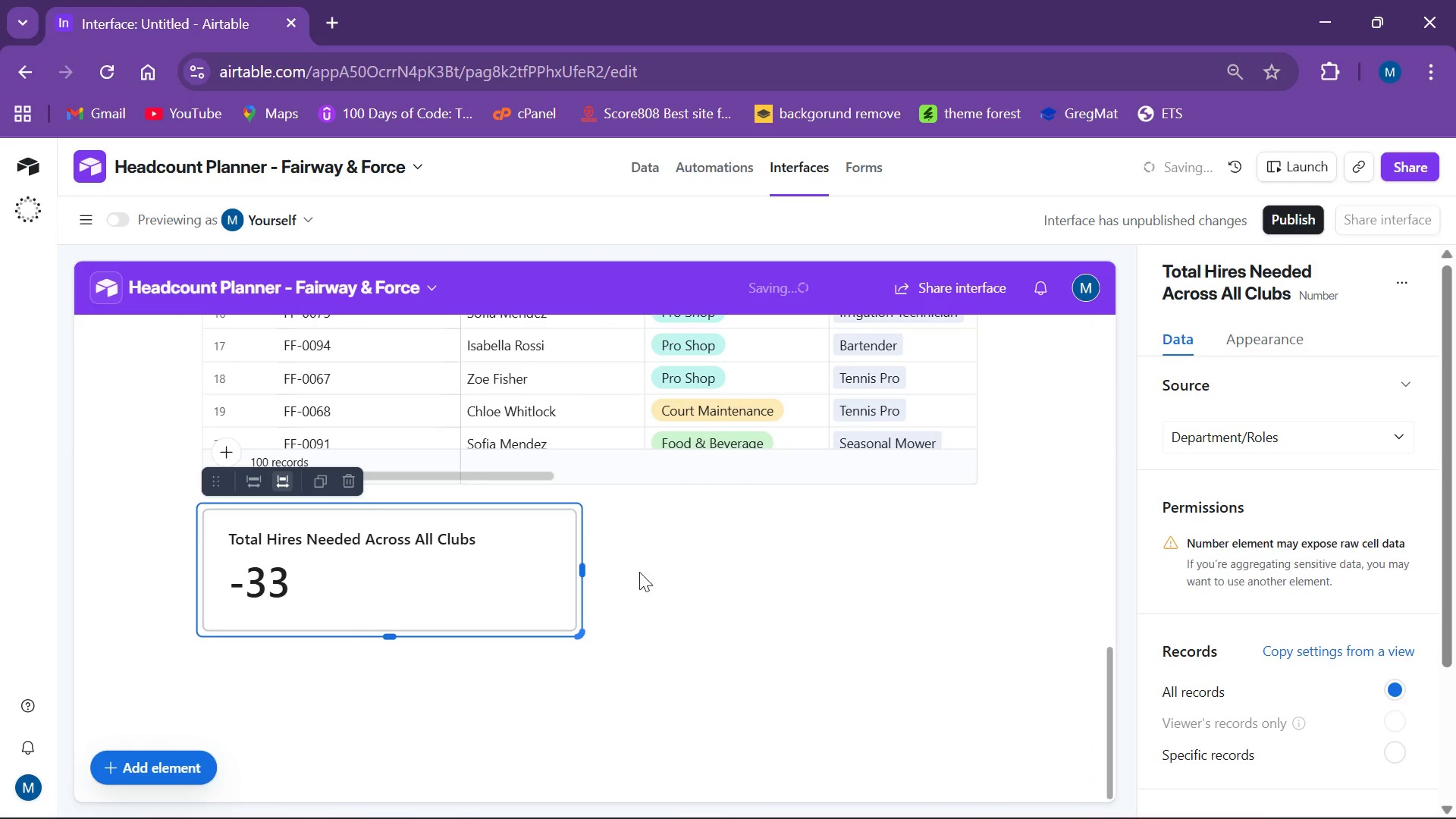 
scroll: coordinate [497, 476], scroll_direction: up, amount: 7.0
 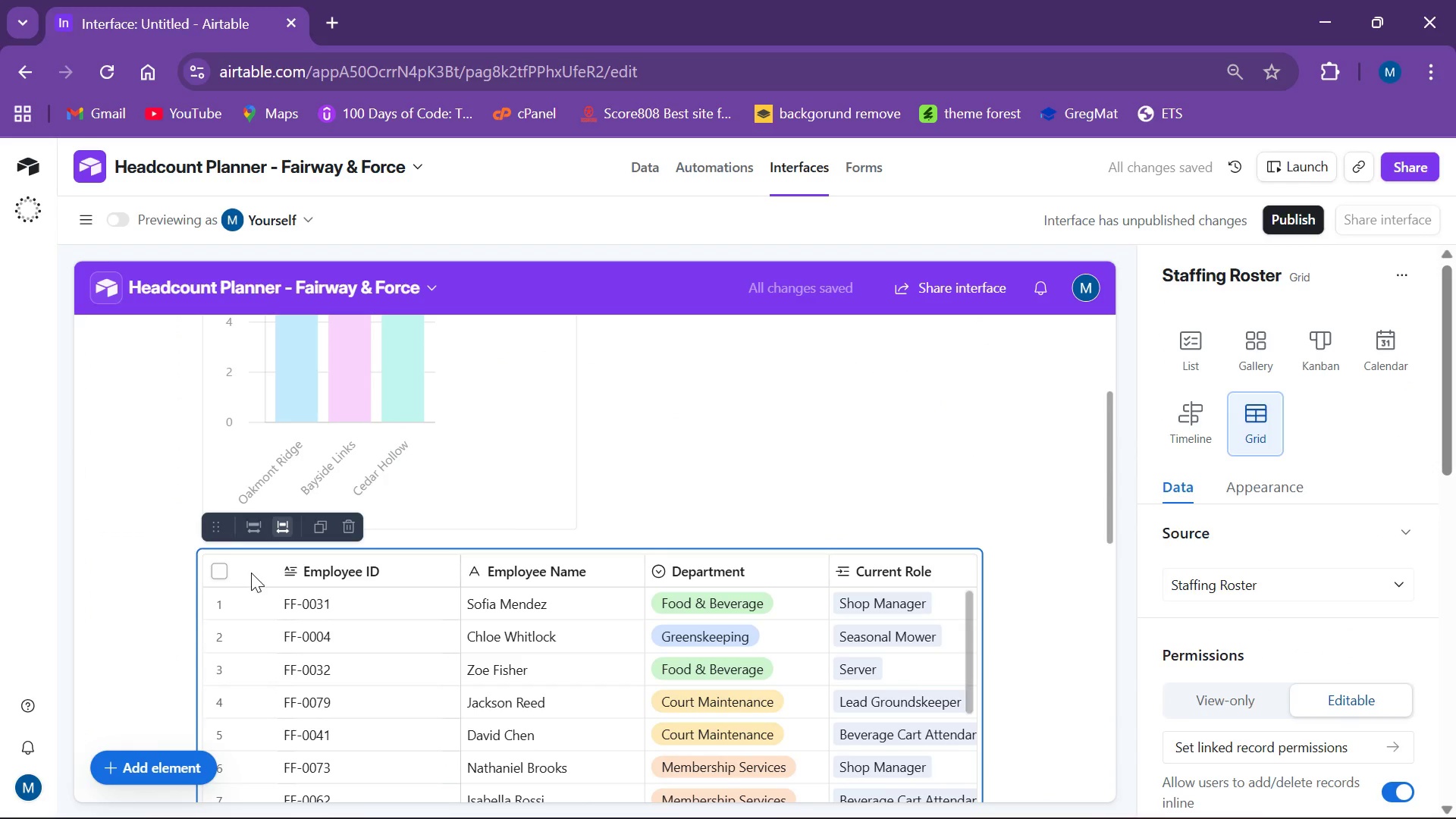 
left_click([212, 532])
 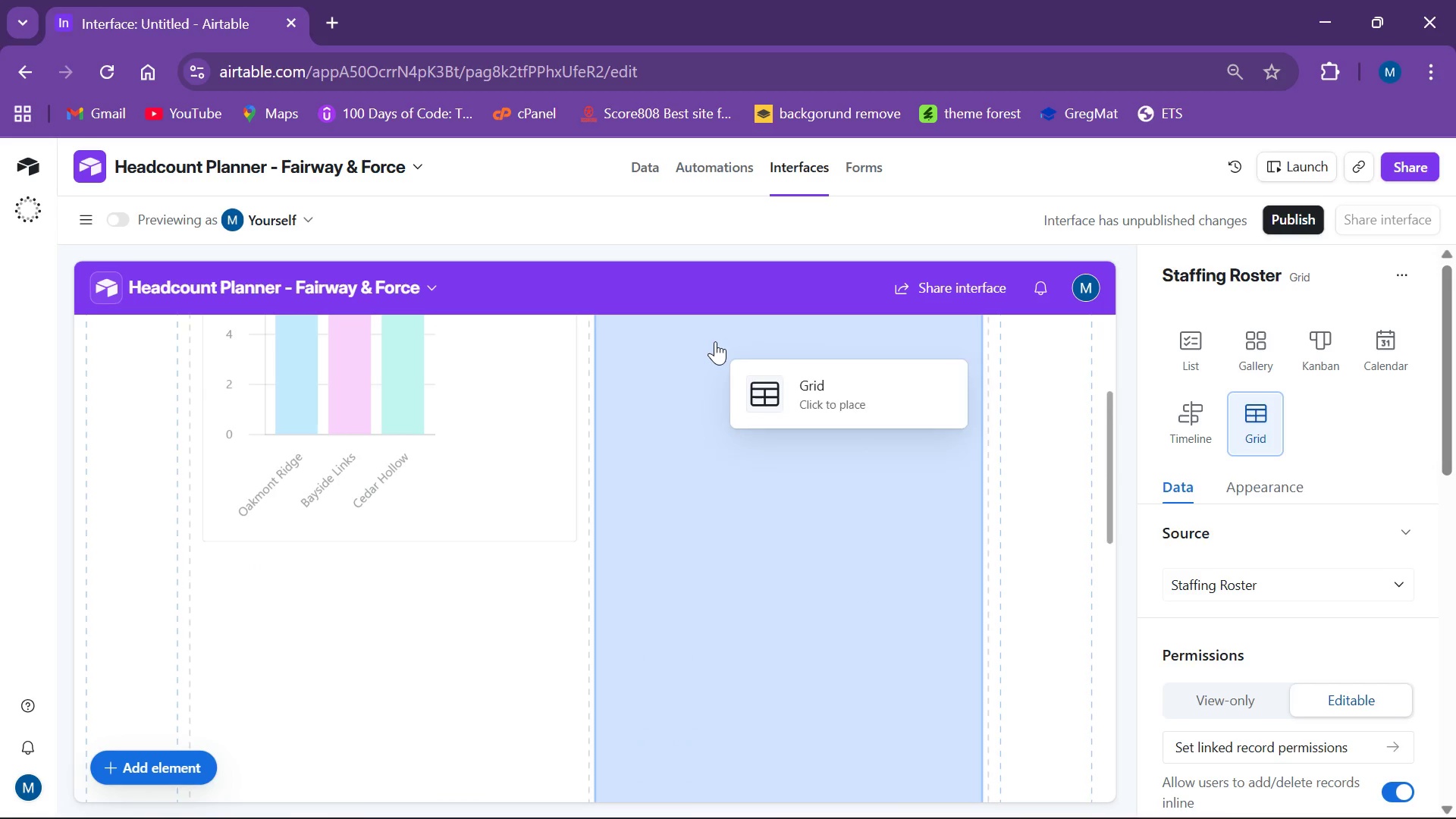 
left_click([734, 343])
 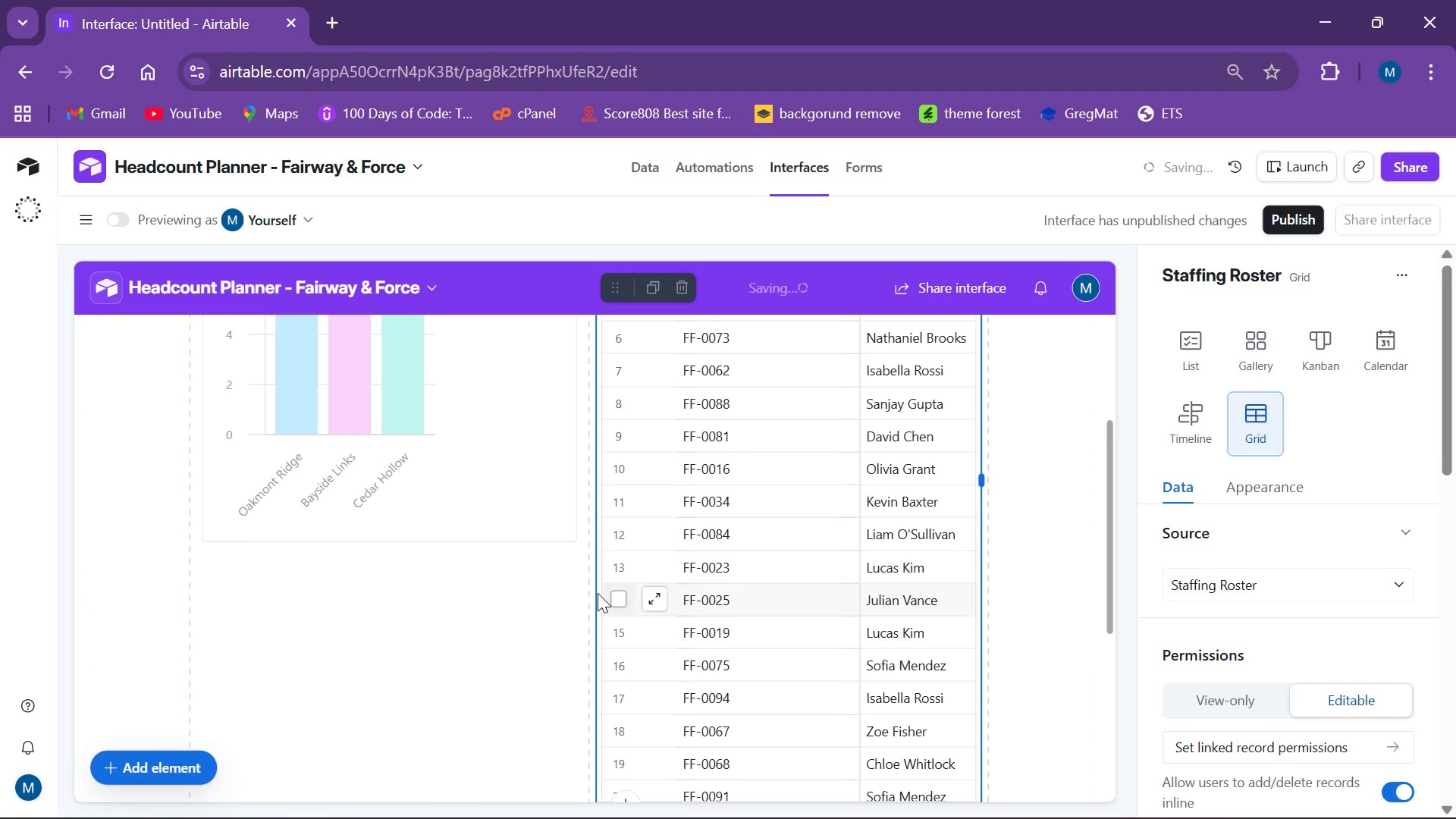 
scroll: coordinate [750, 479], scroll_direction: up, amount: 3.0
 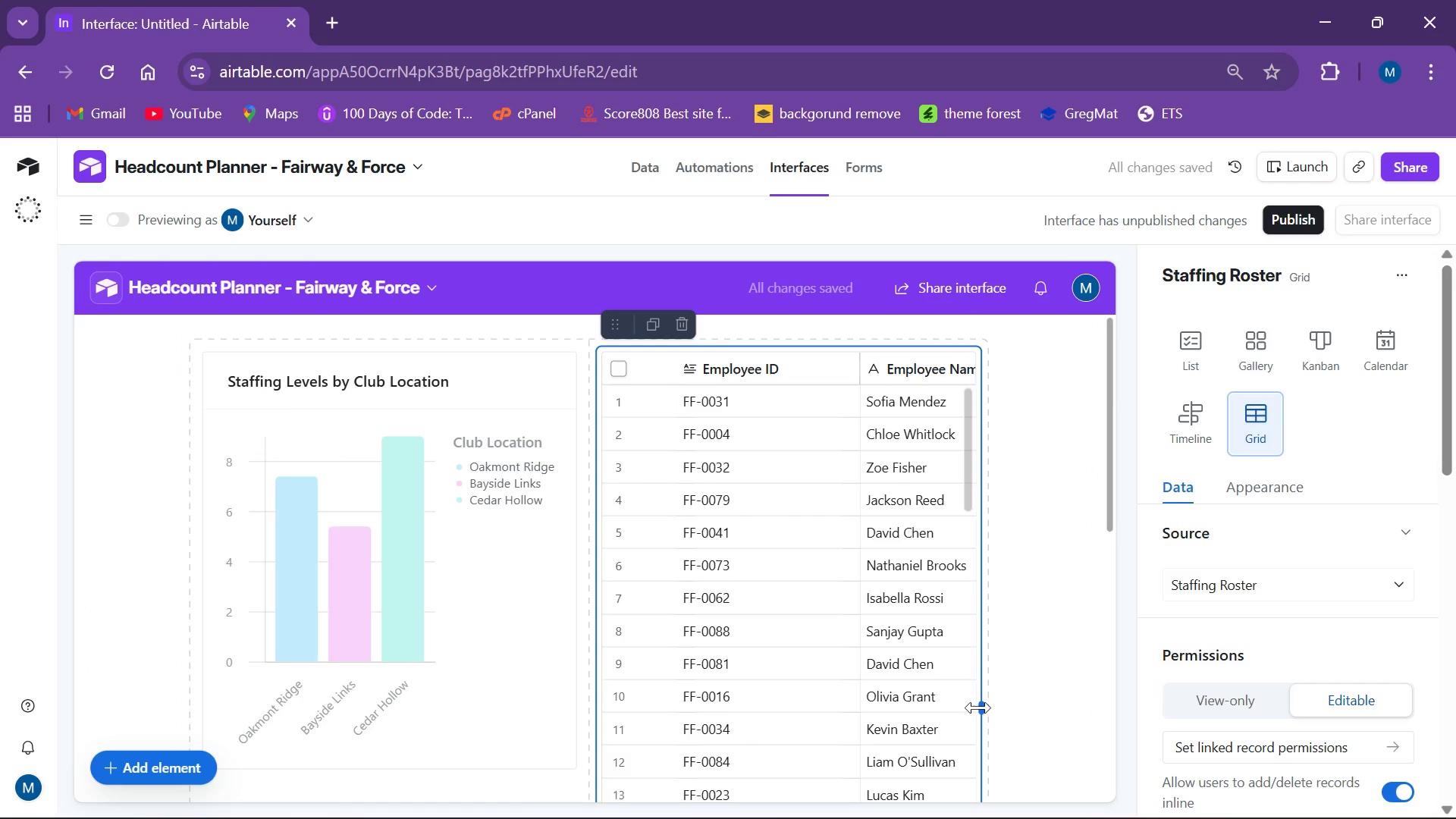 
left_click_drag(start_coordinate=[986, 709], to_coordinate=[1067, 678])
 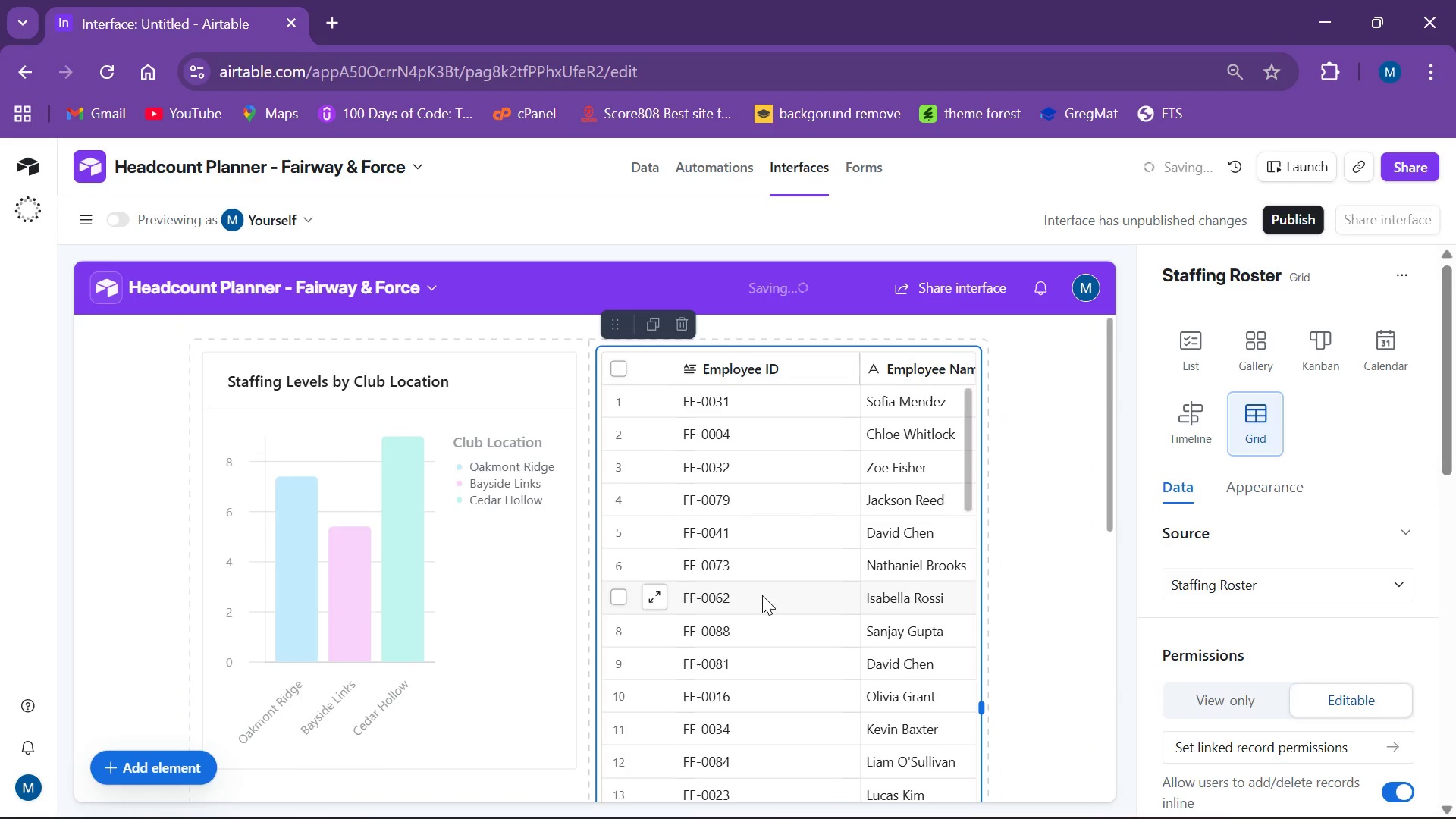 
scroll: coordinate [447, 544], scroll_direction: down, amount: 8.0
 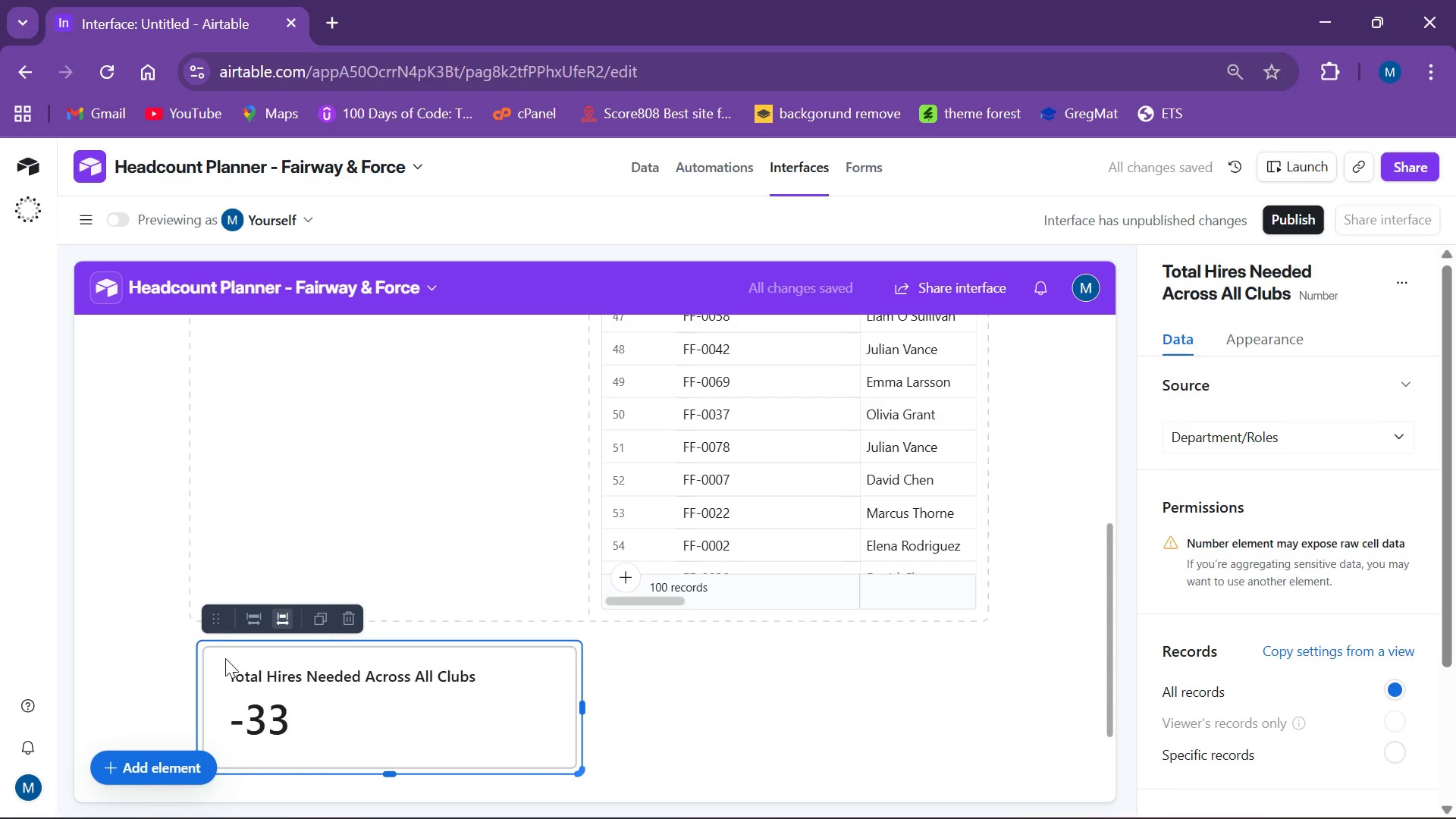 
left_click([215, 622])
 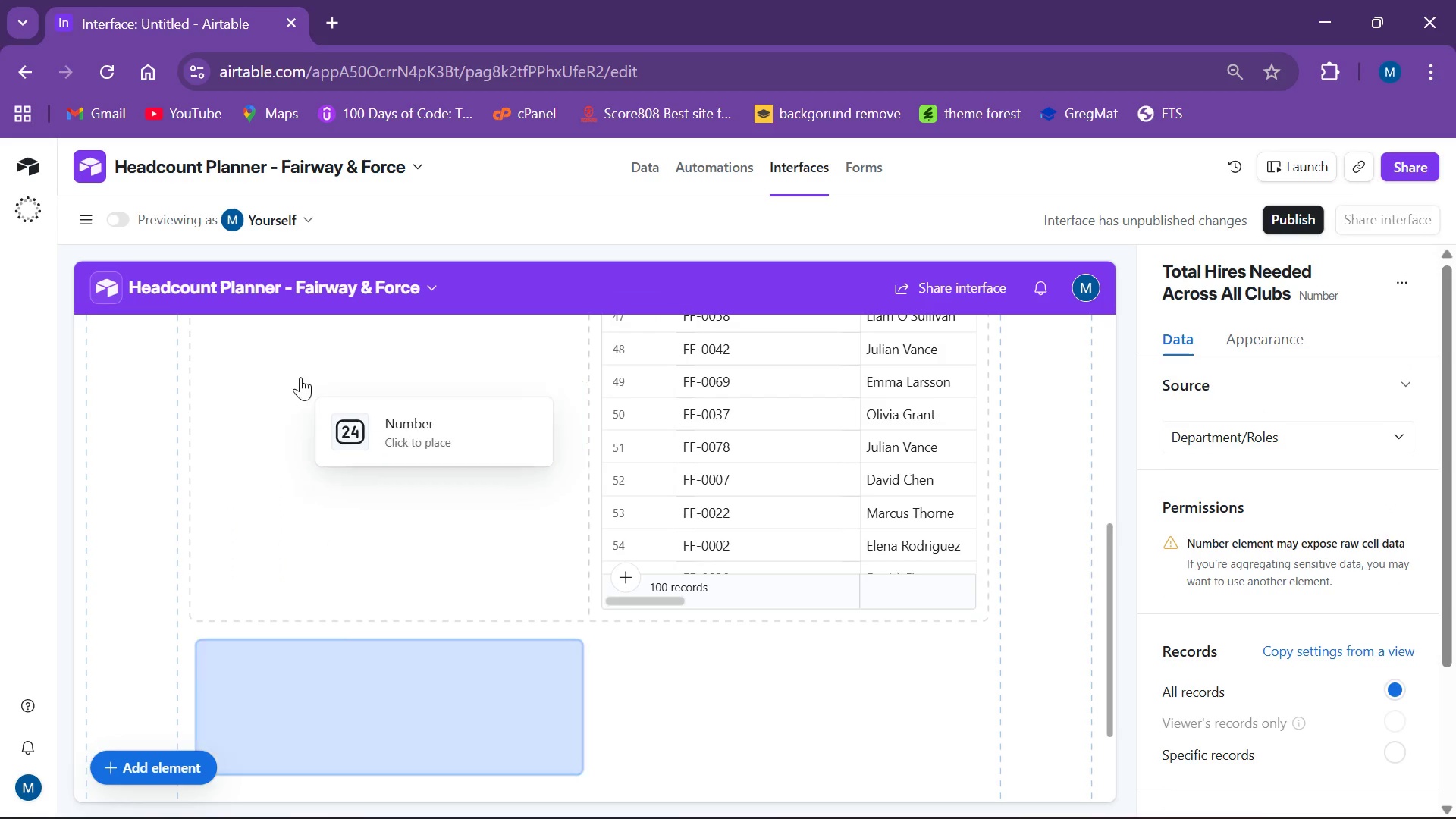 
left_click([300, 377])
 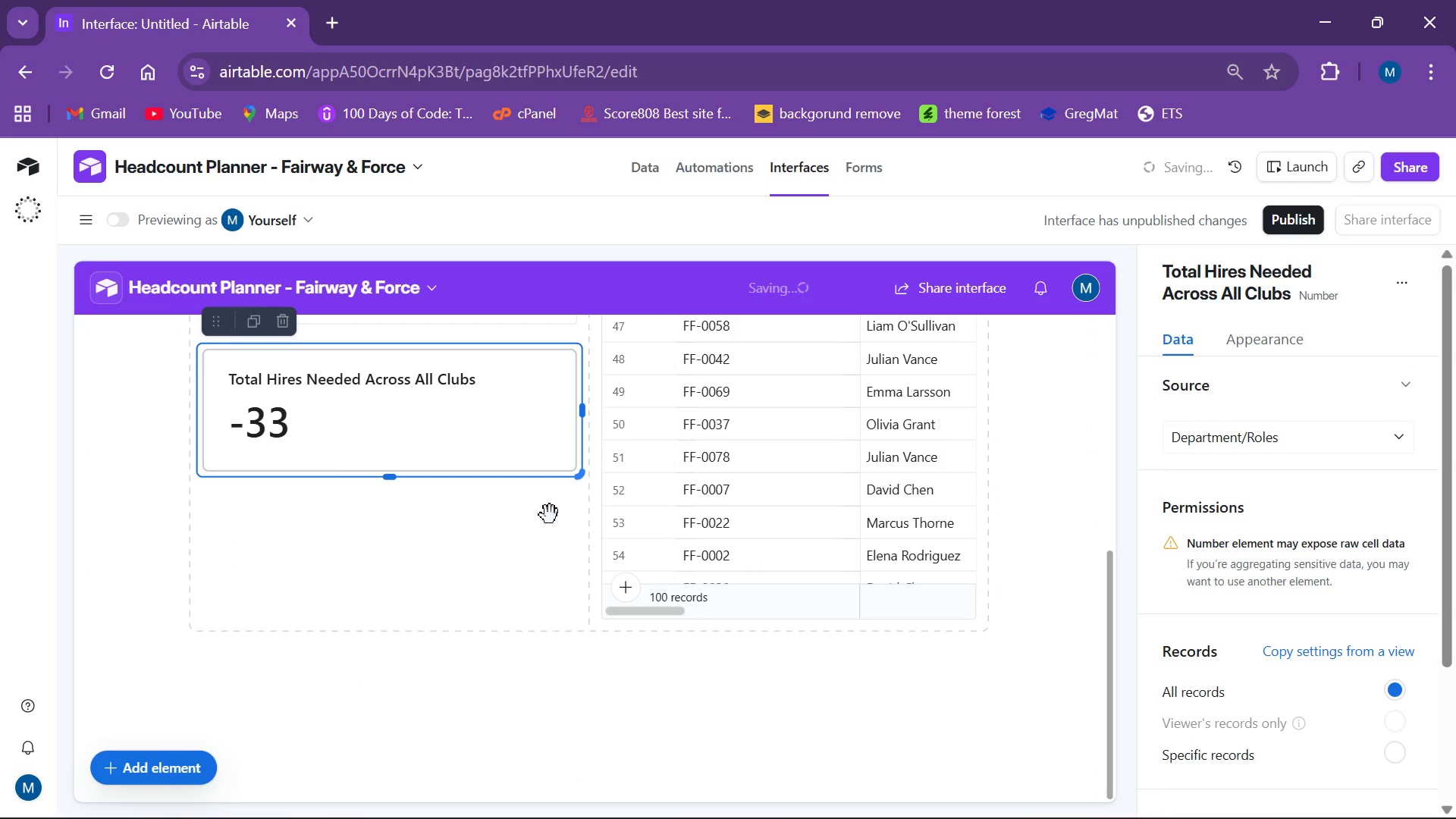 
scroll: coordinate [587, 534], scroll_direction: up, amount: 3.0
 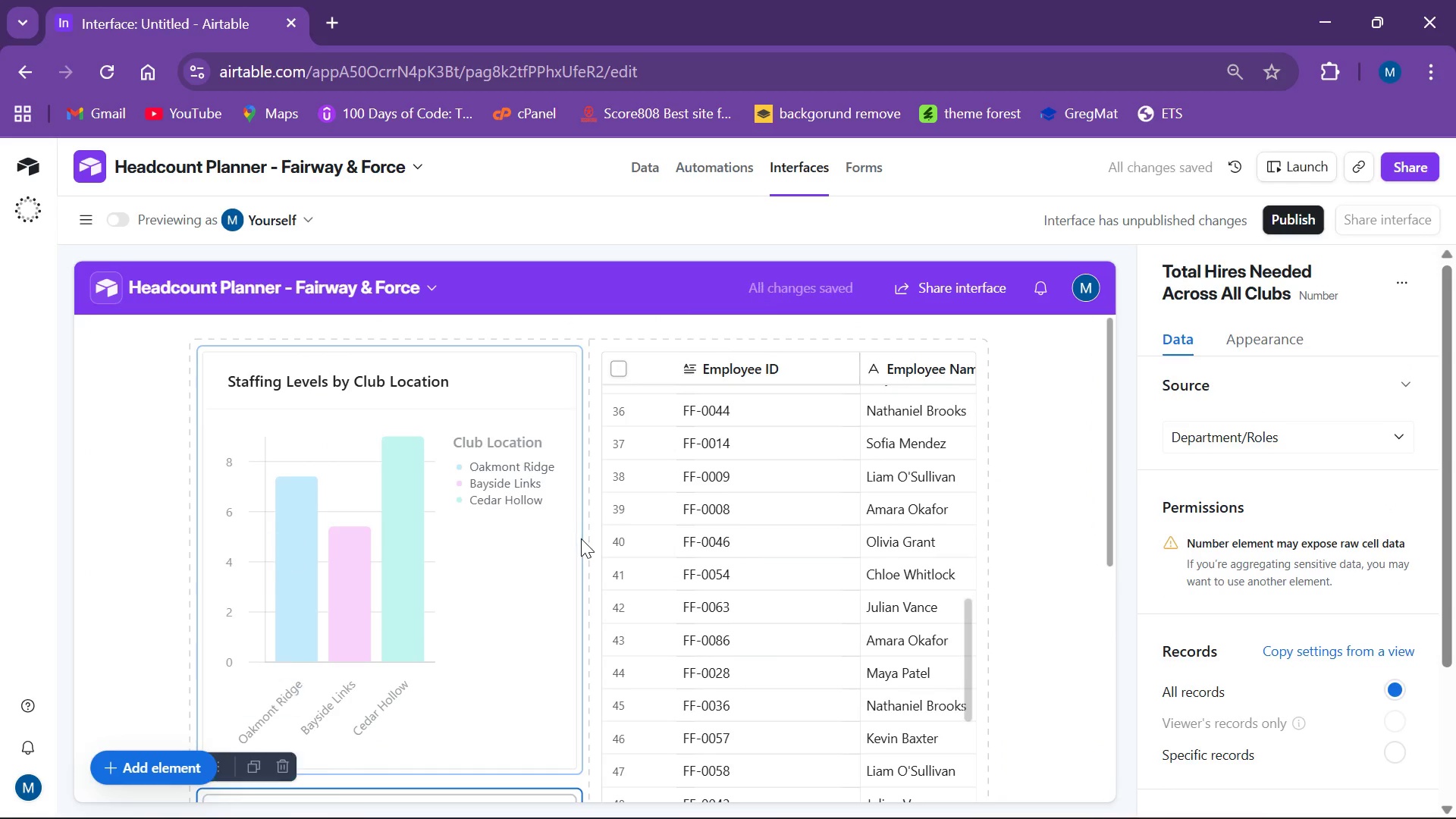 
scroll: coordinate [585, 546], scroll_direction: down, amount: 1.0
 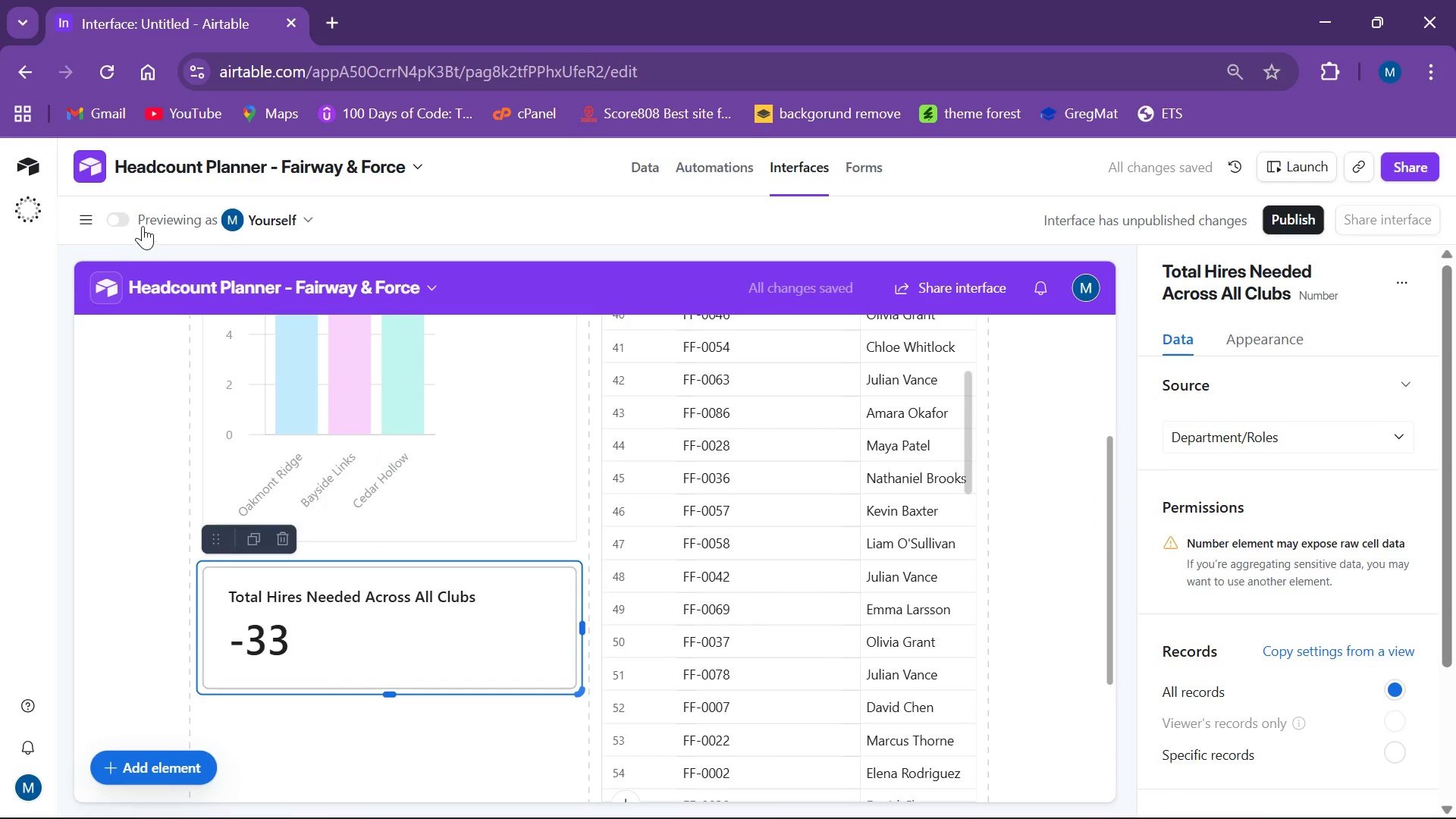 
left_click([125, 225])
 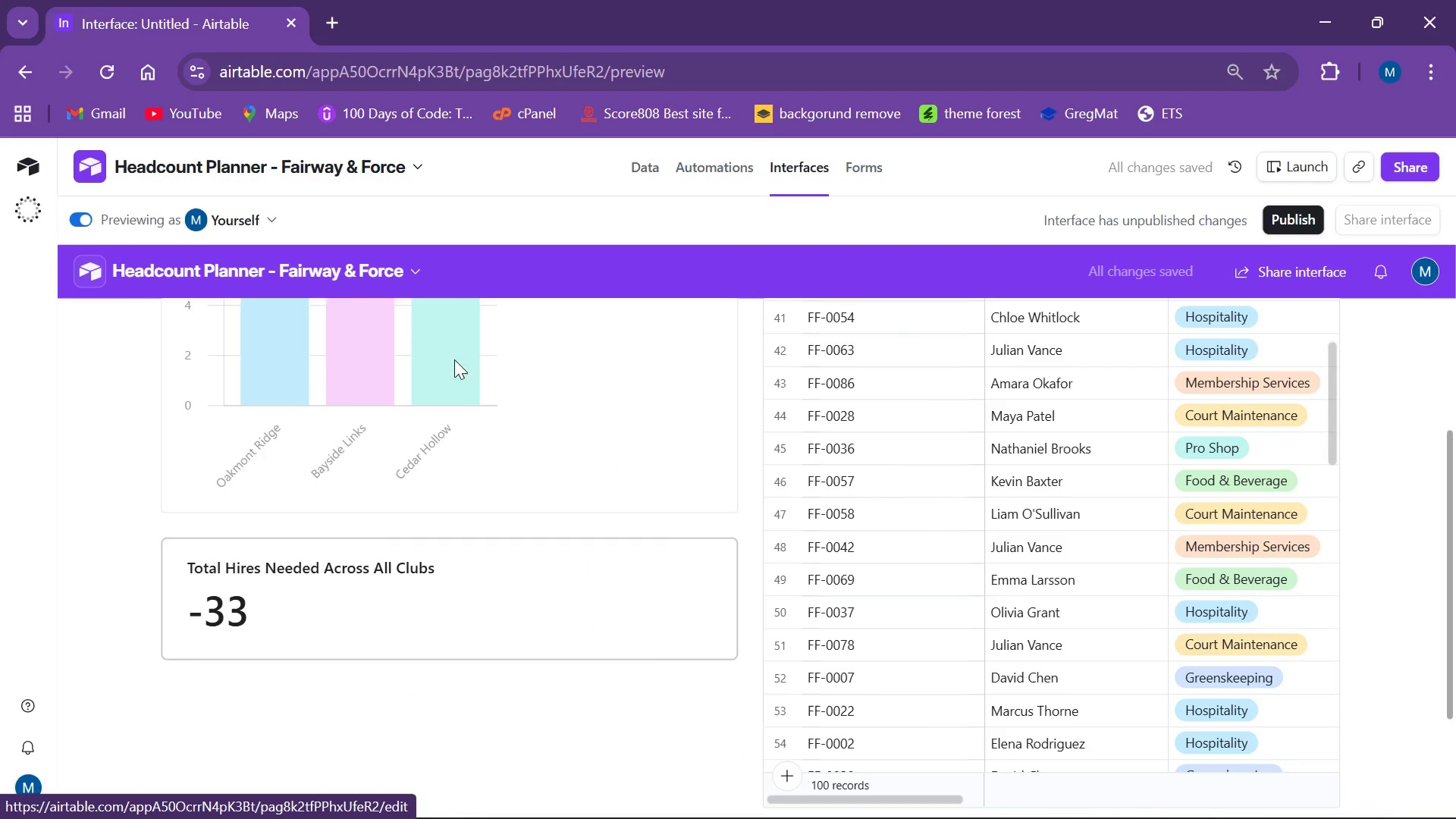 
scroll: coordinate [924, 694], scroll_direction: up, amount: 2.0
 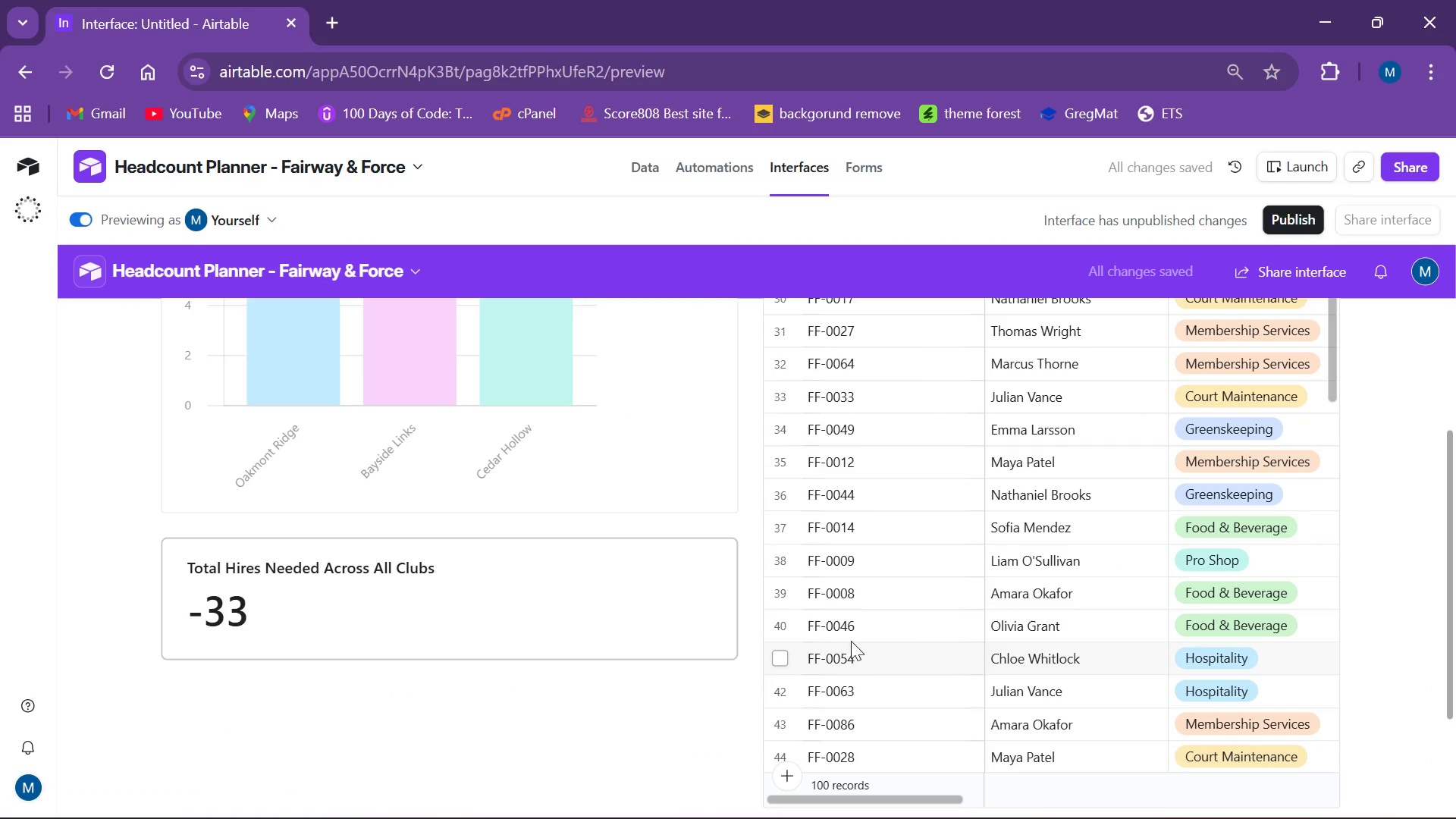 
scroll: coordinate [865, 623], scroll_direction: down, amount: 3.0
 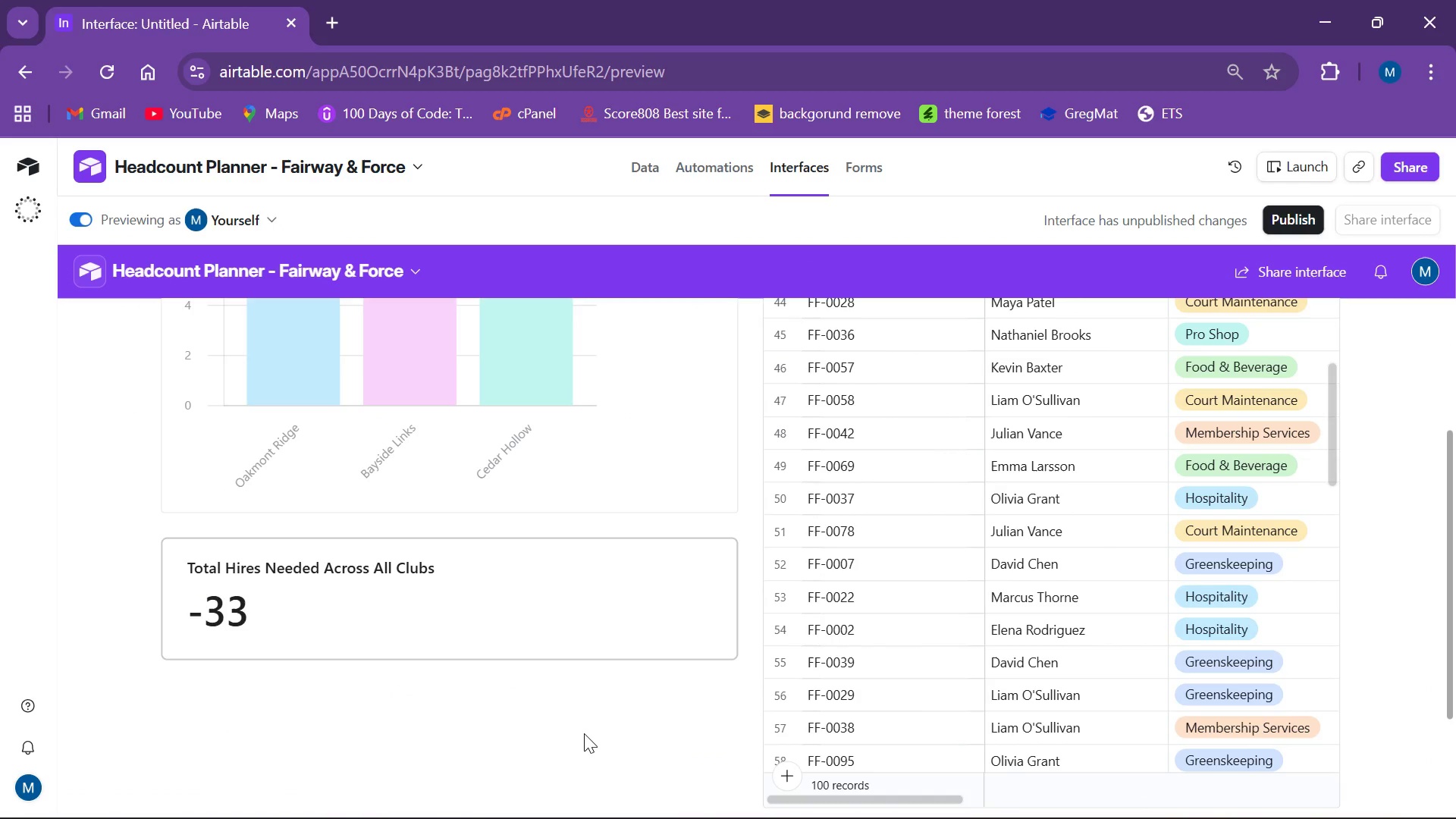 
left_click([589, 729])
 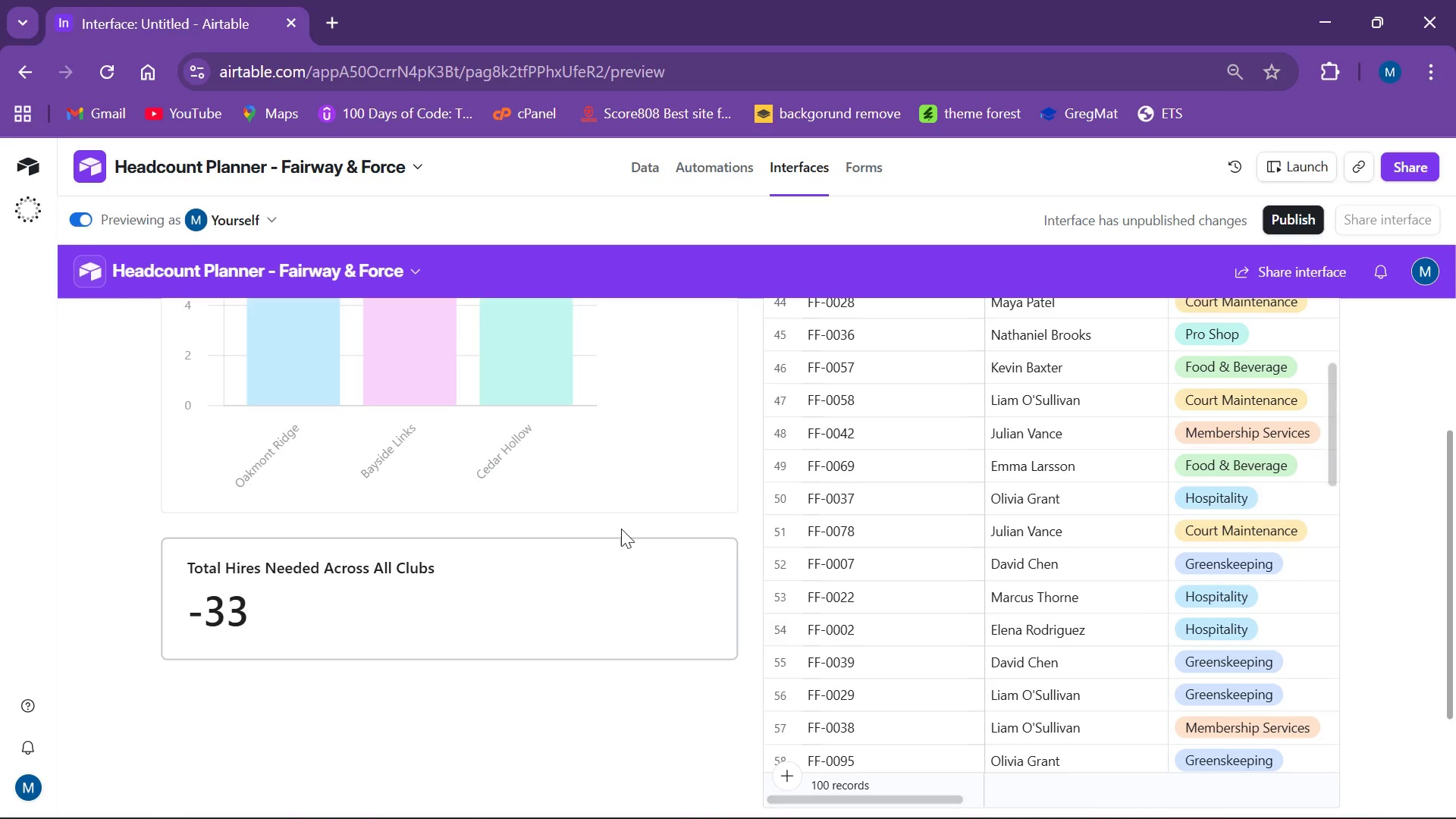 
scroll: coordinate [742, 500], scroll_direction: up, amount: 5.0
 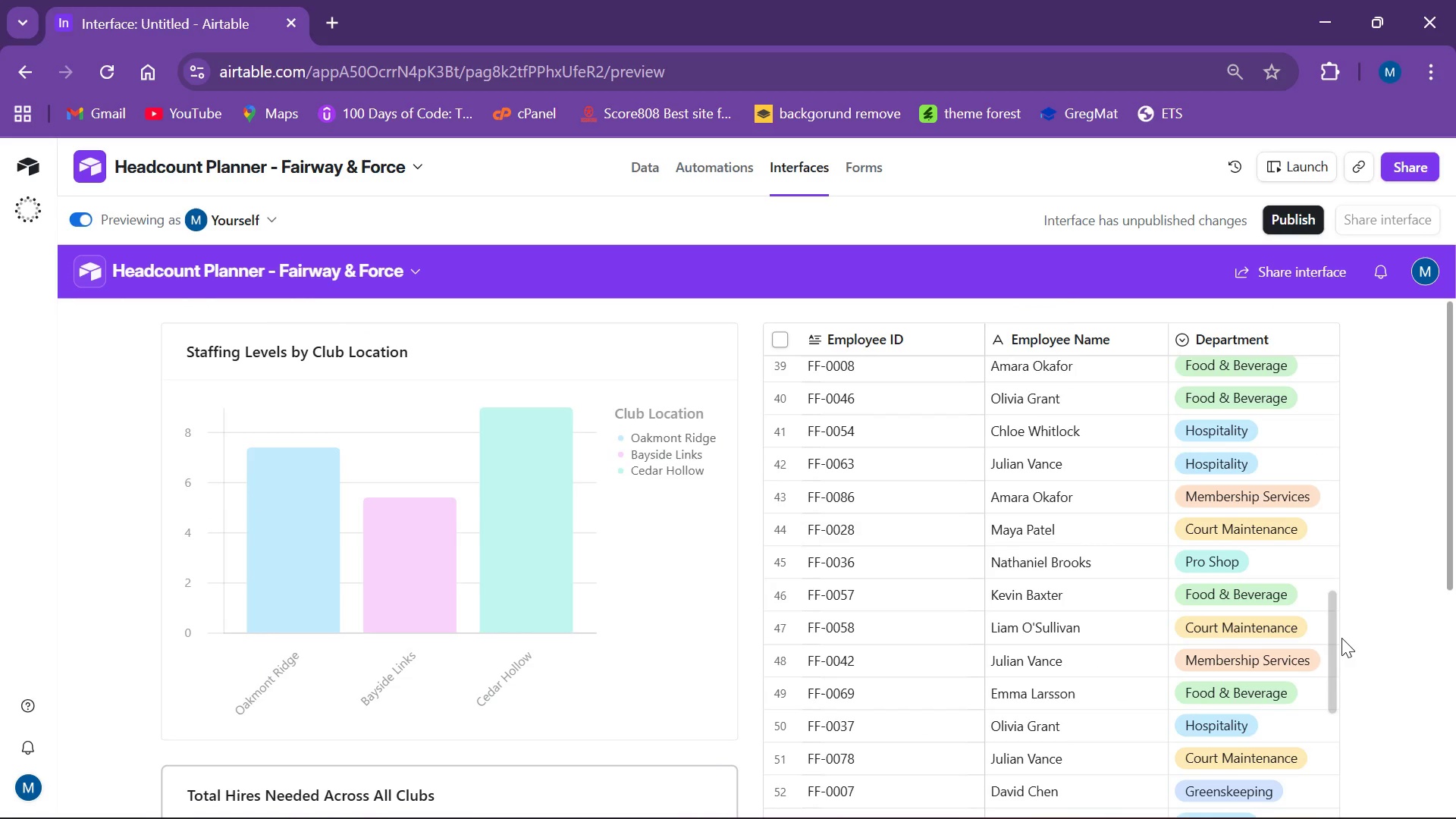 
left_click_drag(start_coordinate=[1328, 638], to_coordinate=[1379, 361])
 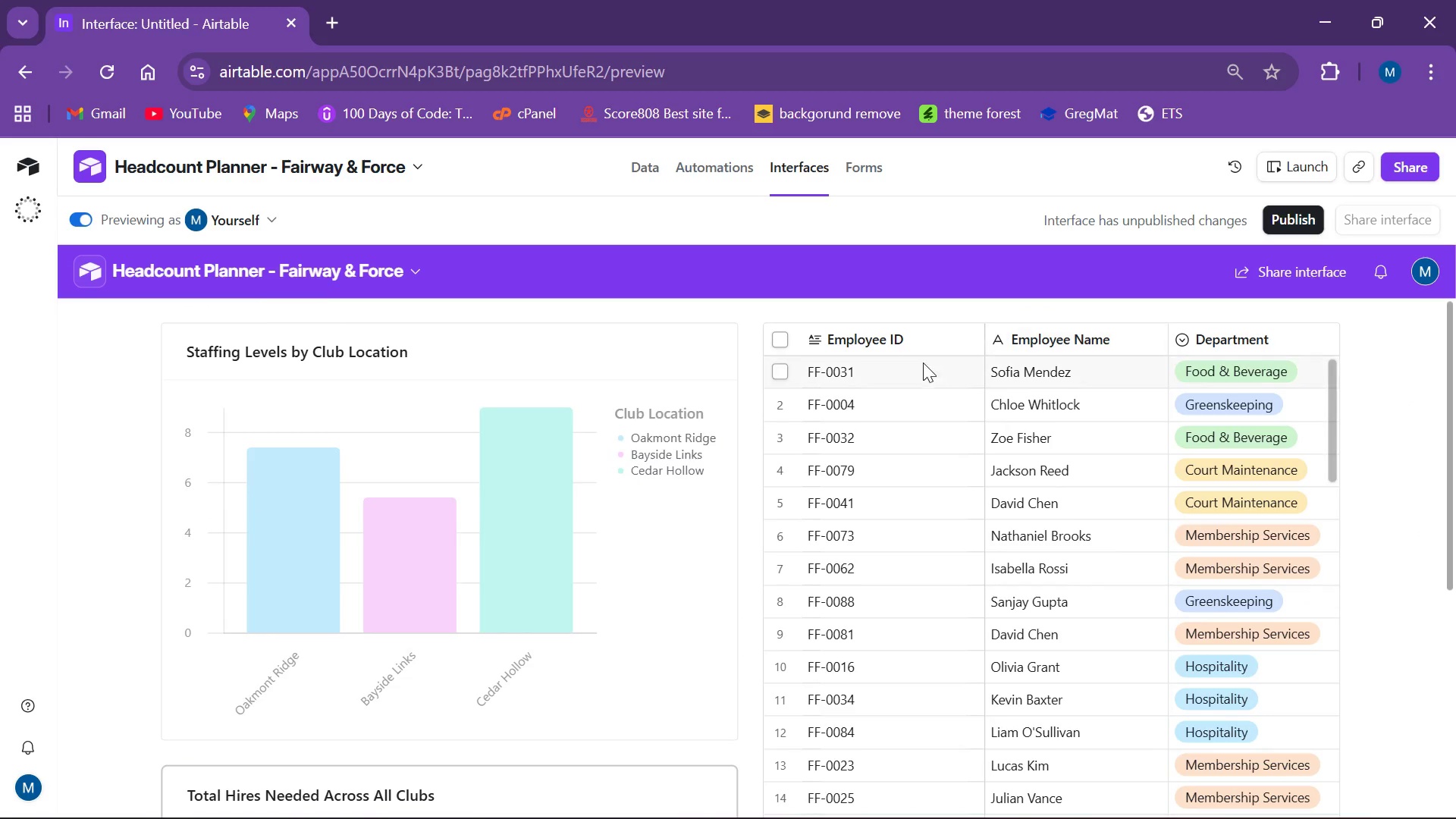 
left_click([904, 366])
 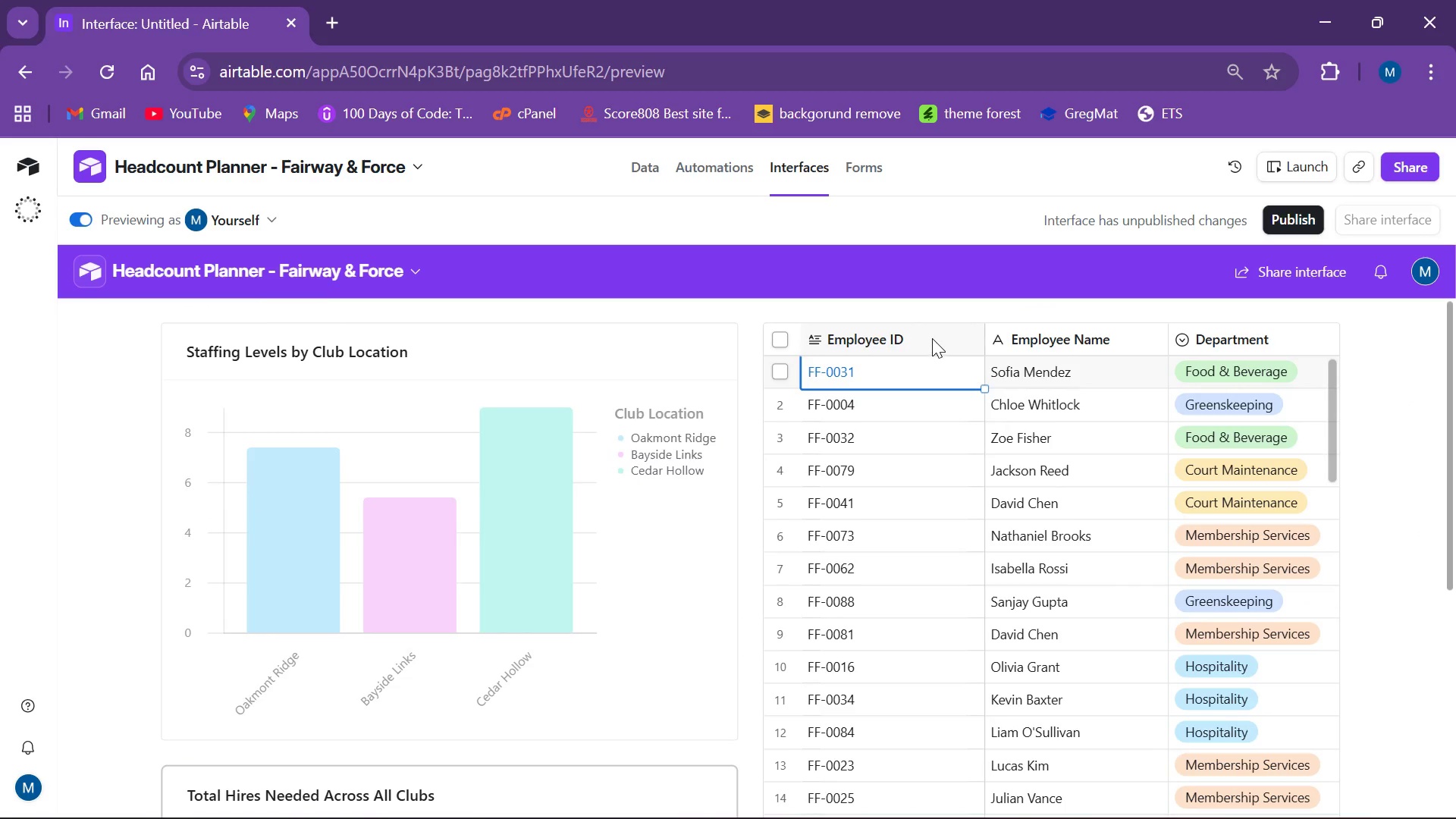 
left_click([939, 334])
 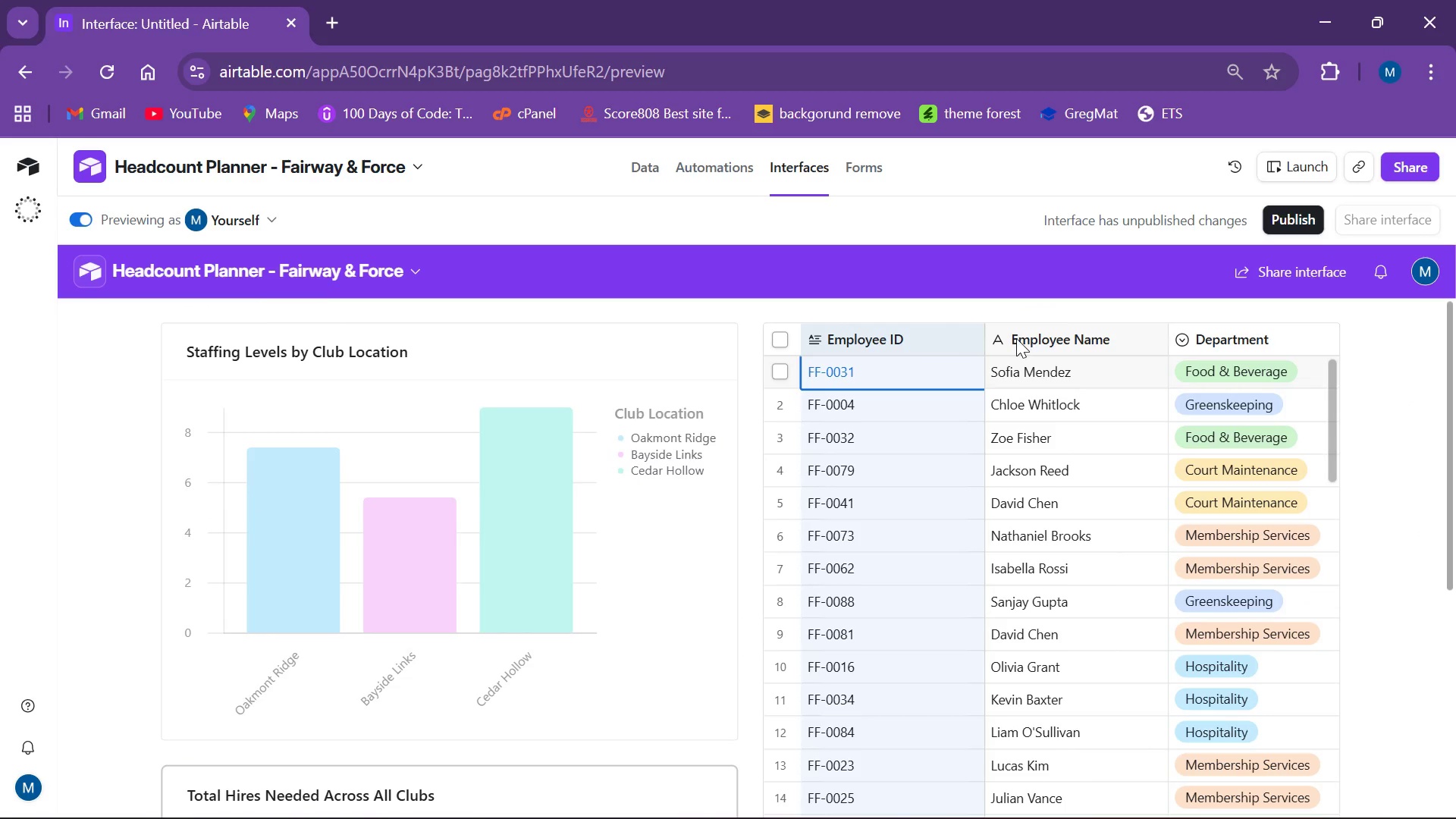 
left_click([1016, 338])
 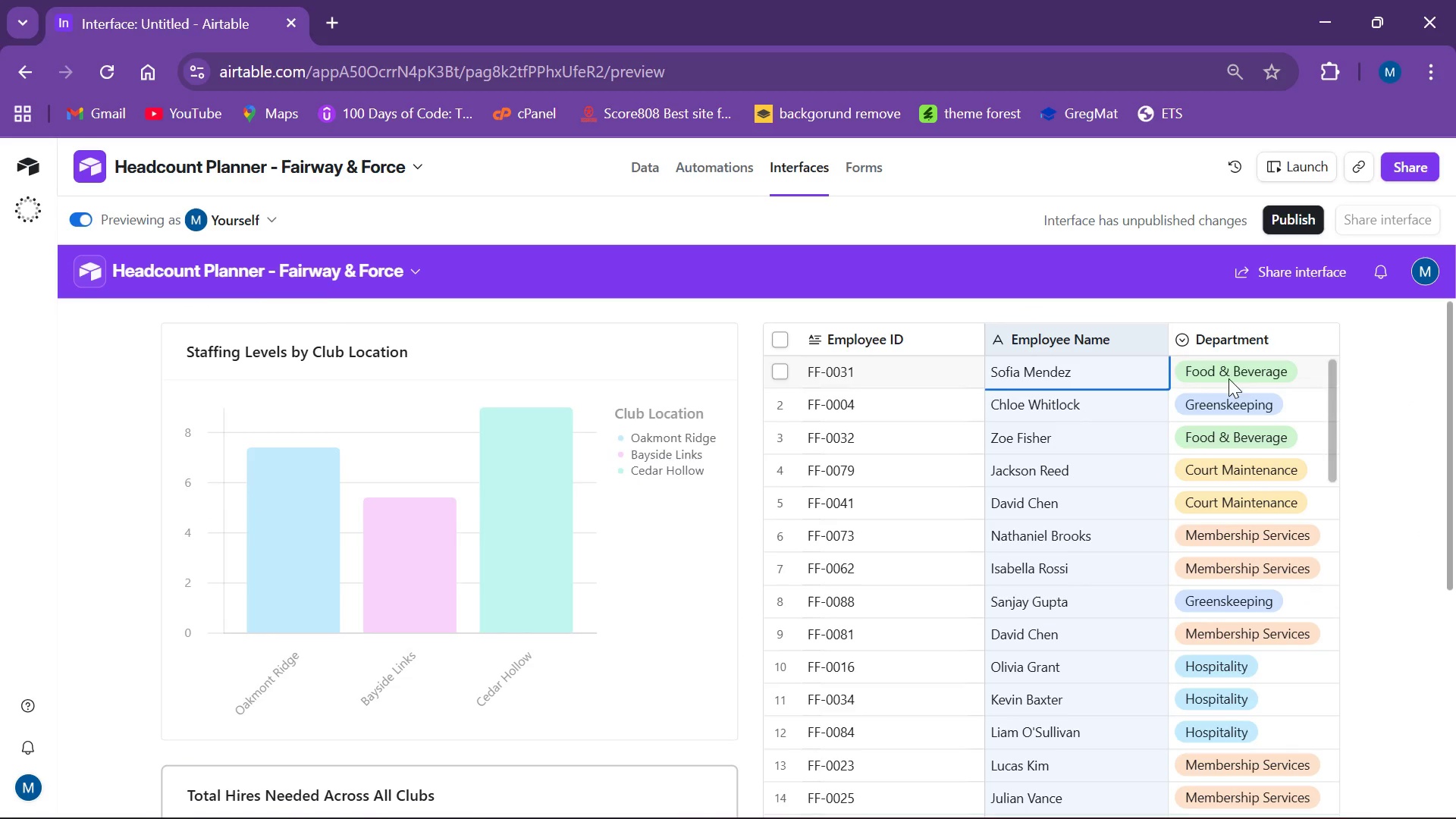 
left_click([1238, 339])
 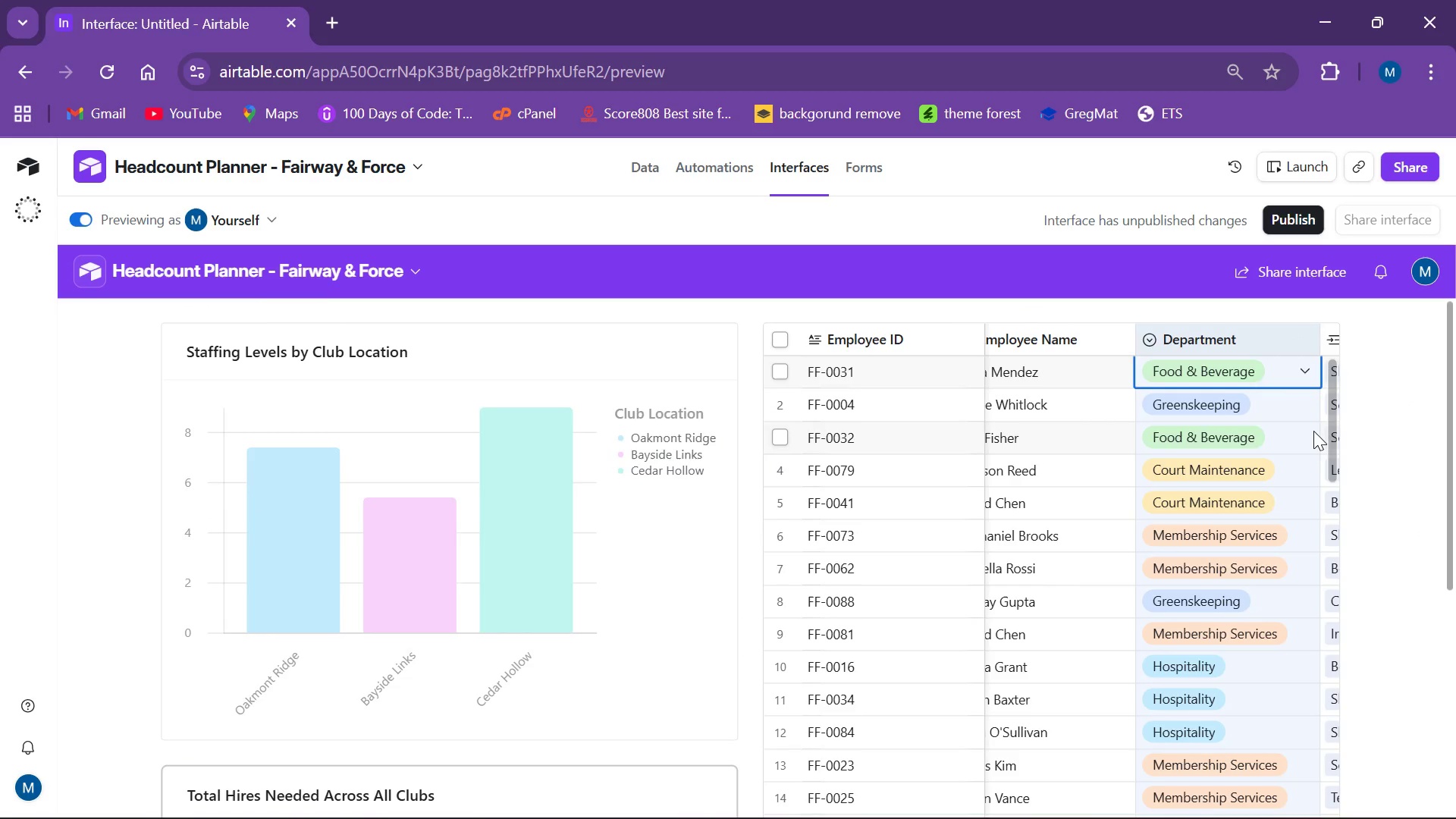 
scroll: coordinate [1286, 660], scroll_direction: down, amount: 34.0
 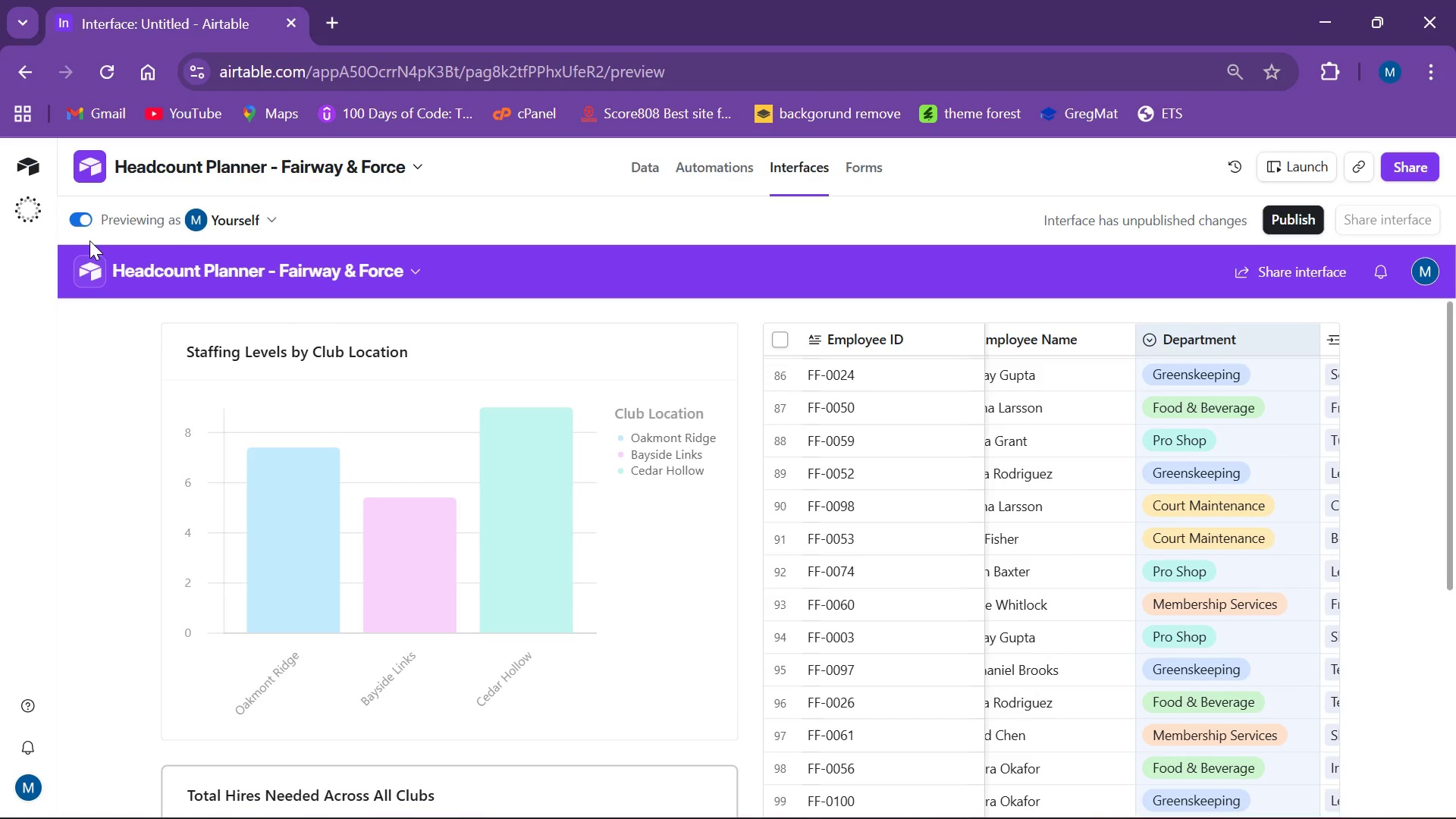 
left_click([89, 221])
 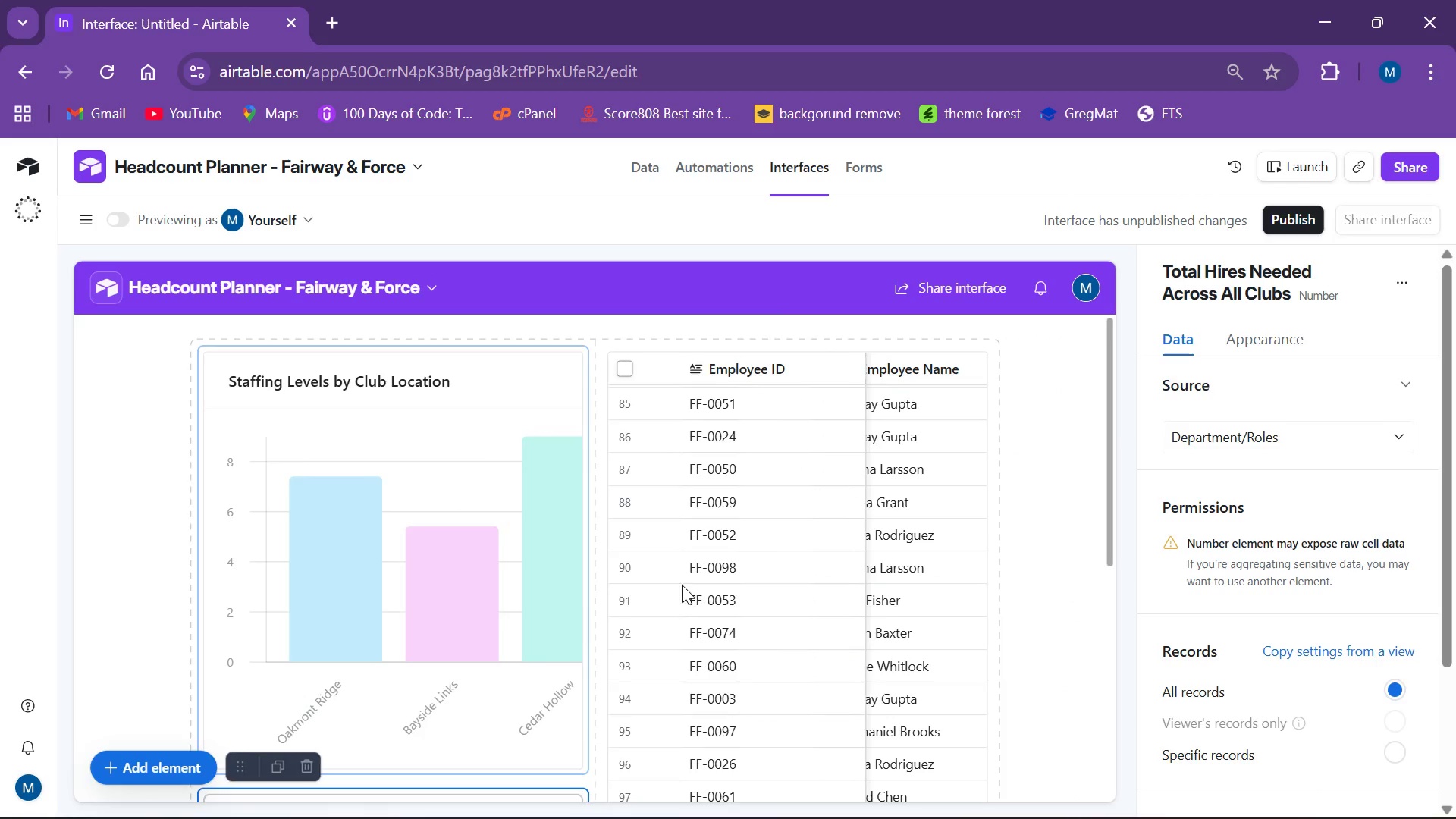 
scroll: coordinate [736, 497], scroll_direction: down, amount: 3.0
 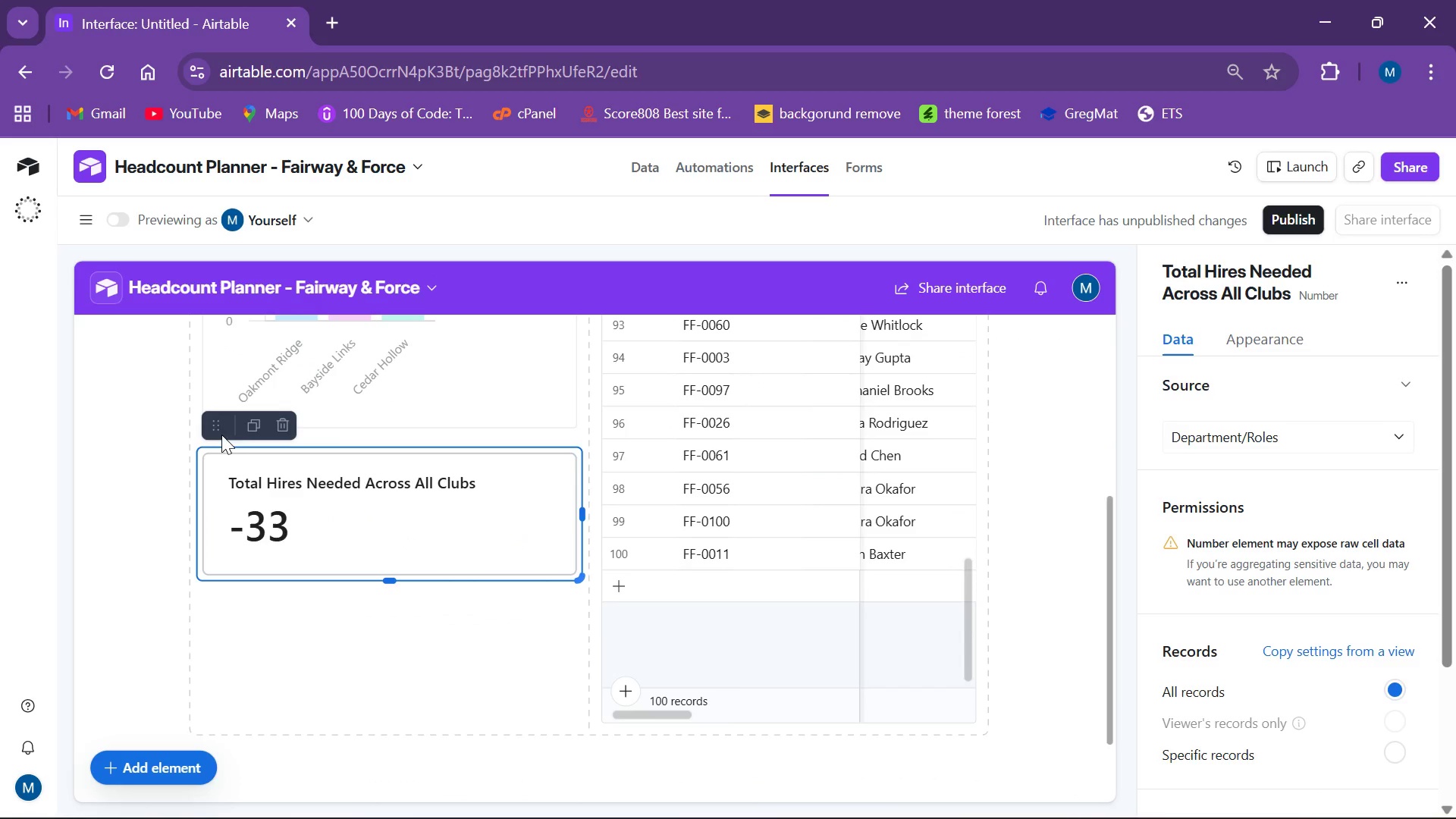 
left_click([218, 430])
 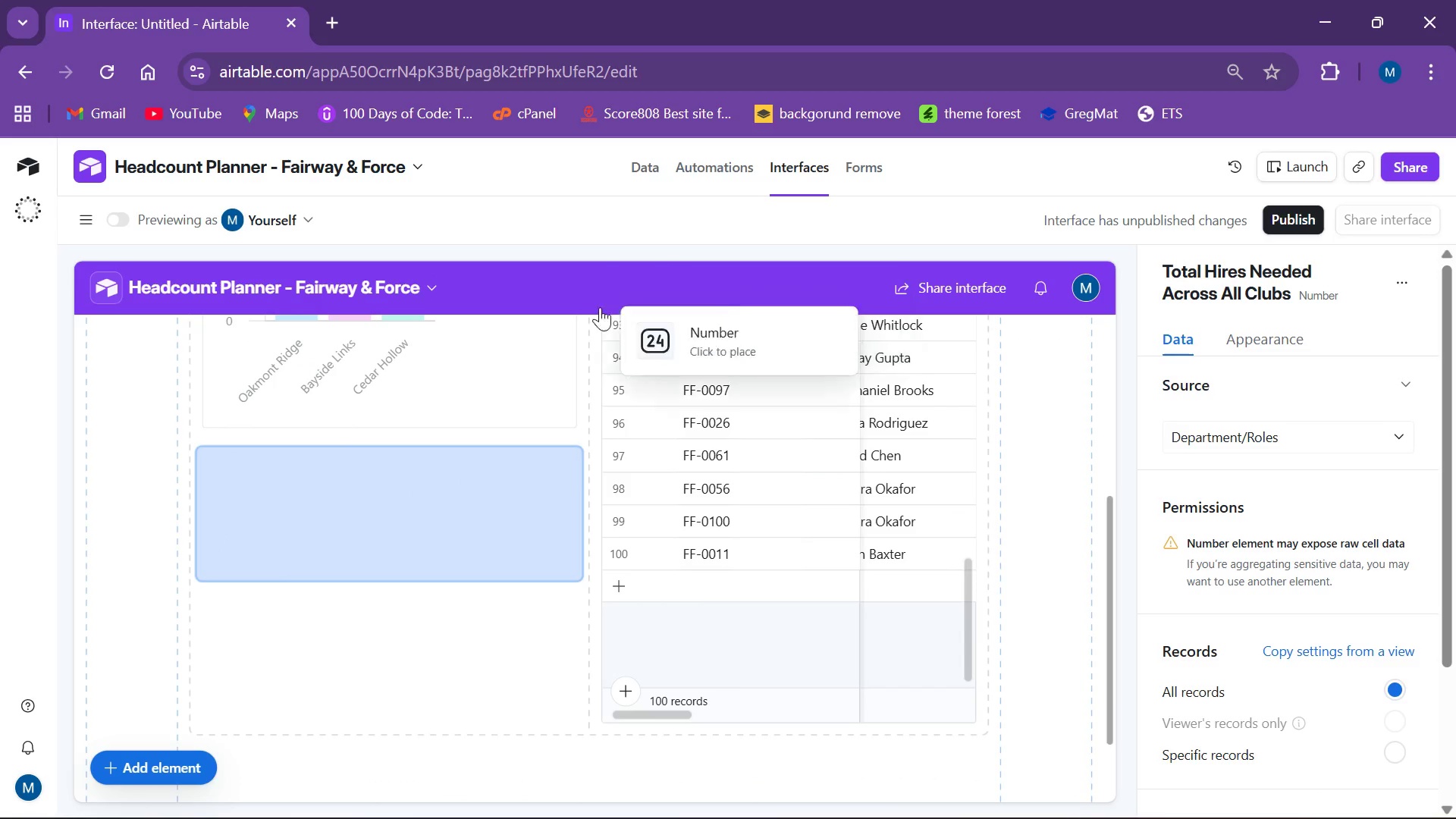 
scroll: coordinate [634, 359], scroll_direction: up, amount: 6.0
 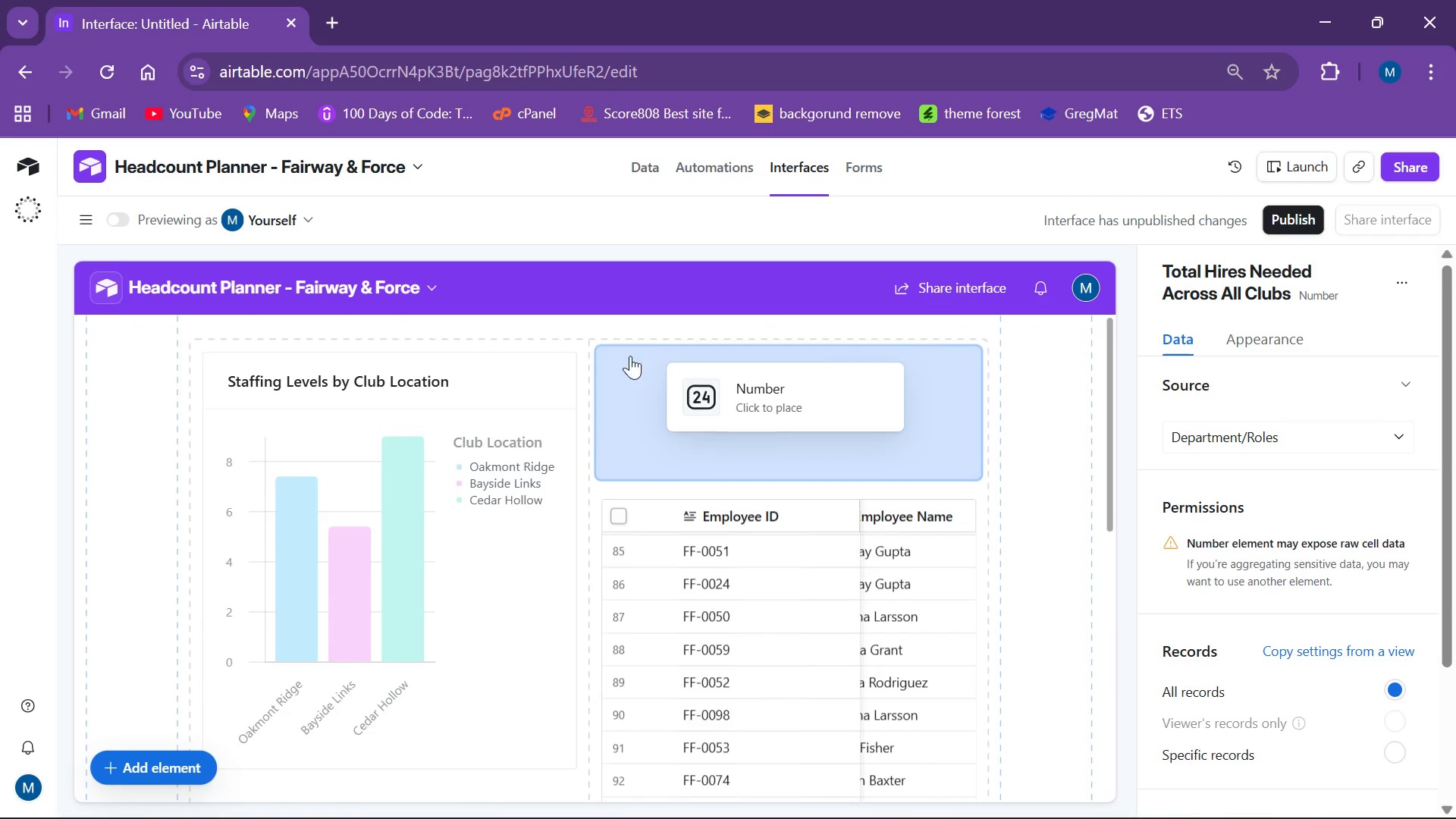 
wait(12.26)
 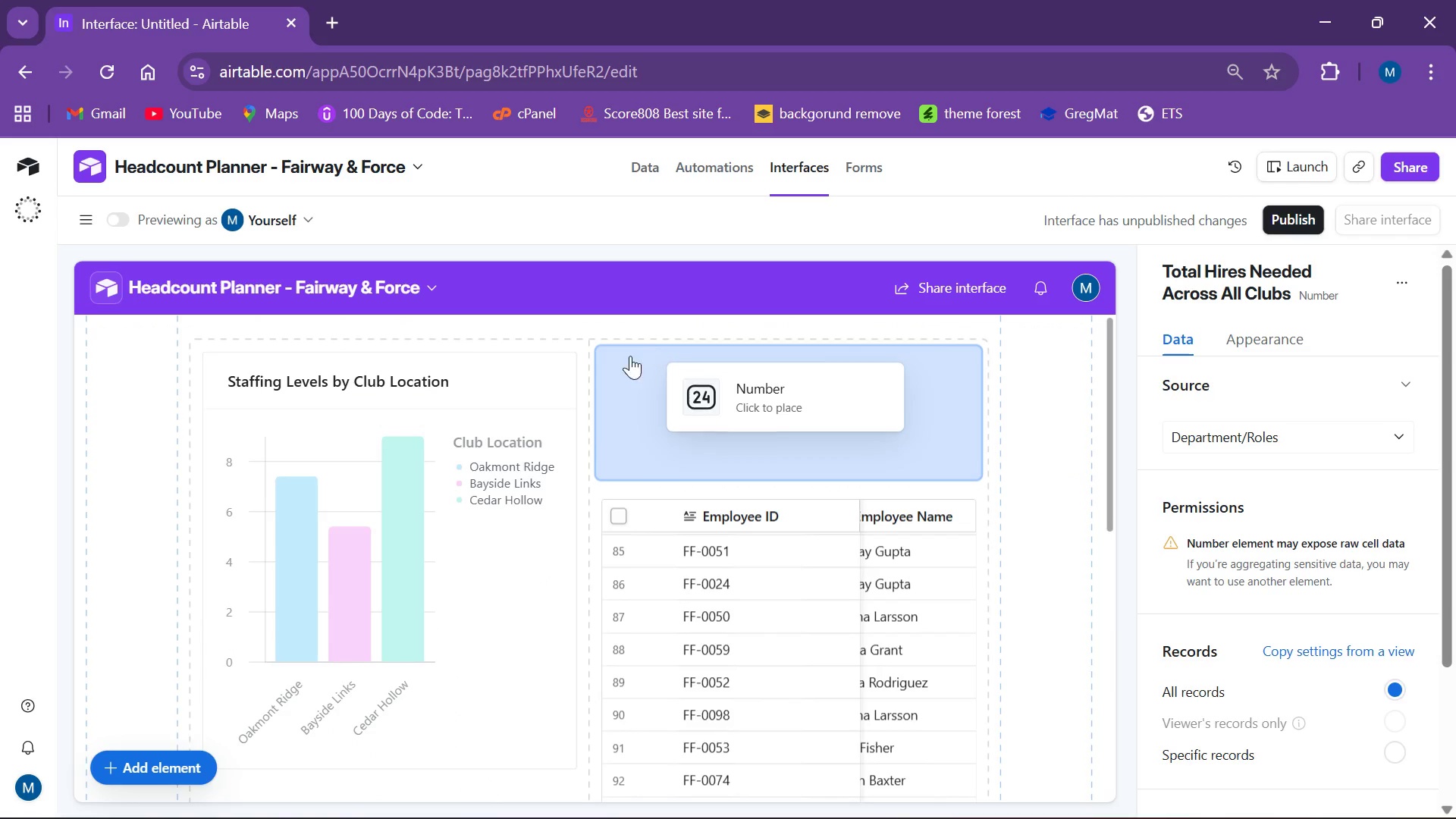 
scroll: coordinate [552, 711], scroll_direction: down, amount: 1.0
 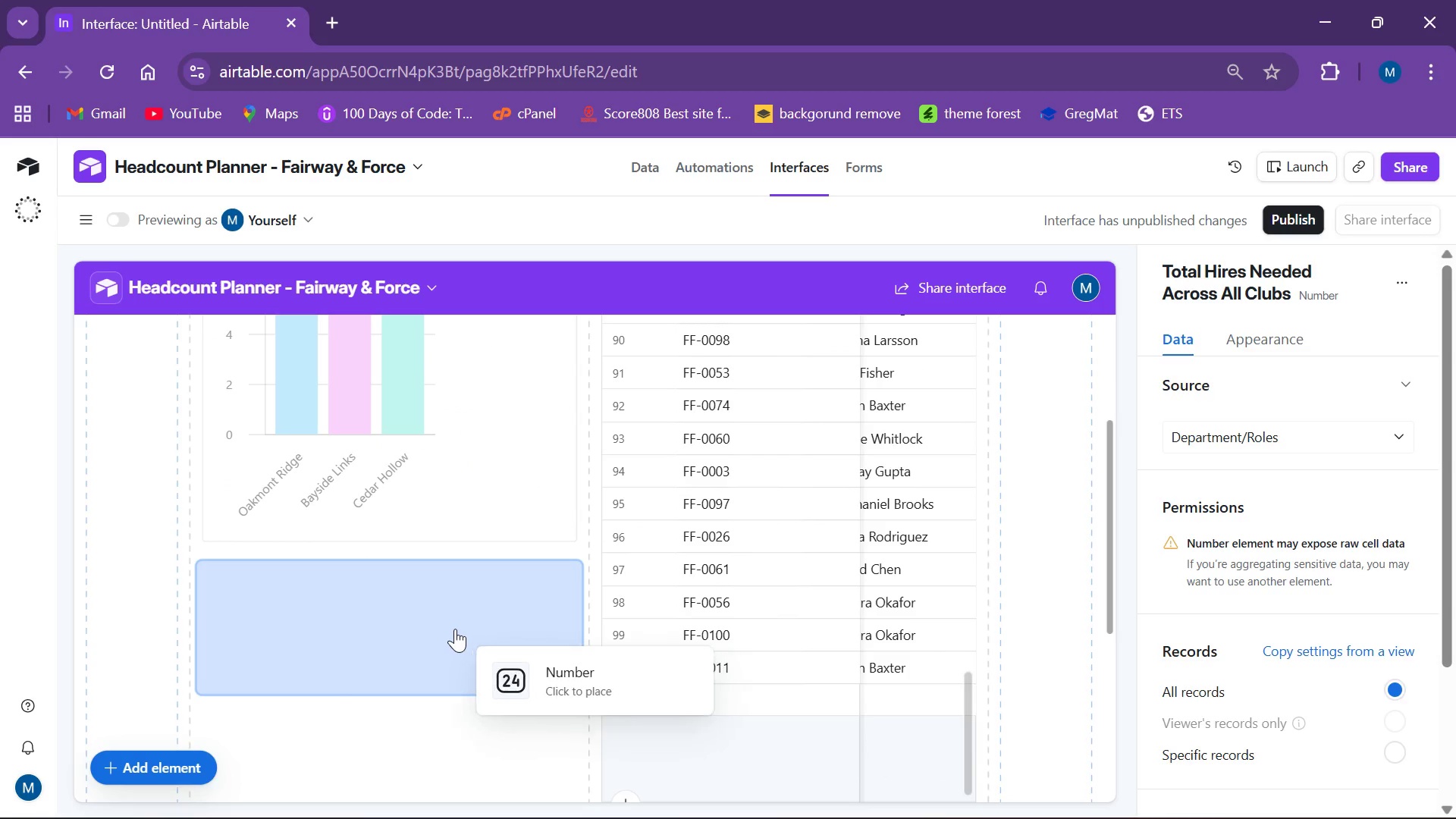 
left_click([455, 626])
 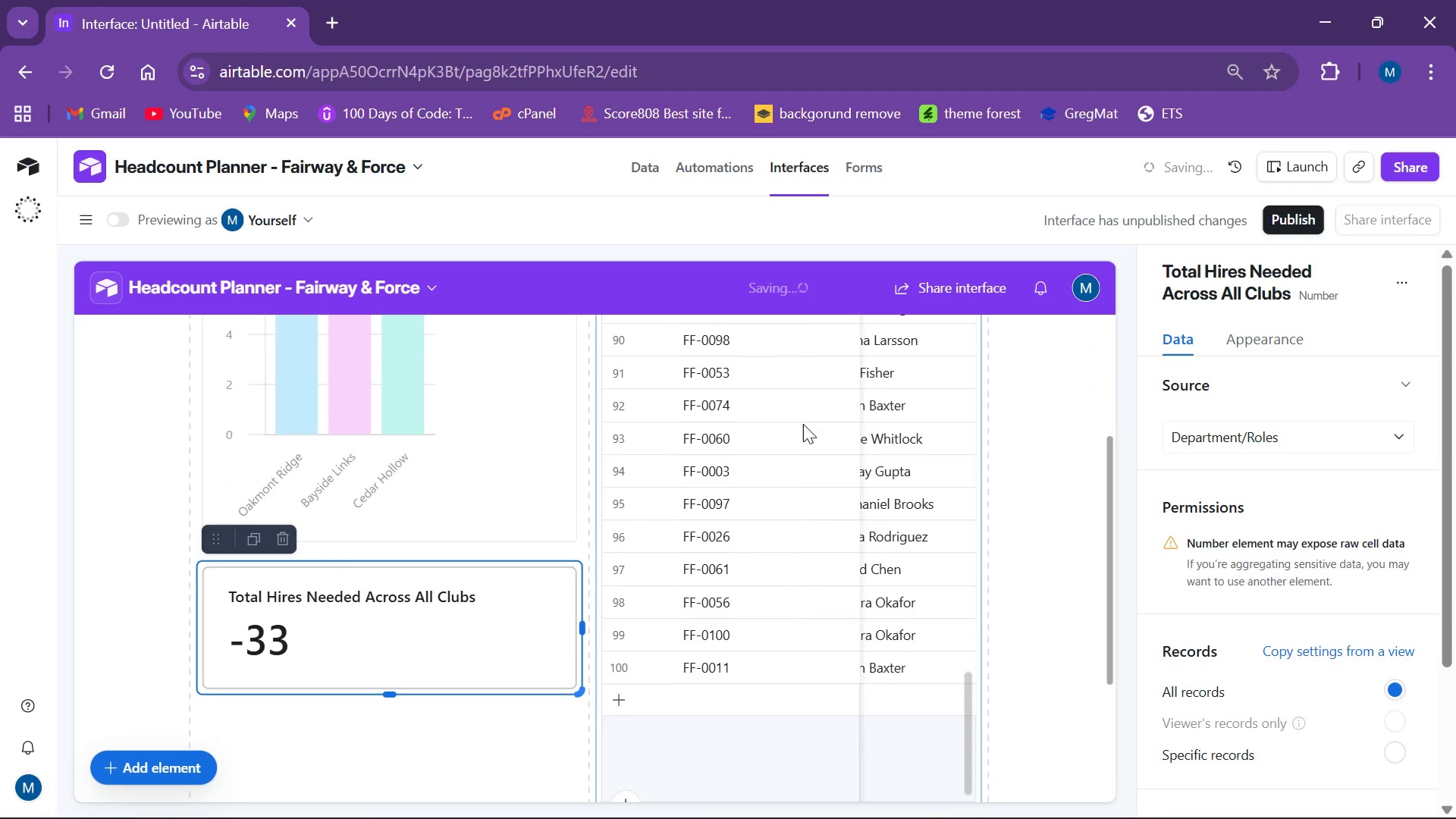 
left_click([816, 429])
 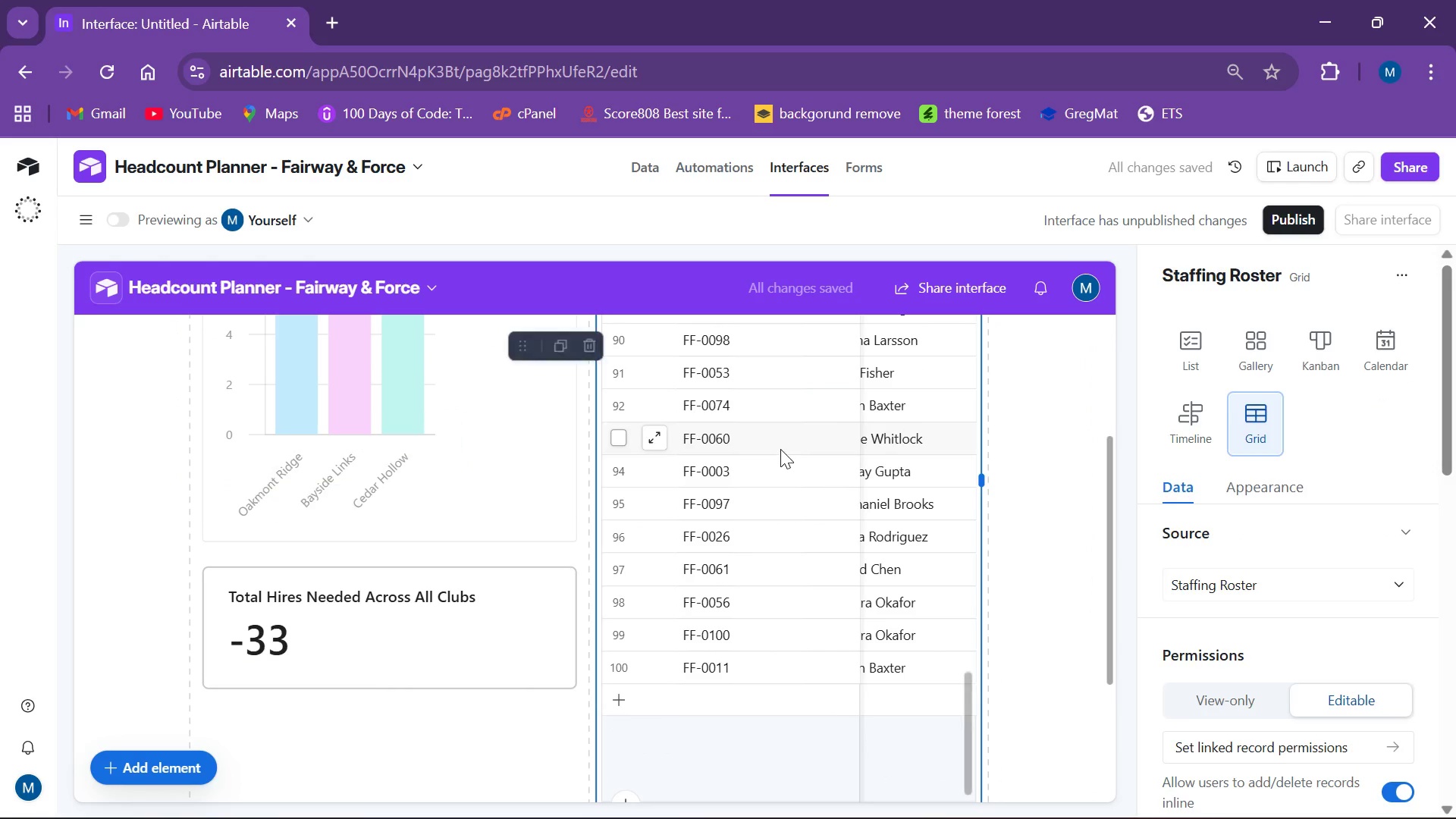 
scroll: coordinate [776, 450], scroll_direction: up, amount: 6.0
 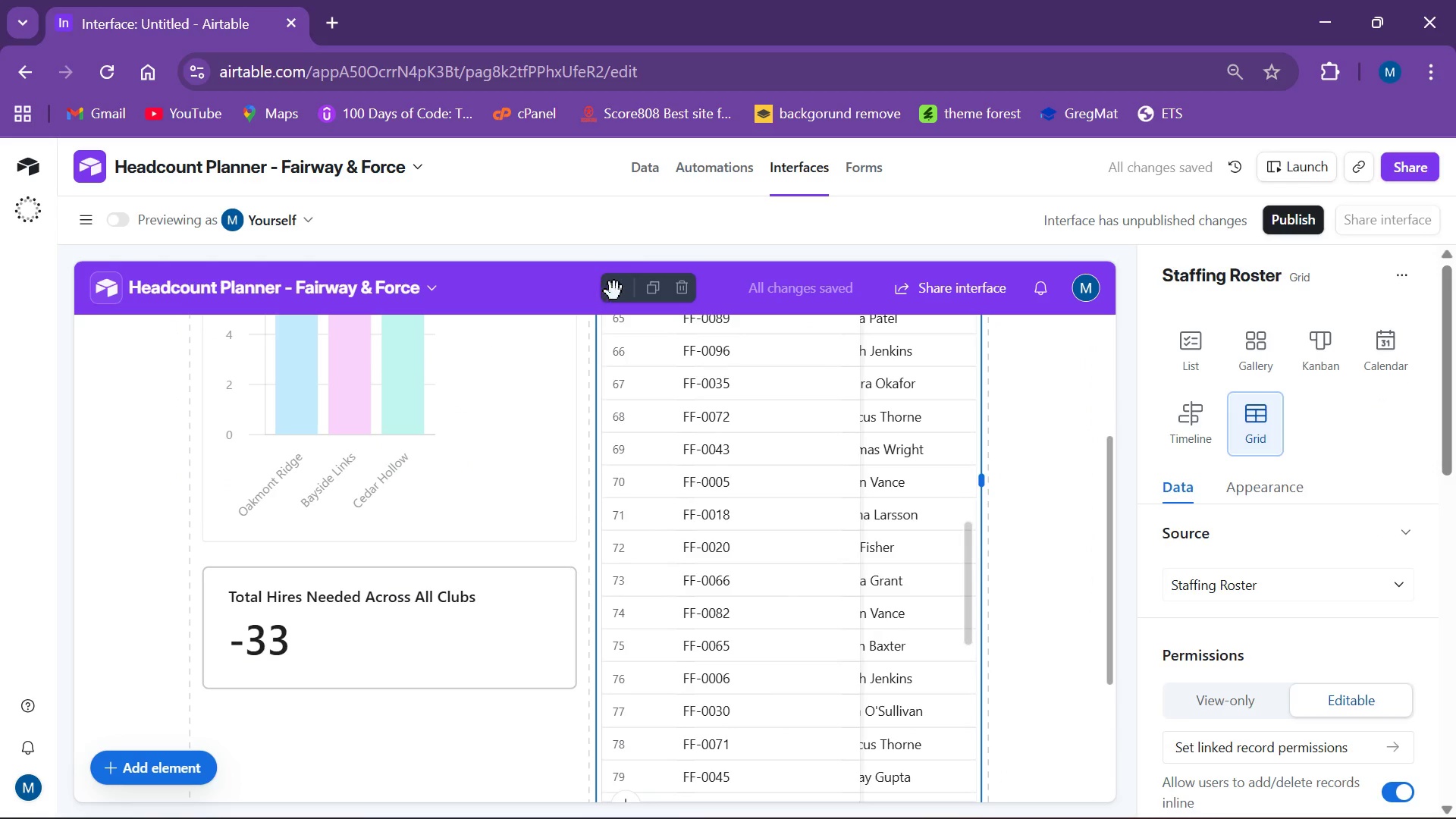 
left_click([619, 293])
 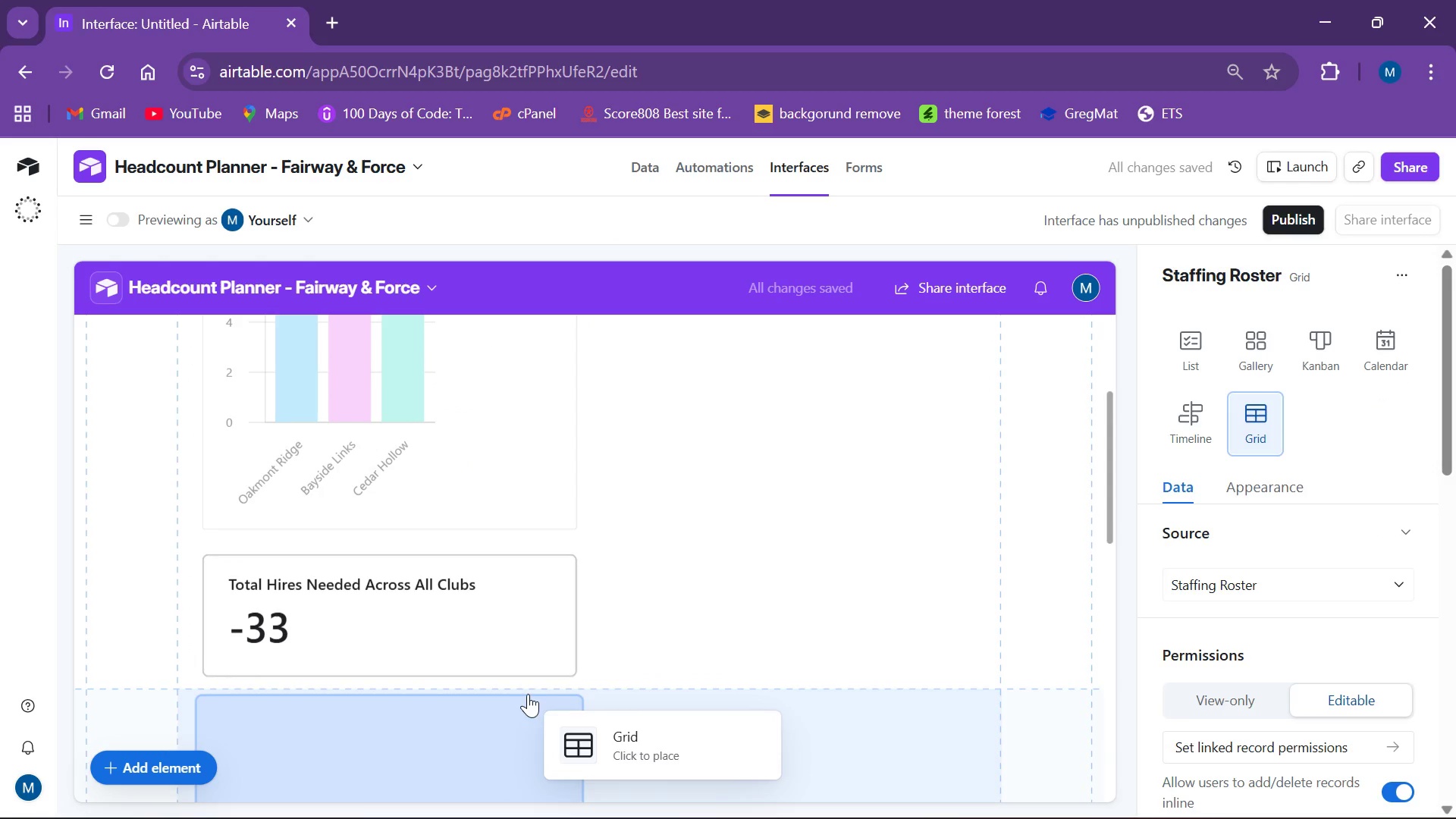 
left_click([530, 692])
 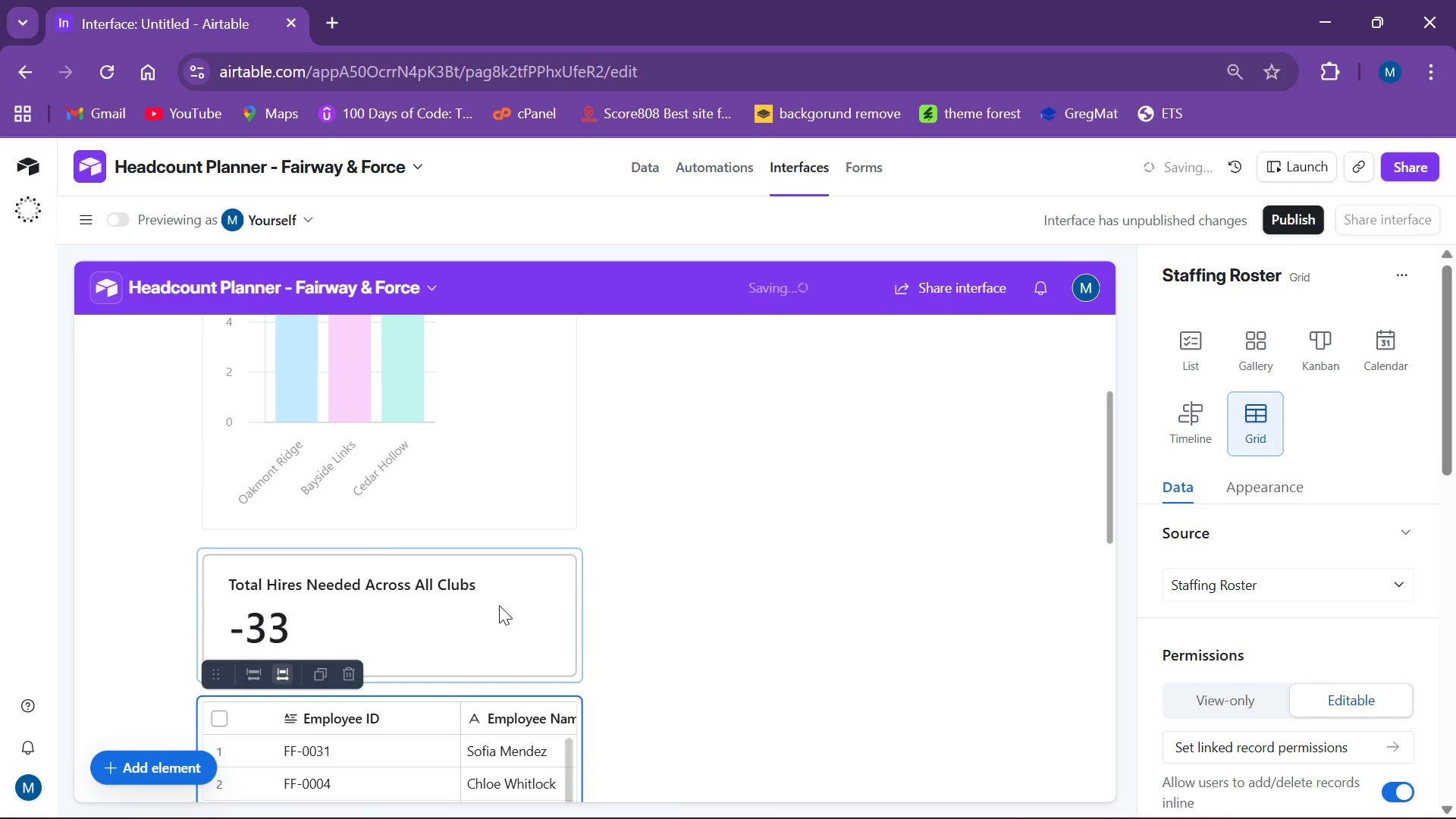 
left_click([472, 582])
 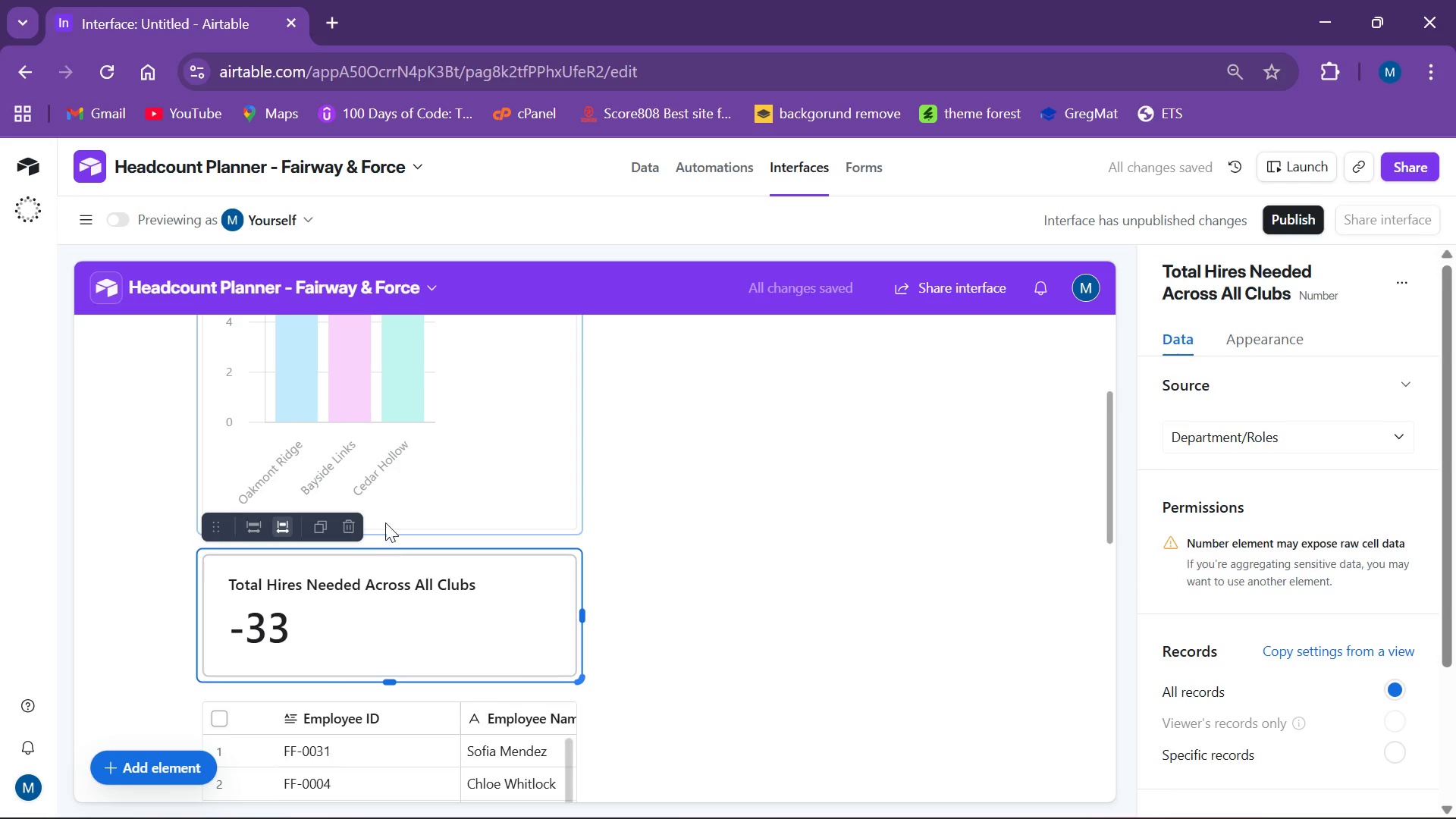 
left_click([514, 419])
 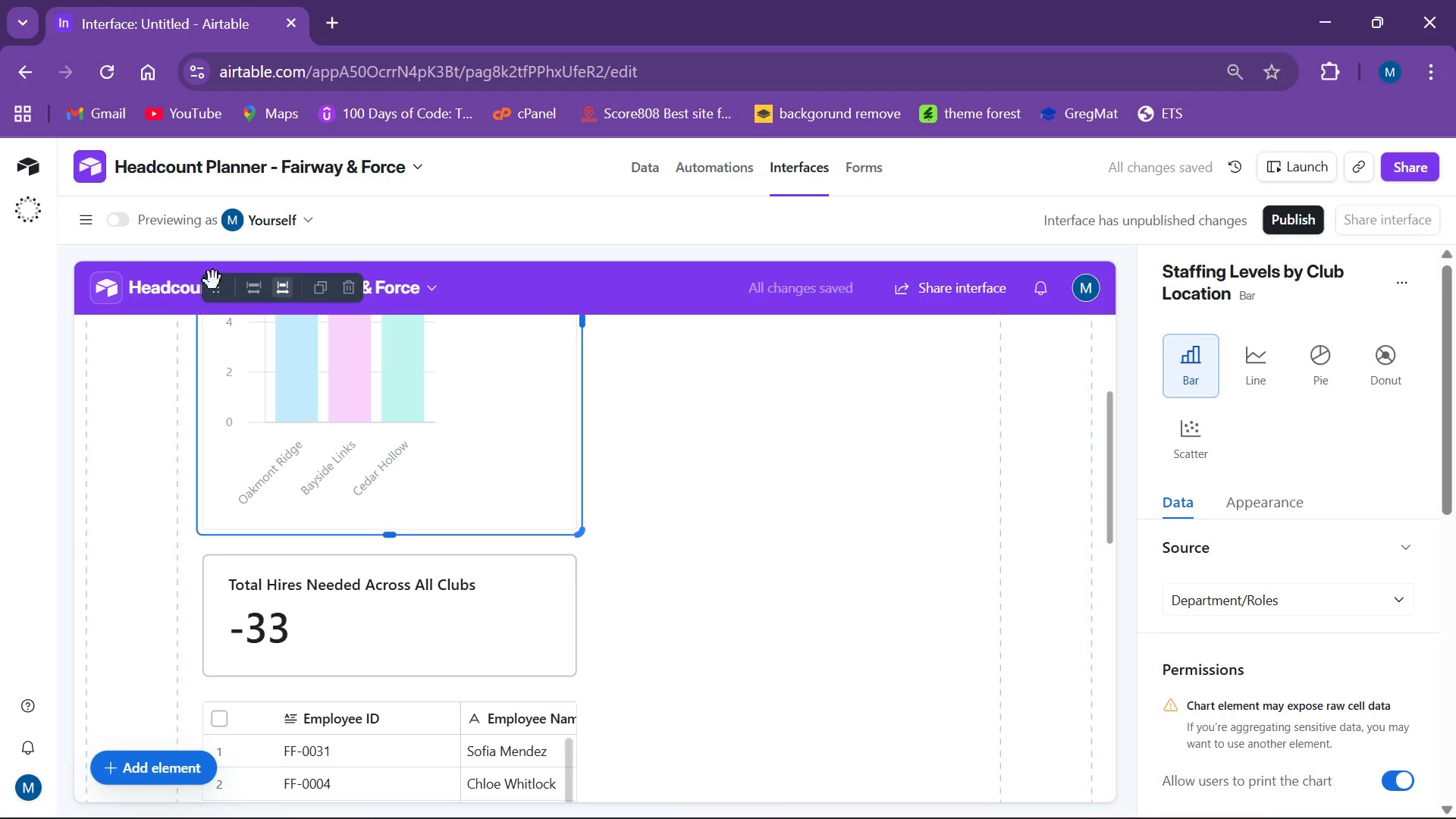 
left_click([216, 290])
 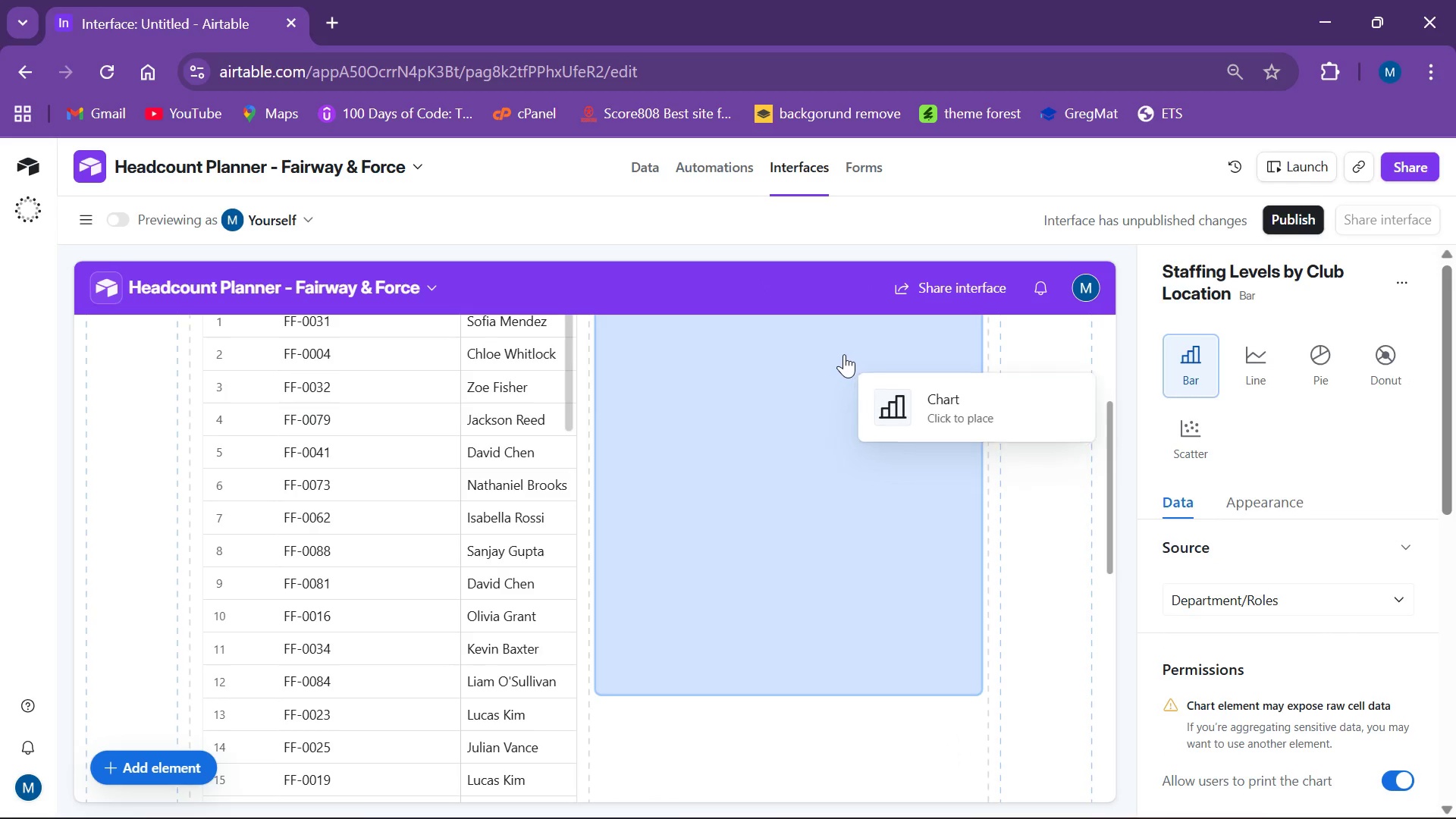 
scroll: coordinate [830, 351], scroll_direction: up, amount: 5.0
 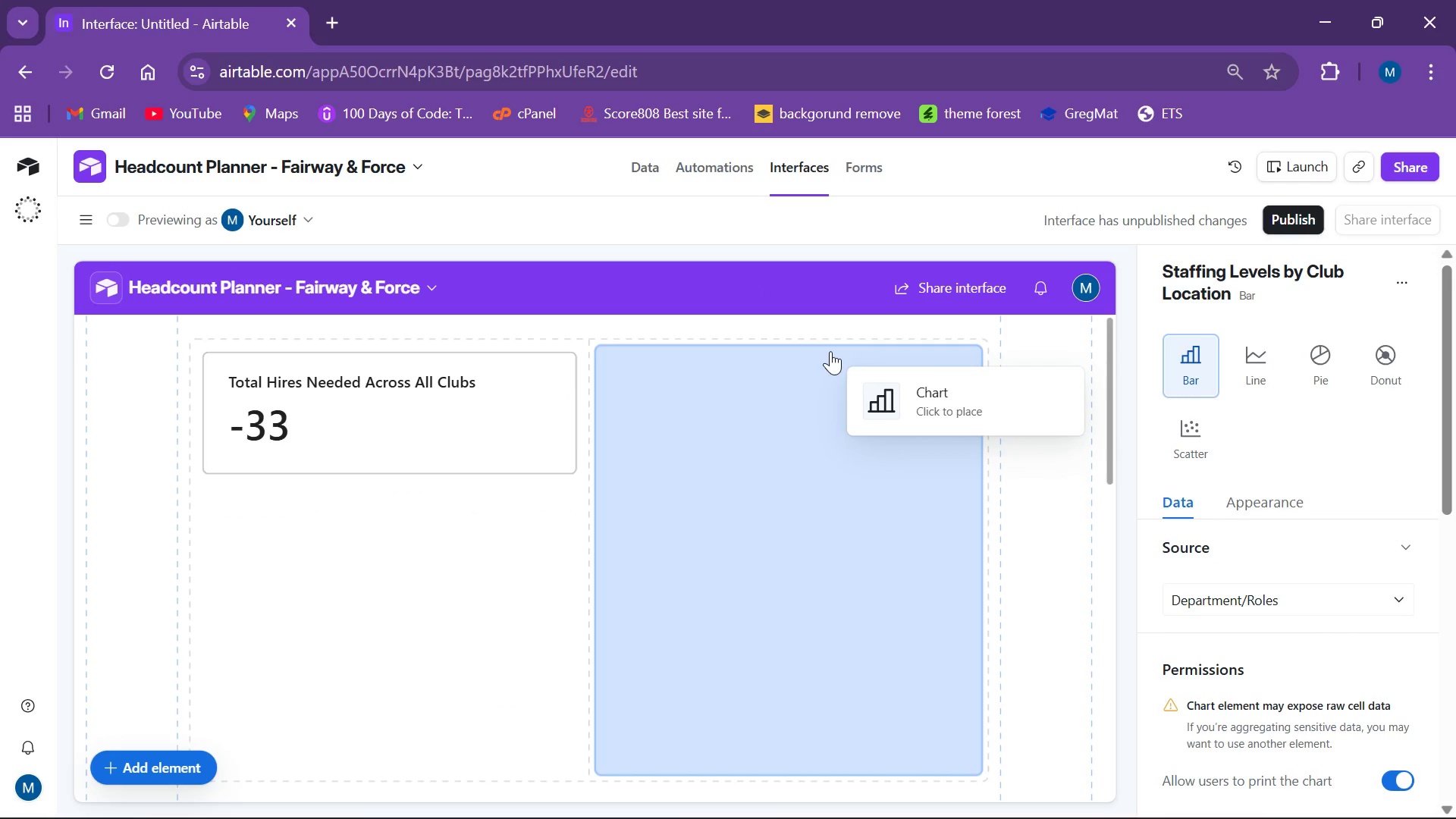 
left_click([830, 351])
 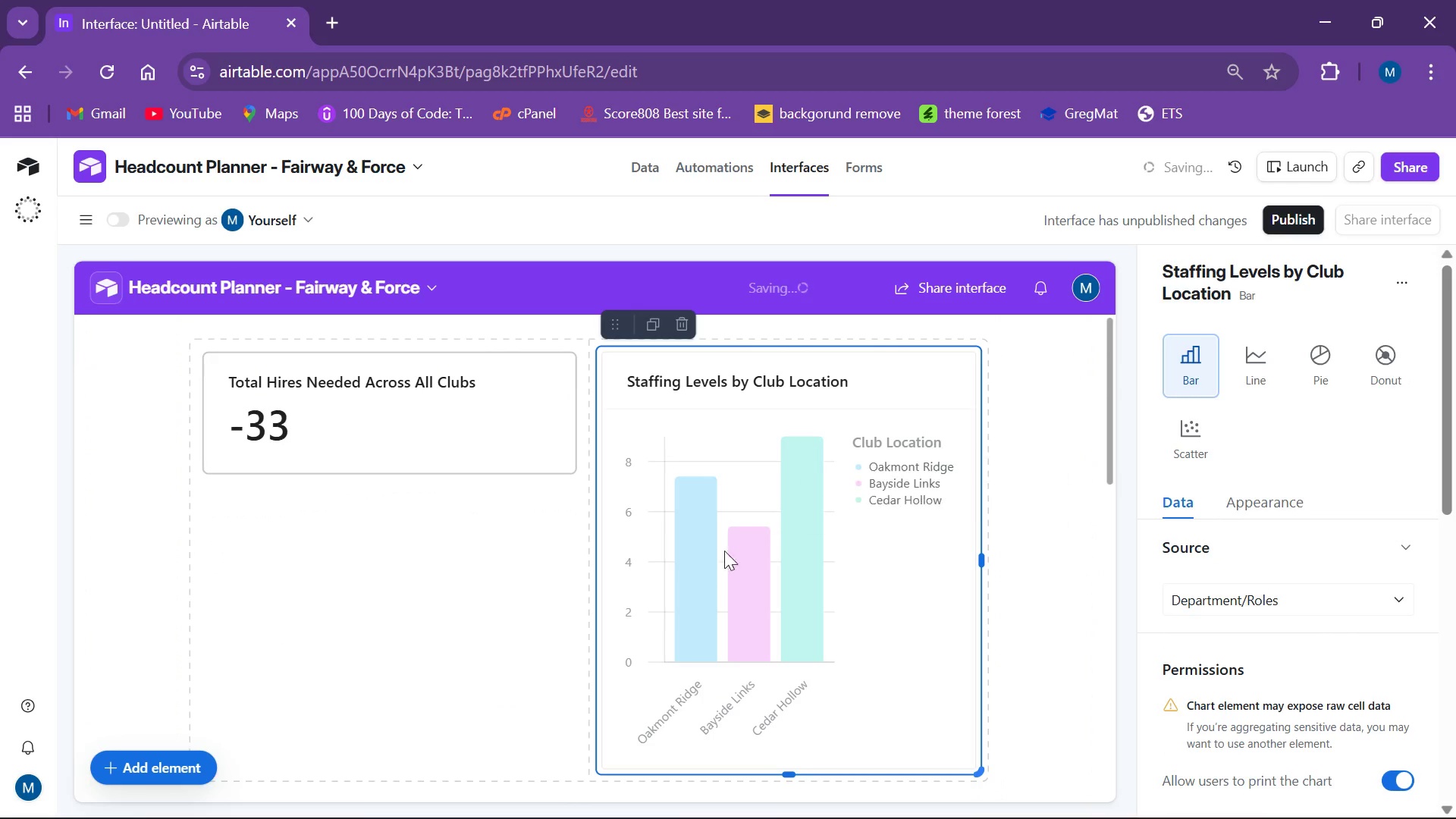 
scroll: coordinate [588, 684], scroll_direction: down, amount: 2.0
 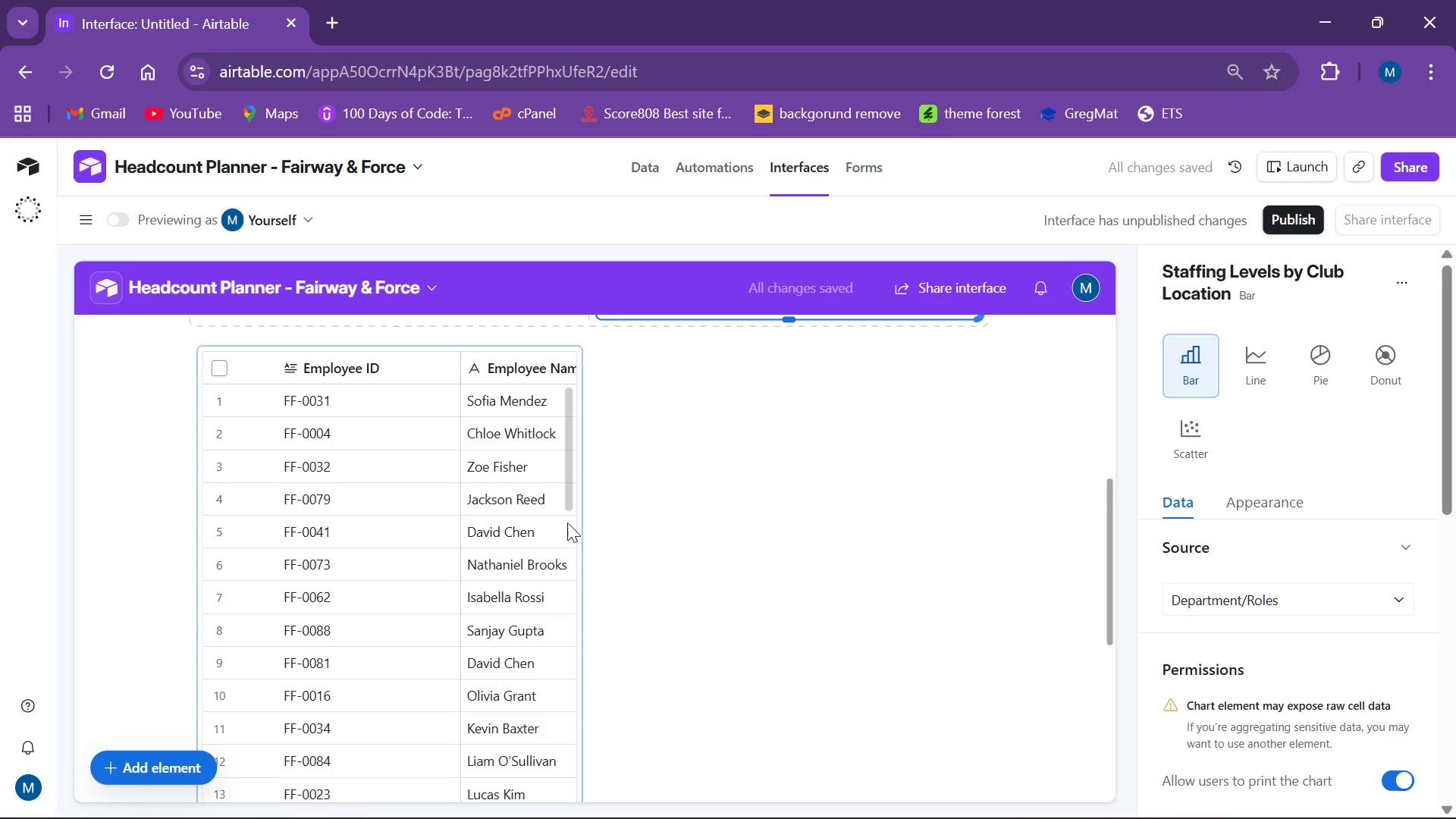 
left_click([469, 566])
 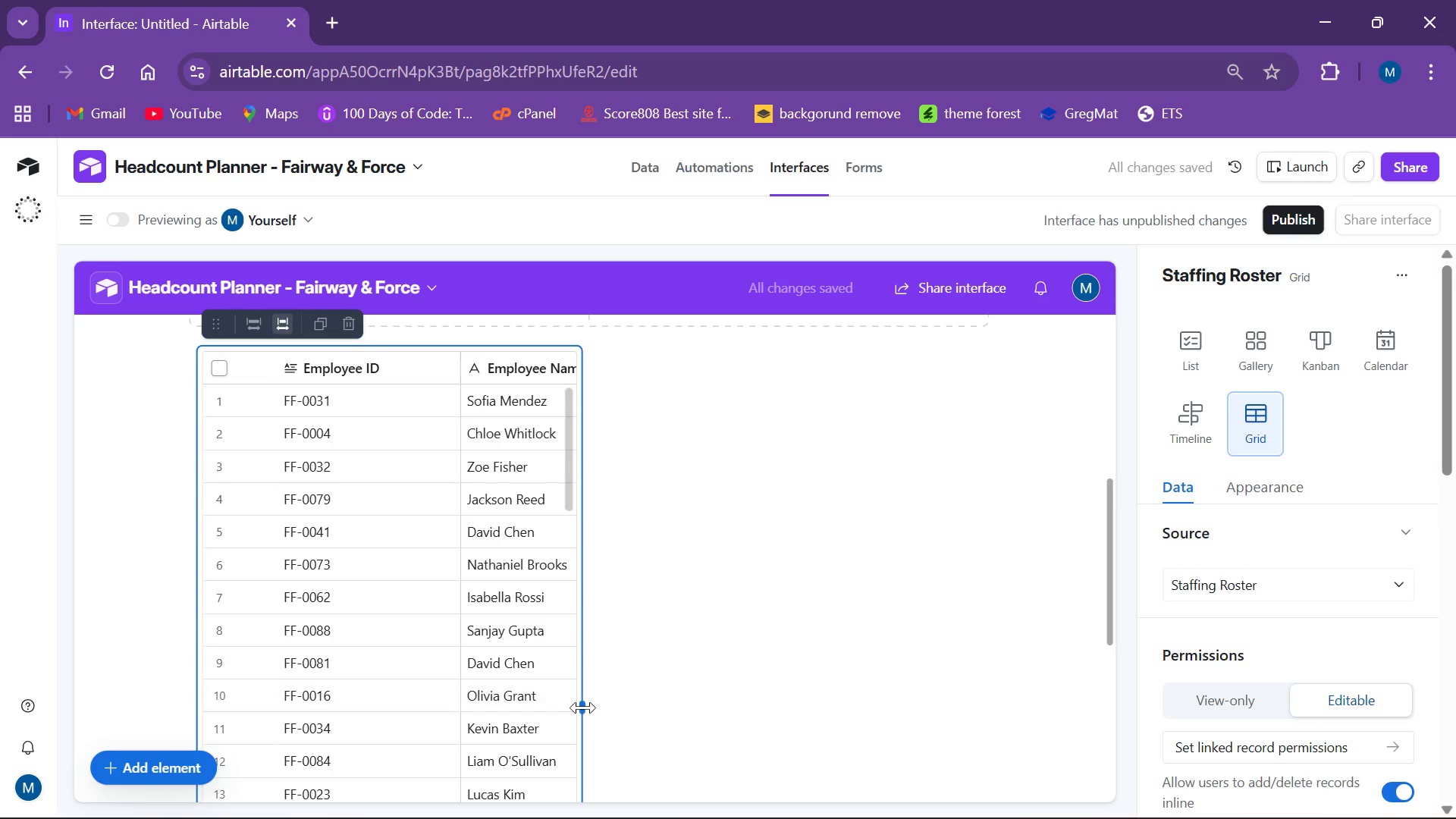 
left_click_drag(start_coordinate=[583, 705], to_coordinate=[999, 635])
 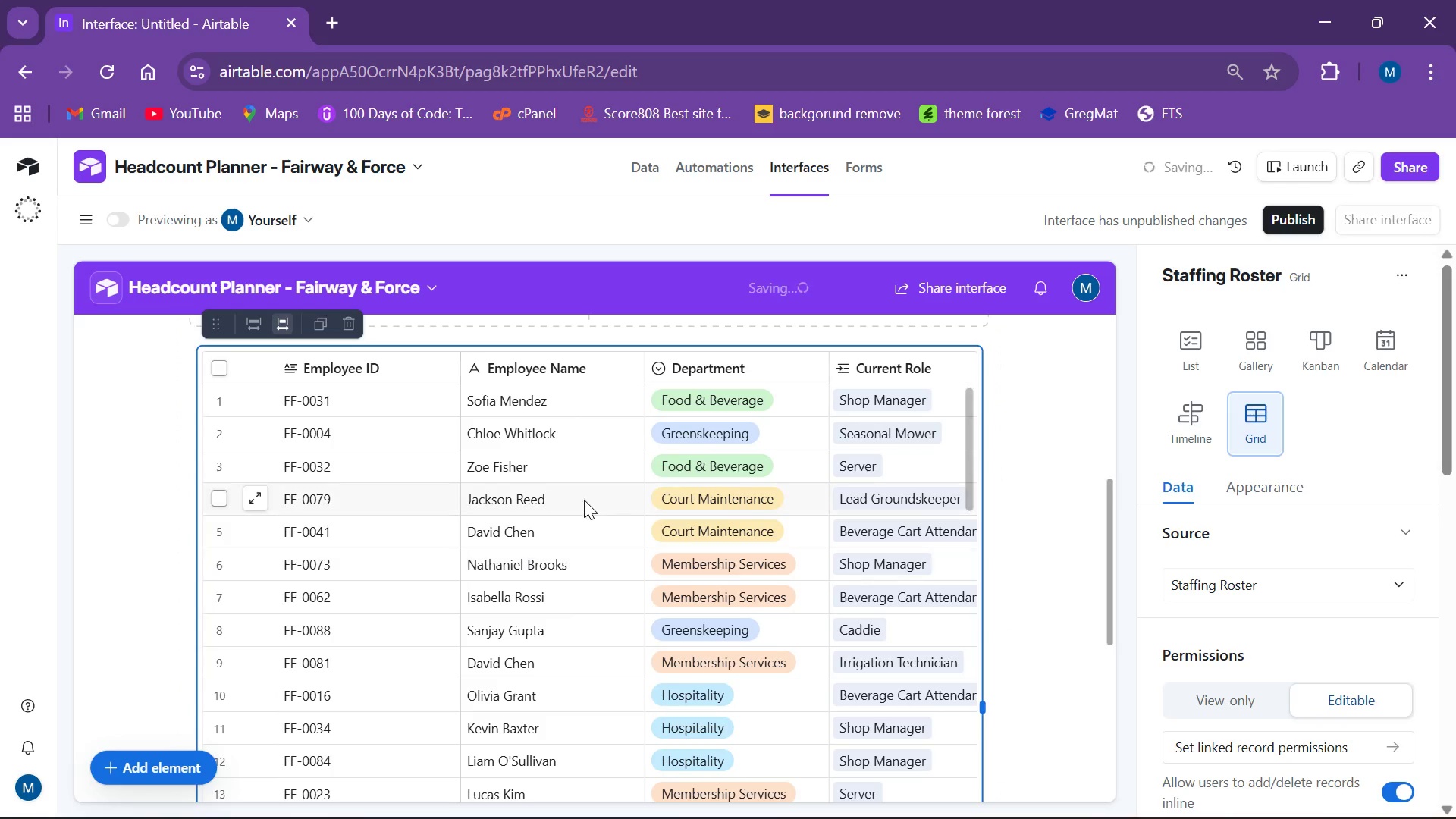 
scroll: coordinate [584, 500], scroll_direction: up, amount: 1.0
 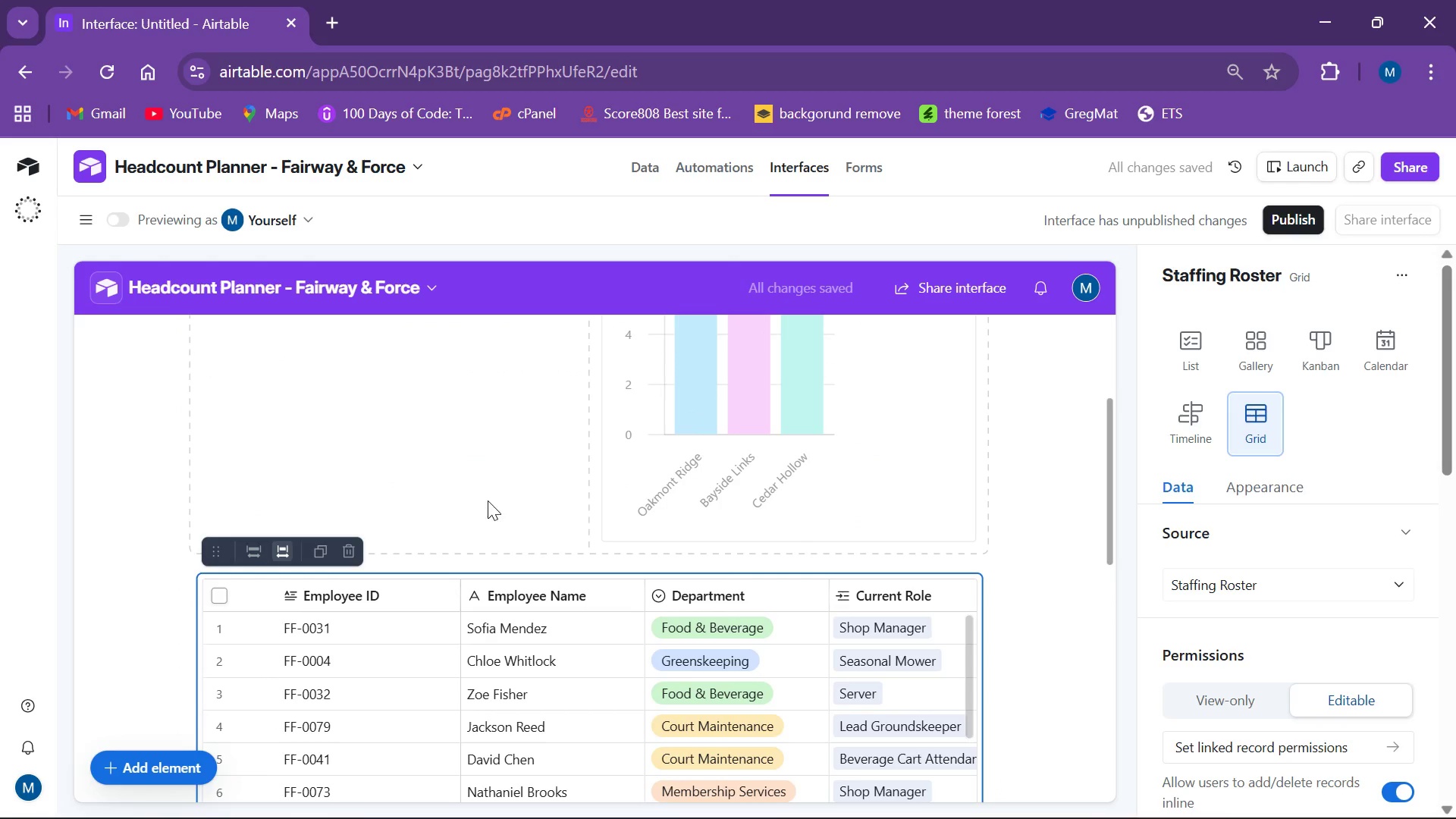 
left_click([469, 463])
 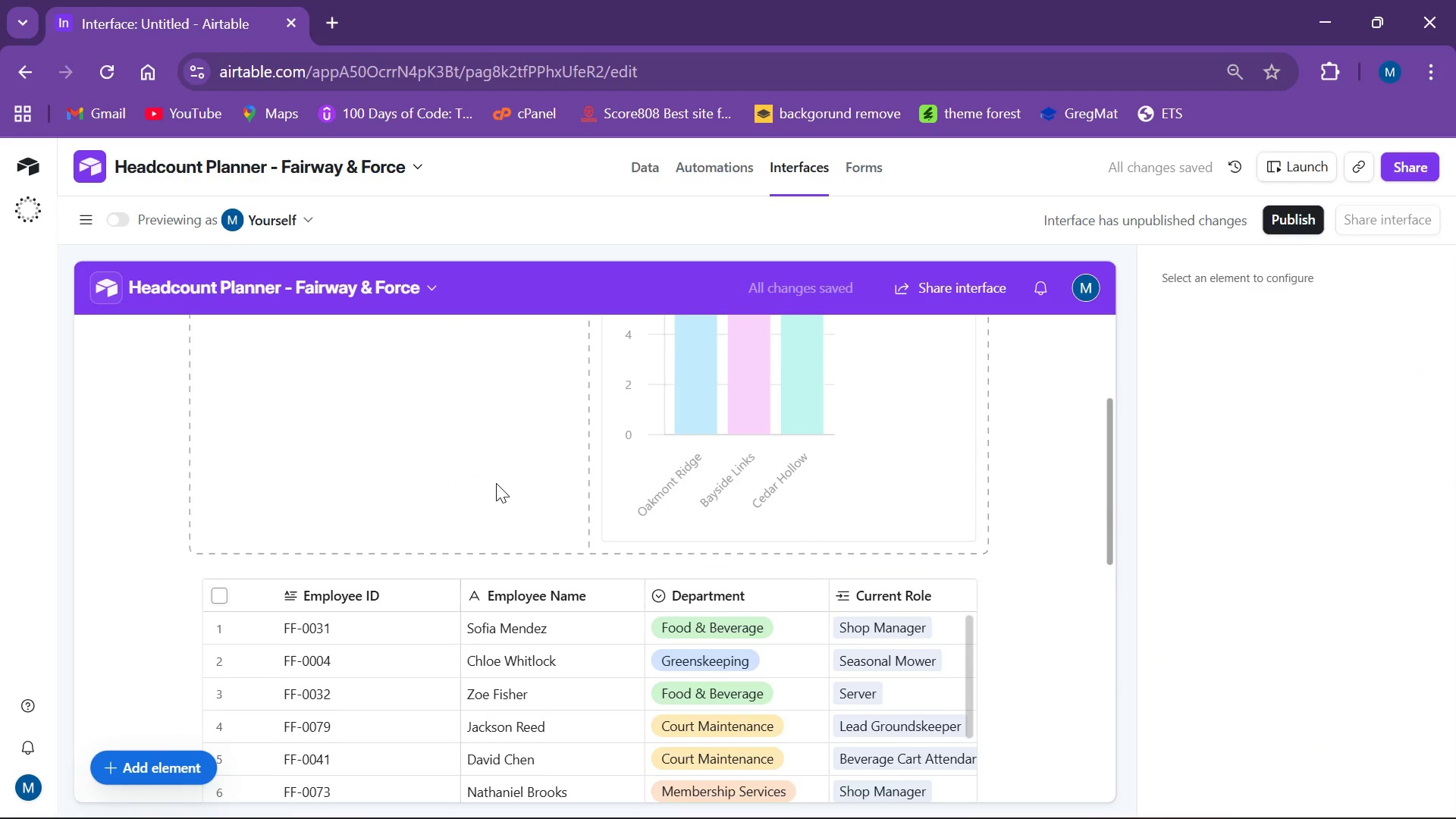 
scroll: coordinate [496, 483], scroll_direction: up, amount: 10.0
 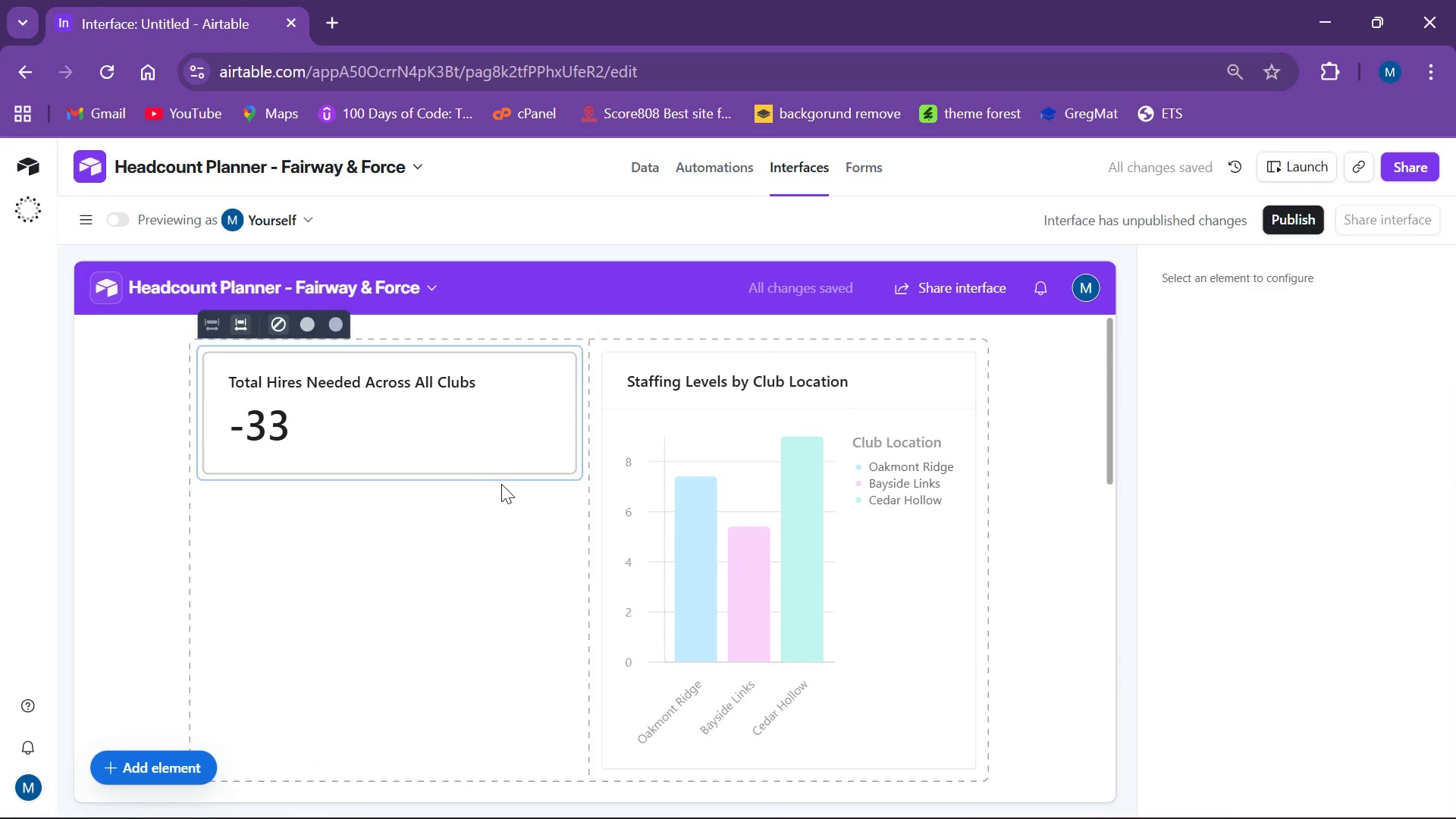 
scroll: coordinate [524, 488], scroll_direction: down, amount: 2.0
 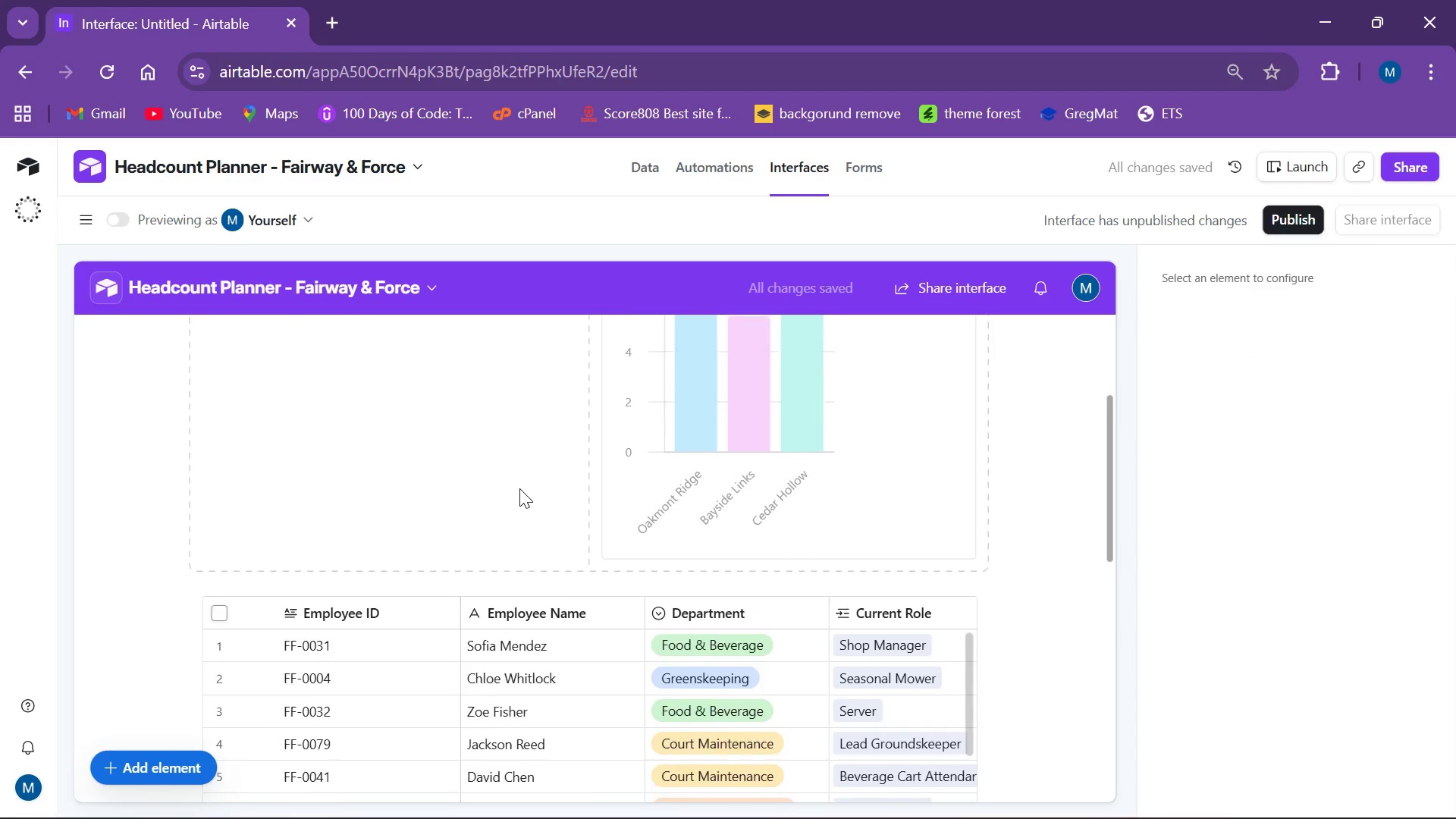 
scroll: coordinate [519, 488], scroll_direction: up, amount: 4.0
 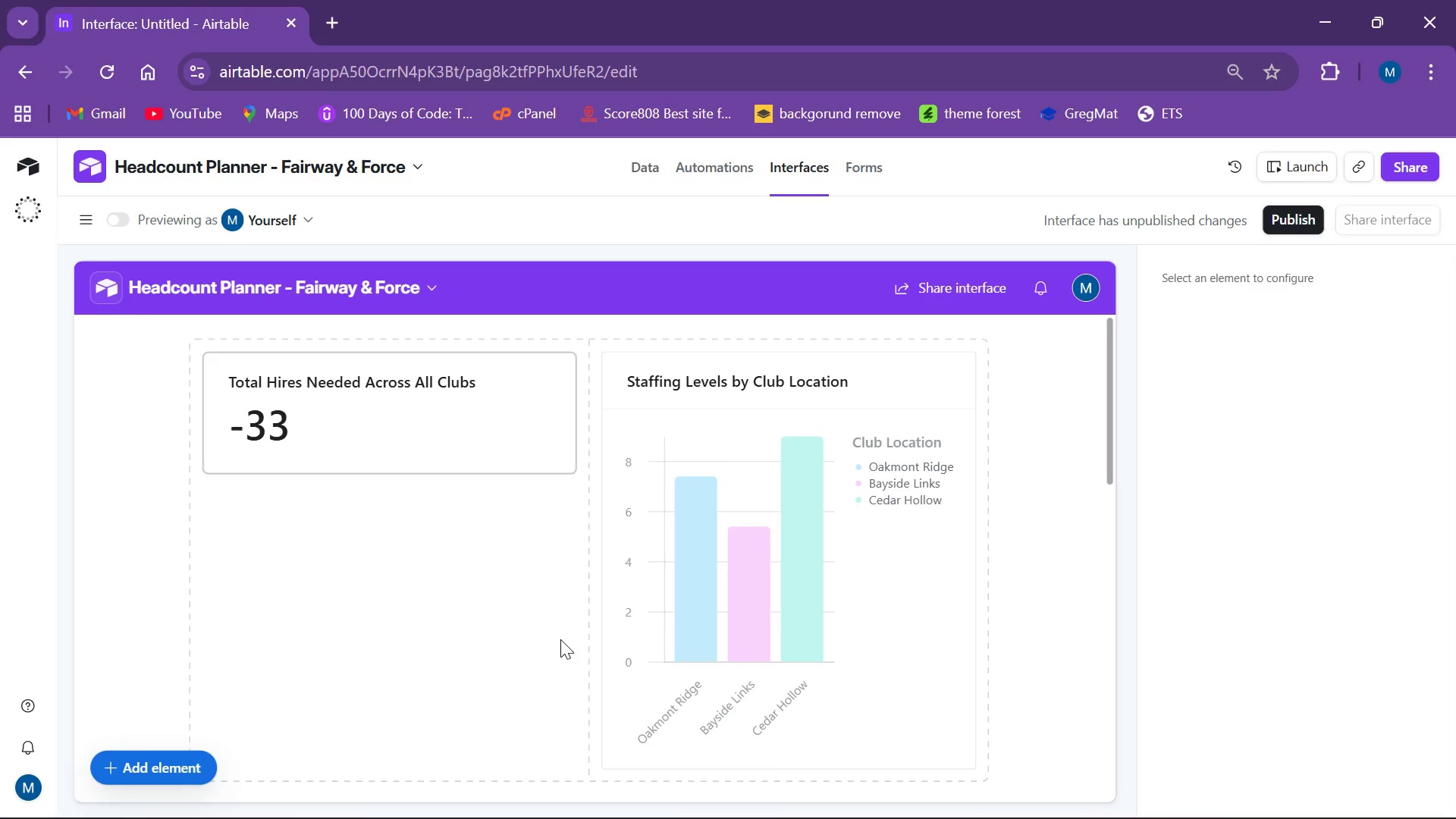 
wait(44.47)
 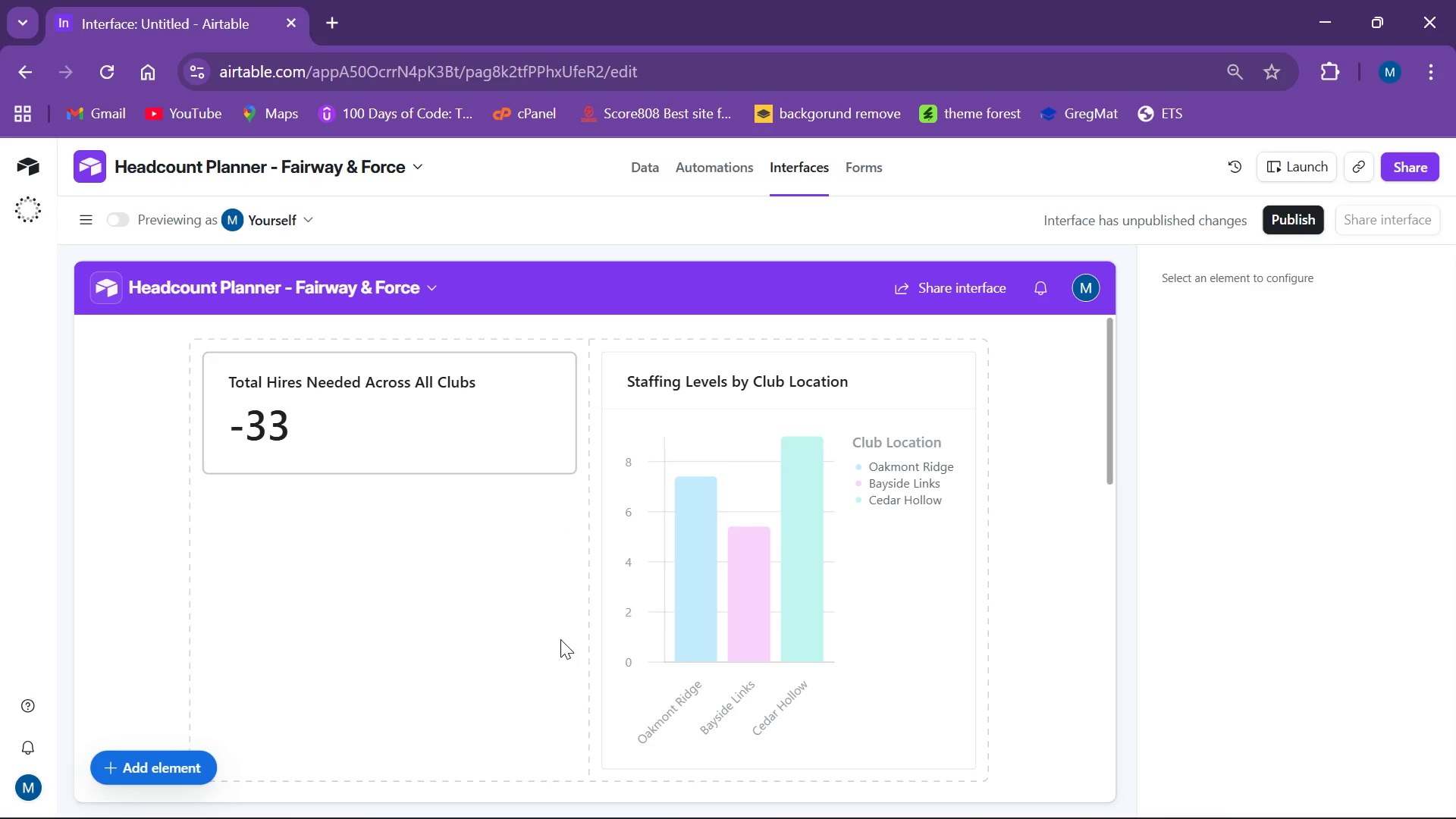 
left_click([314, 570])
 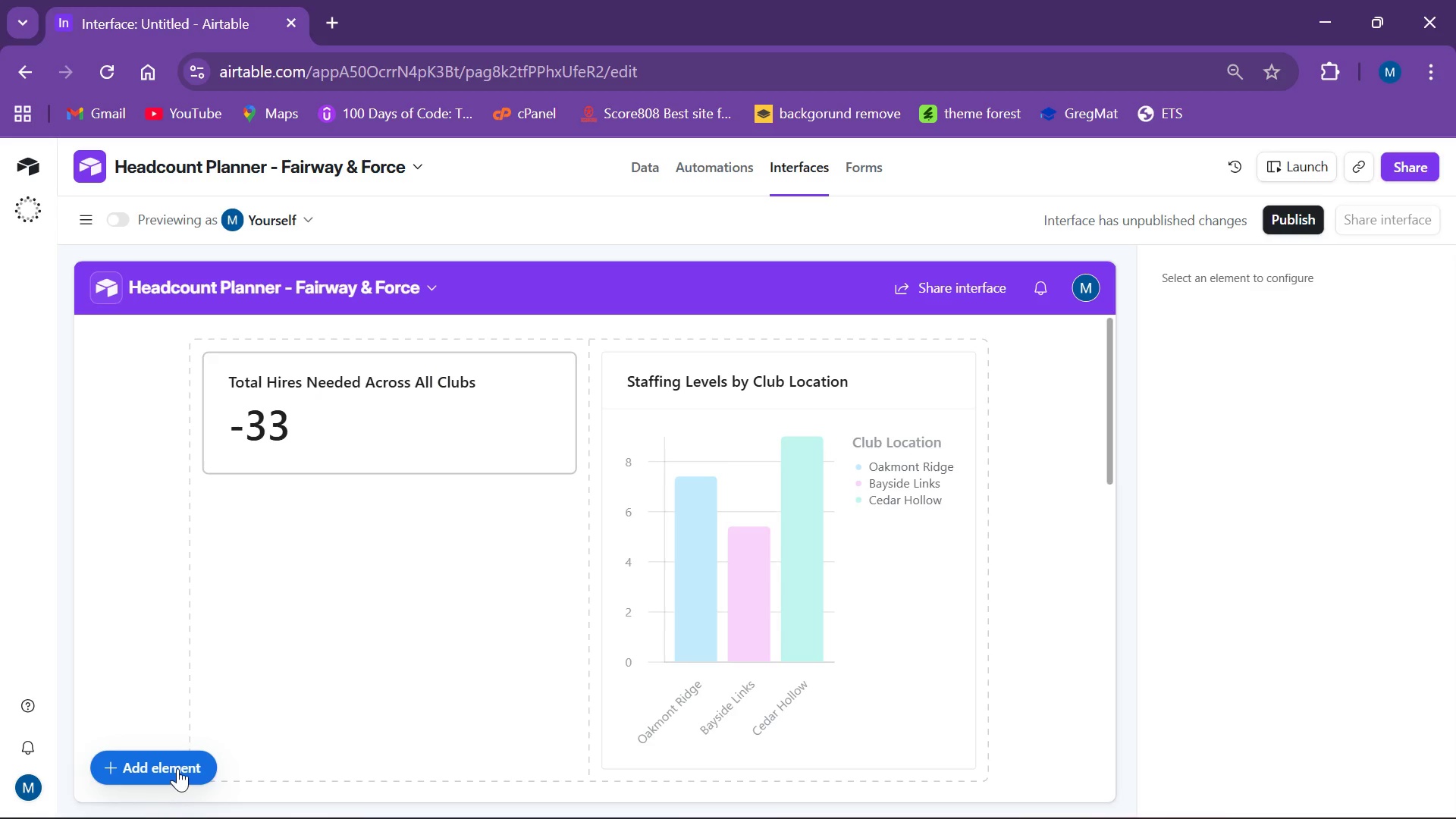 
left_click([177, 768])
 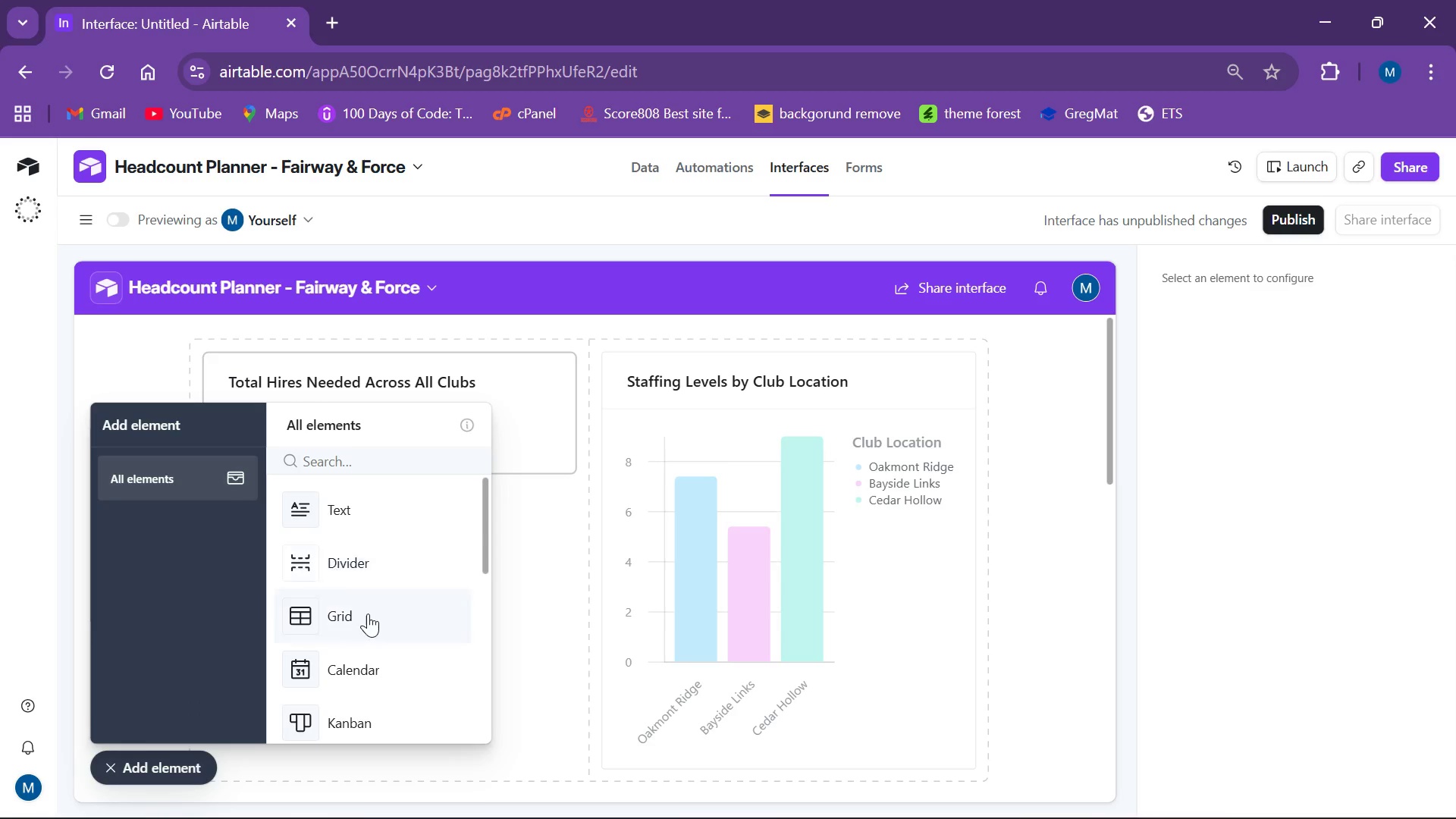 
scroll: coordinate [365, 617], scroll_direction: down, amount: 3.0
 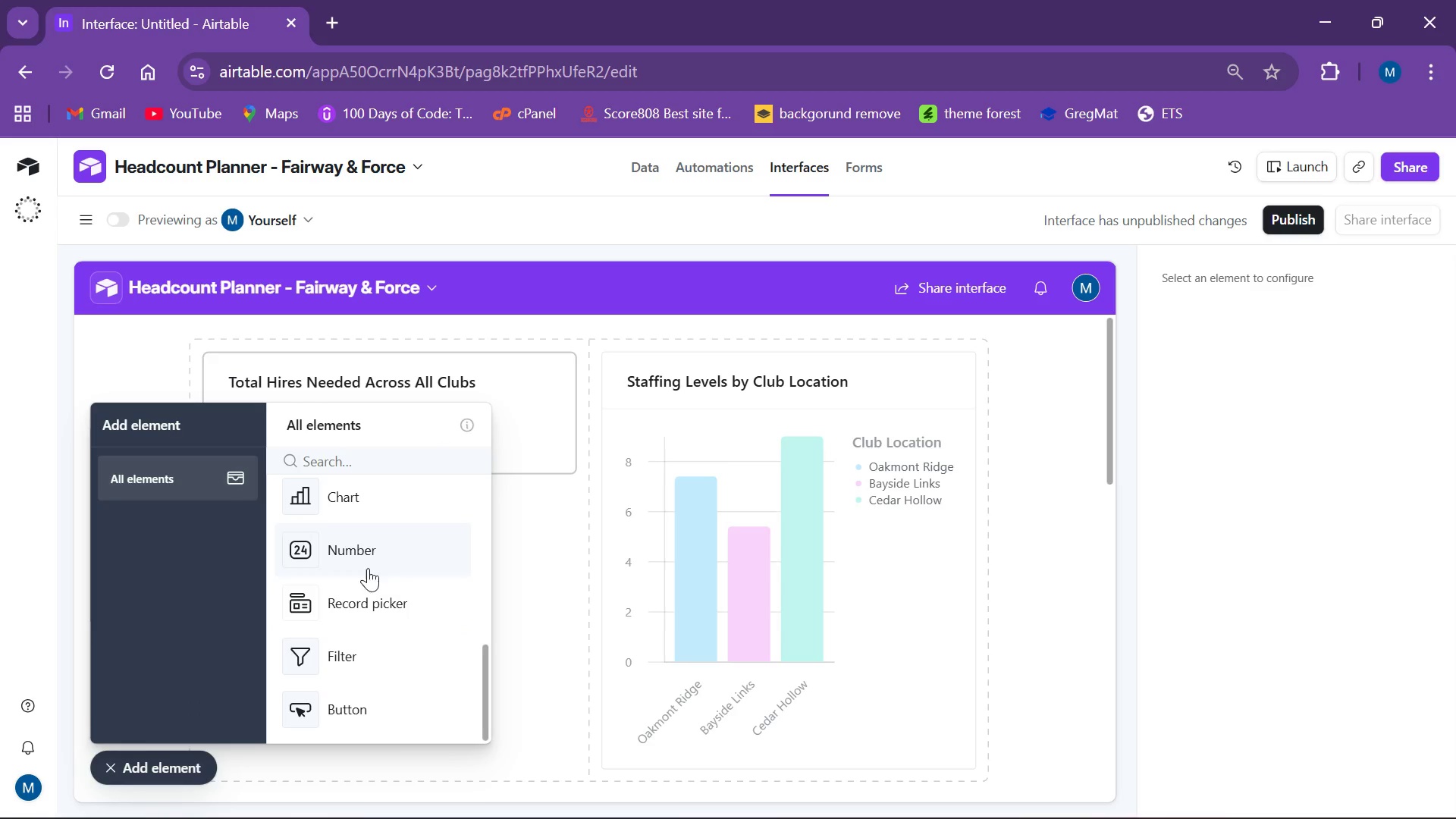 
left_click([357, 563])
 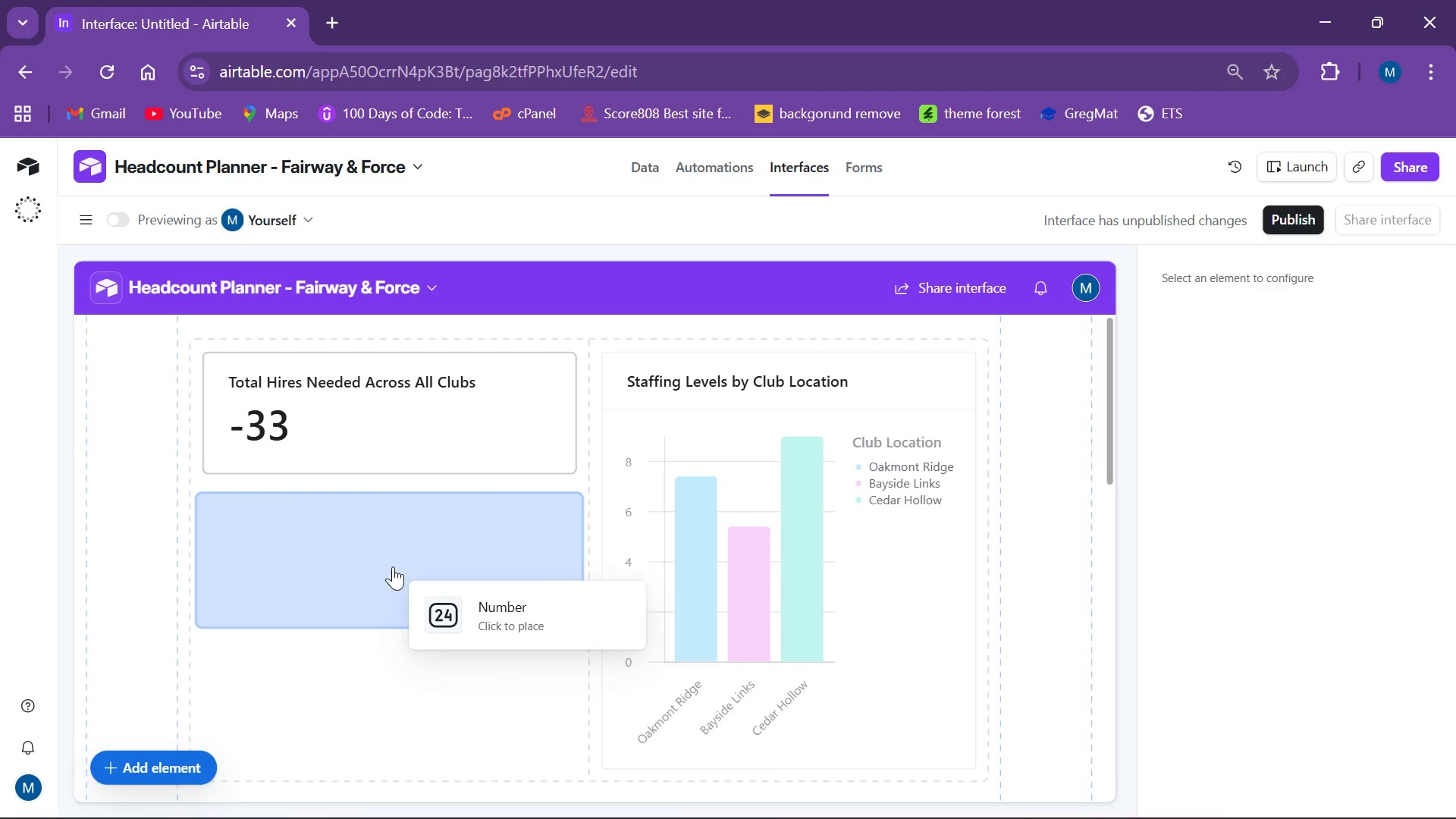 
left_click([371, 582])
 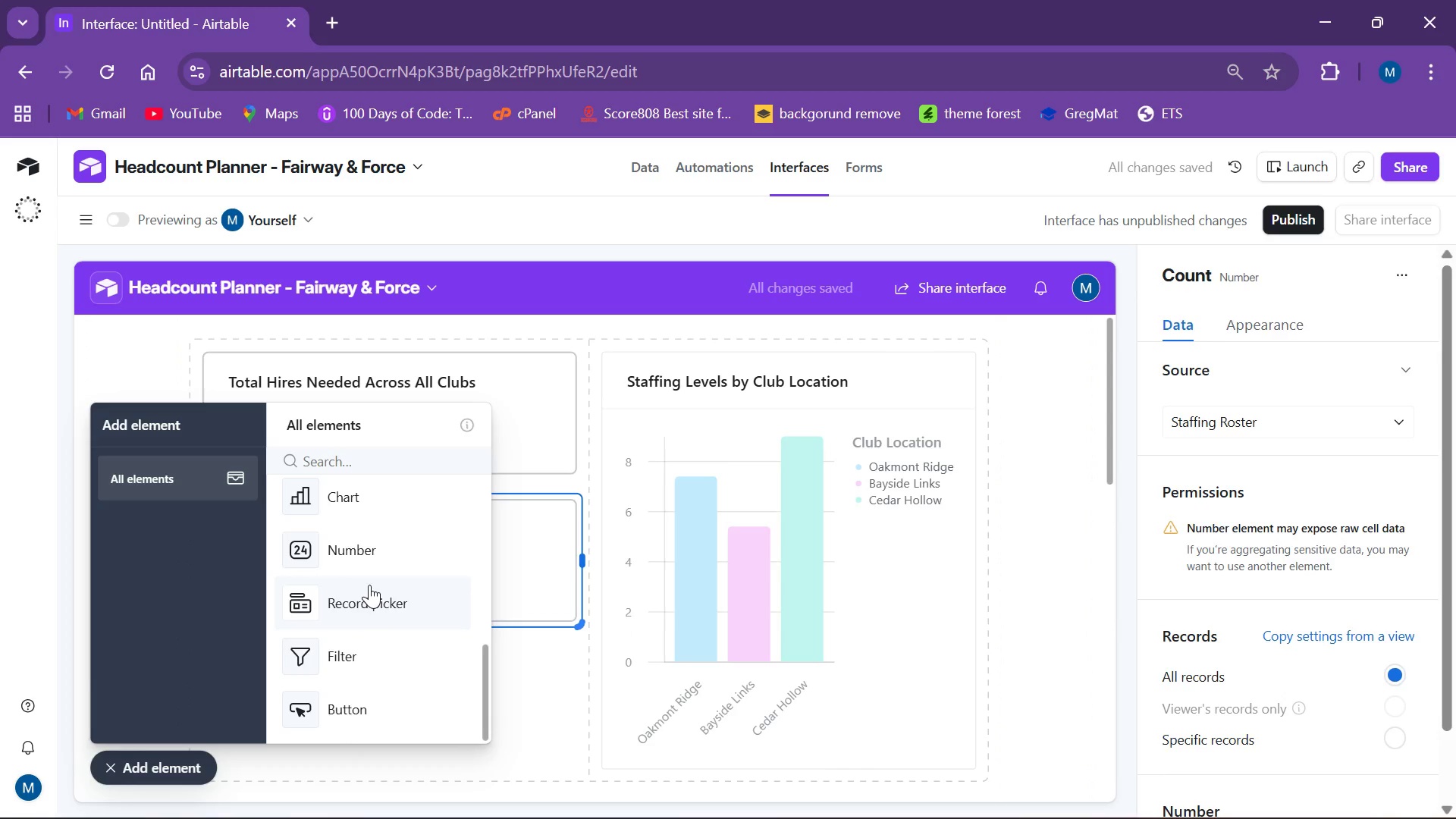 
wait(10.7)
 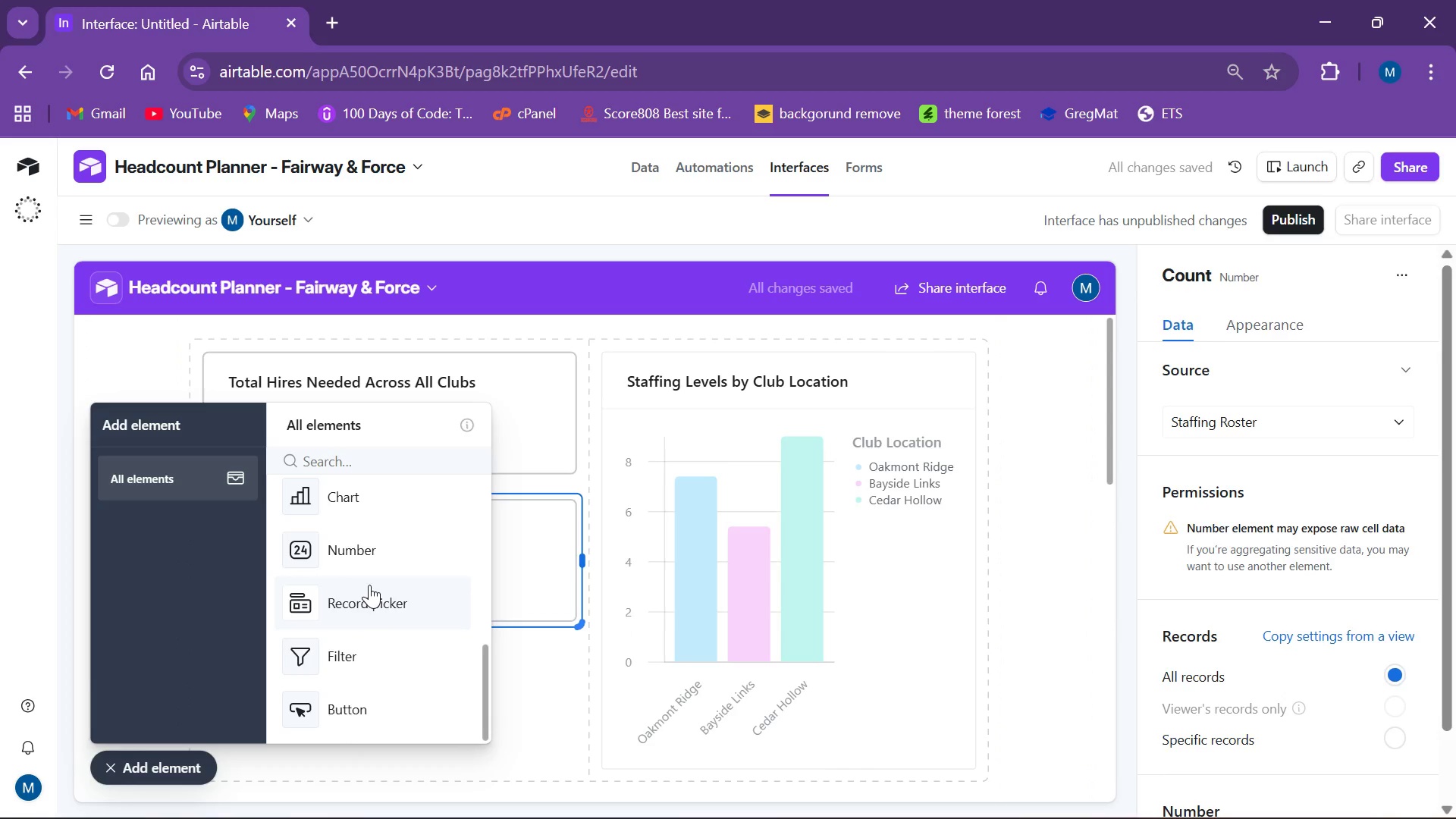 
left_click([1345, 435])
 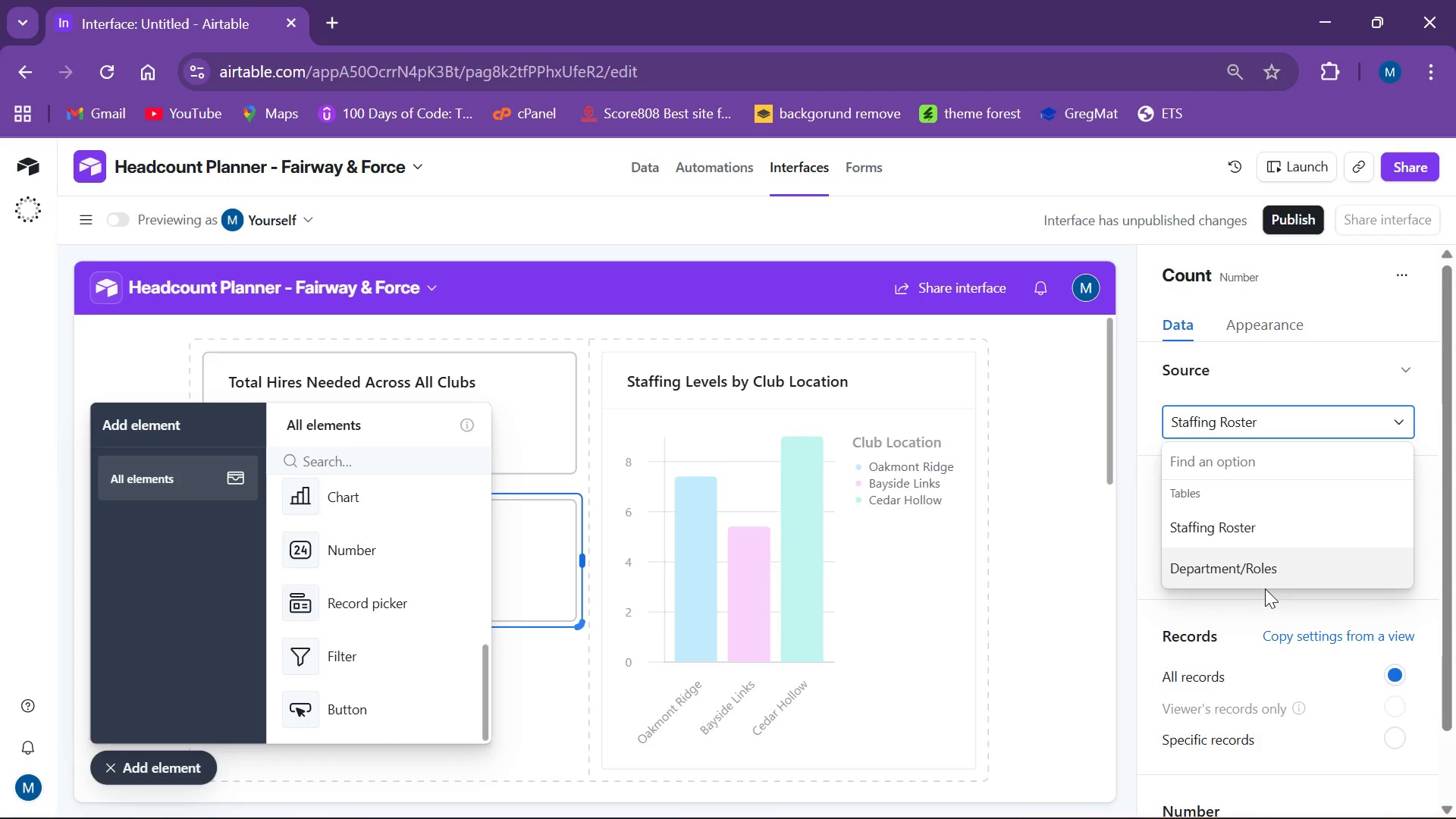 
left_click([1276, 569])
 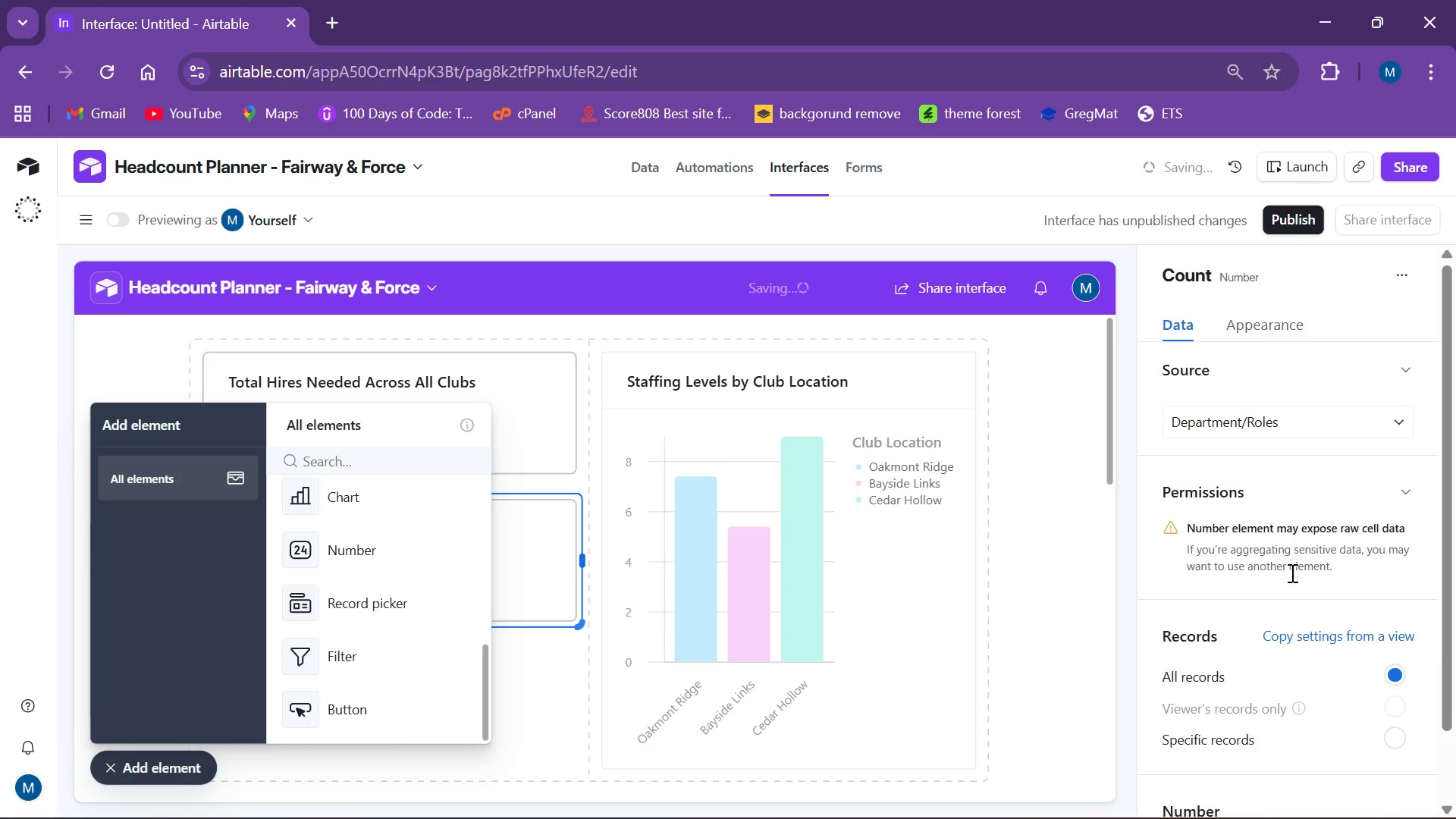 
scroll: coordinate [1292, 587], scroll_direction: down, amount: 5.0
 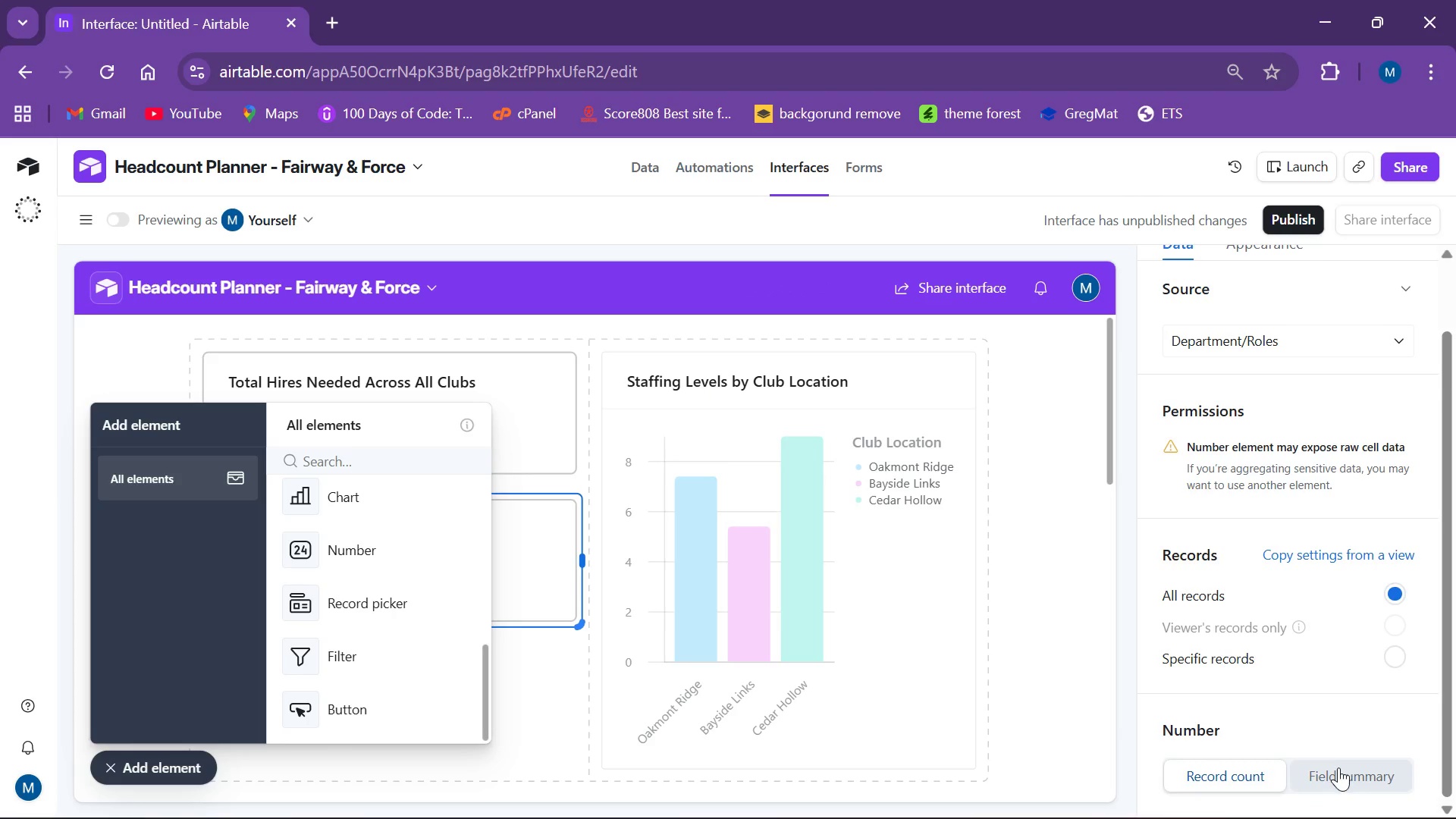 
left_click([1338, 770])
 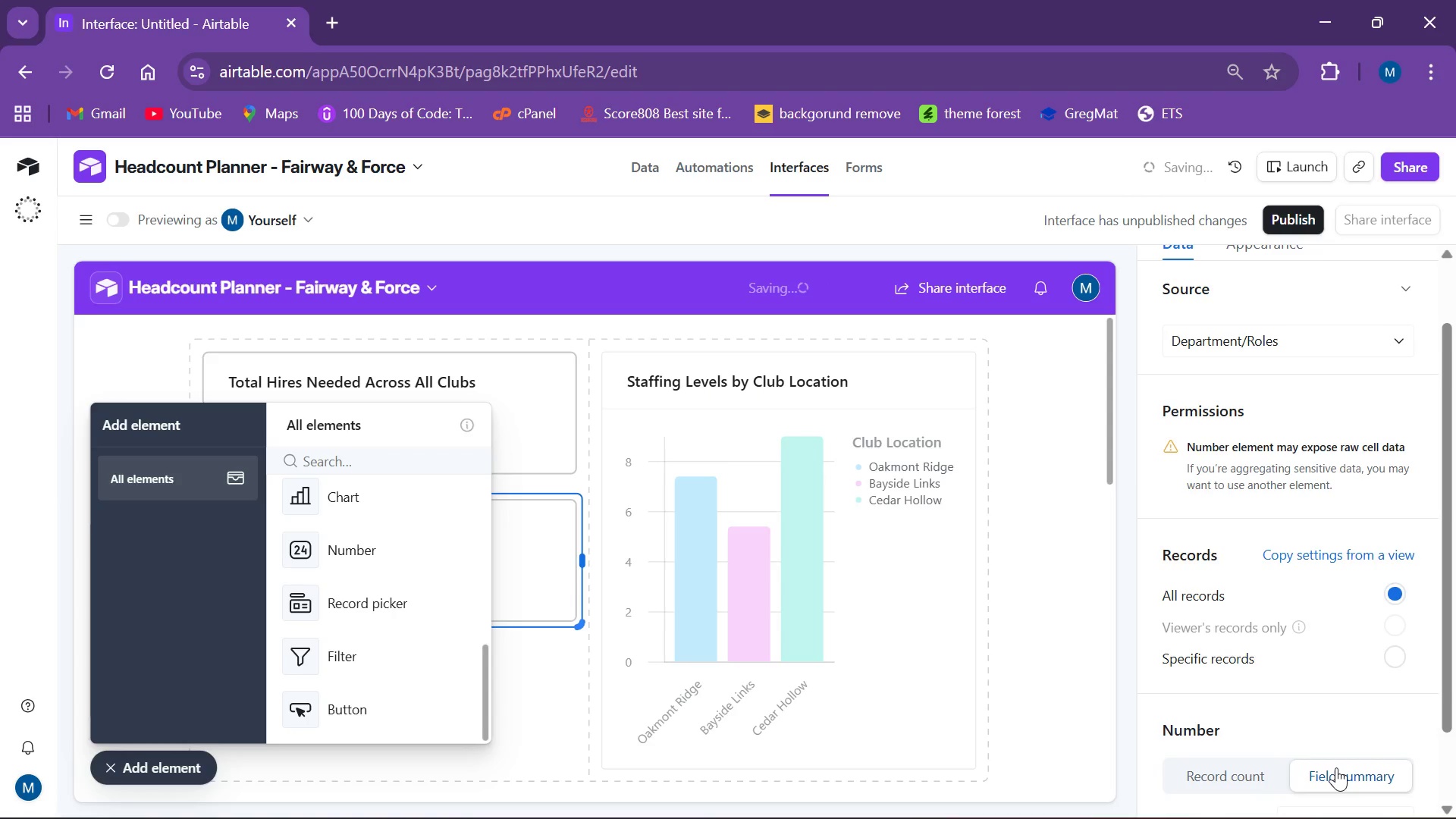 
scroll: coordinate [1348, 748], scroll_direction: down, amount: 2.0
 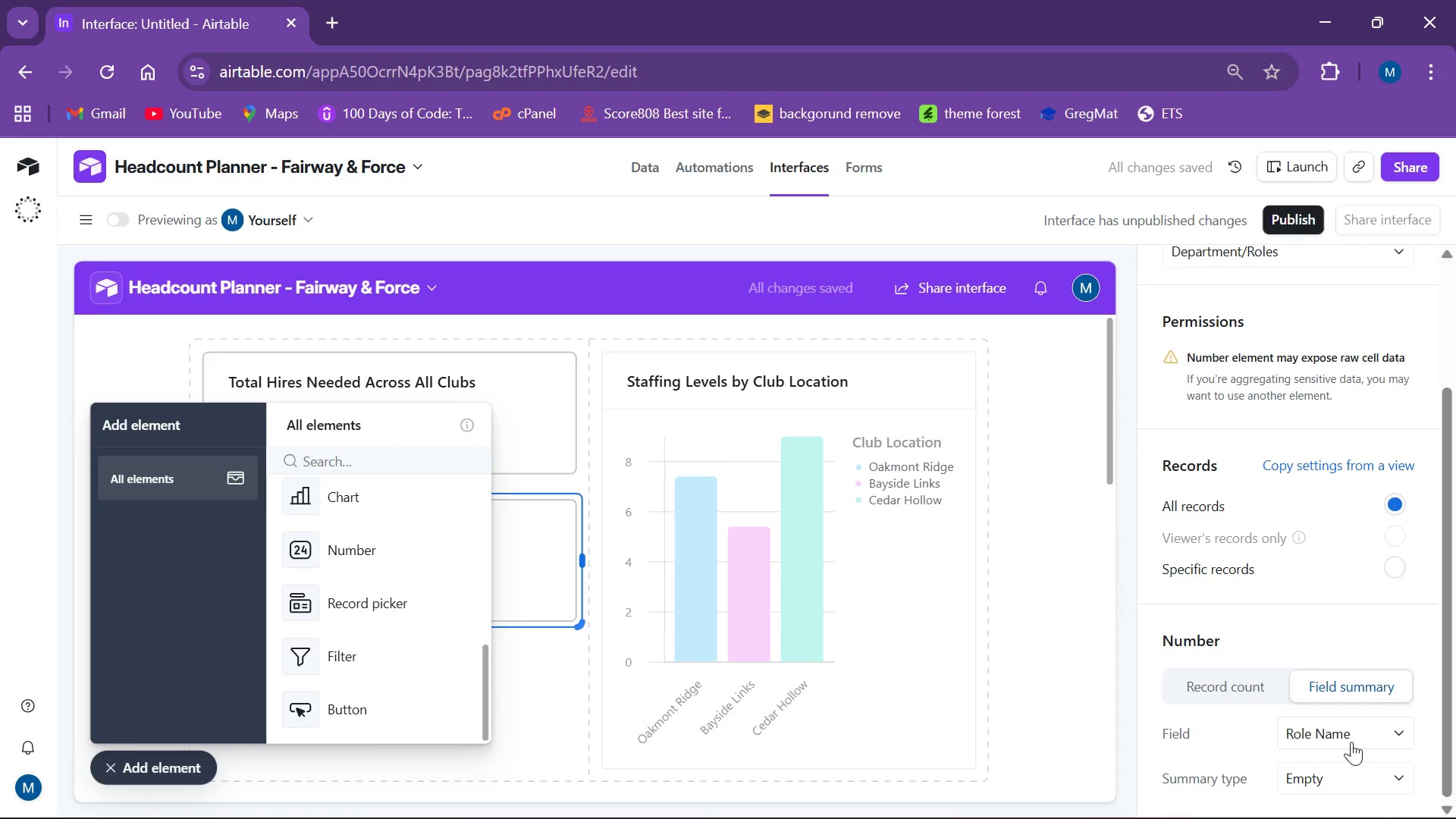 
left_click([1354, 738])
 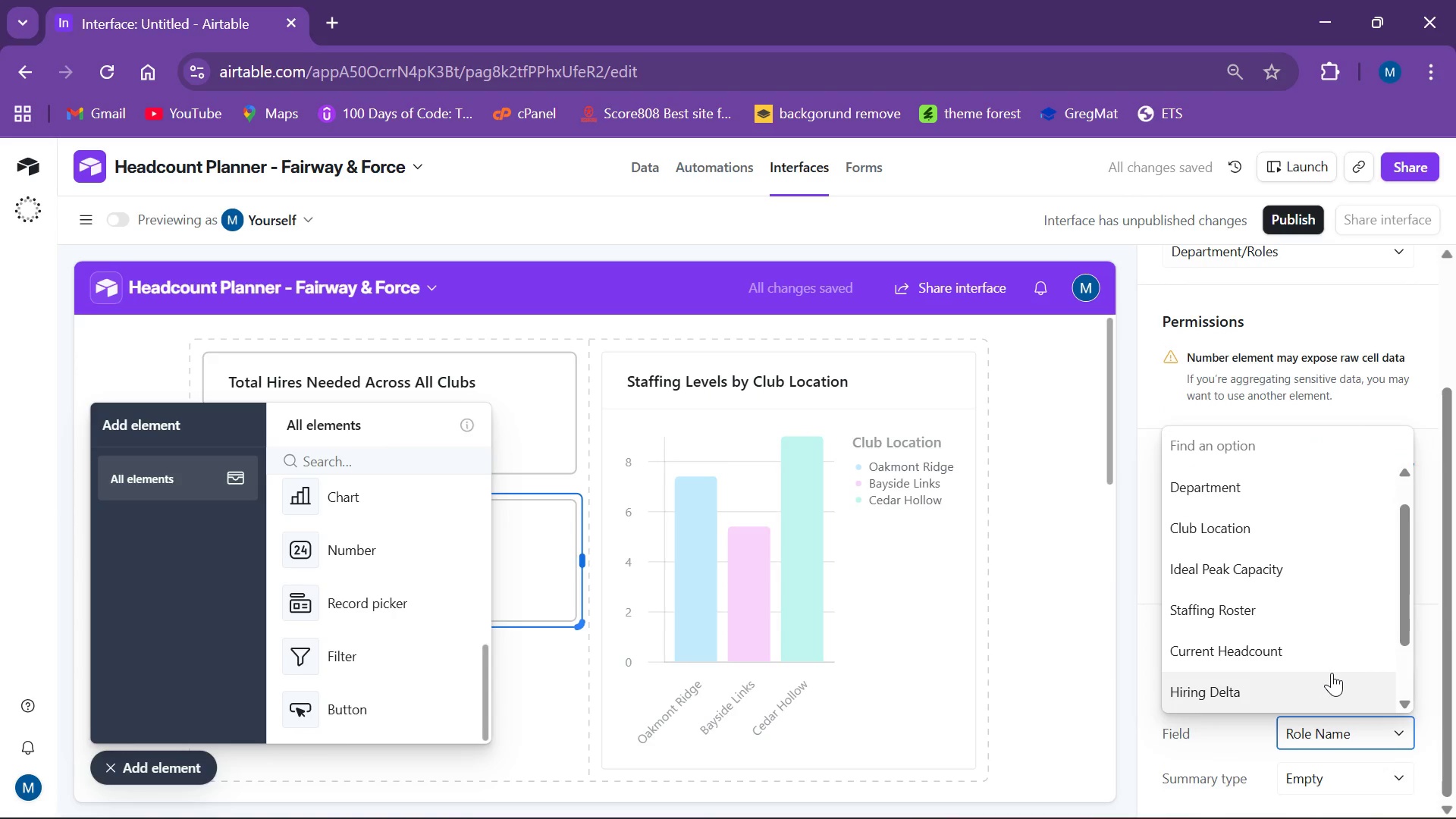 
scroll: coordinate [1332, 673], scroll_direction: down, amount: 1.0
 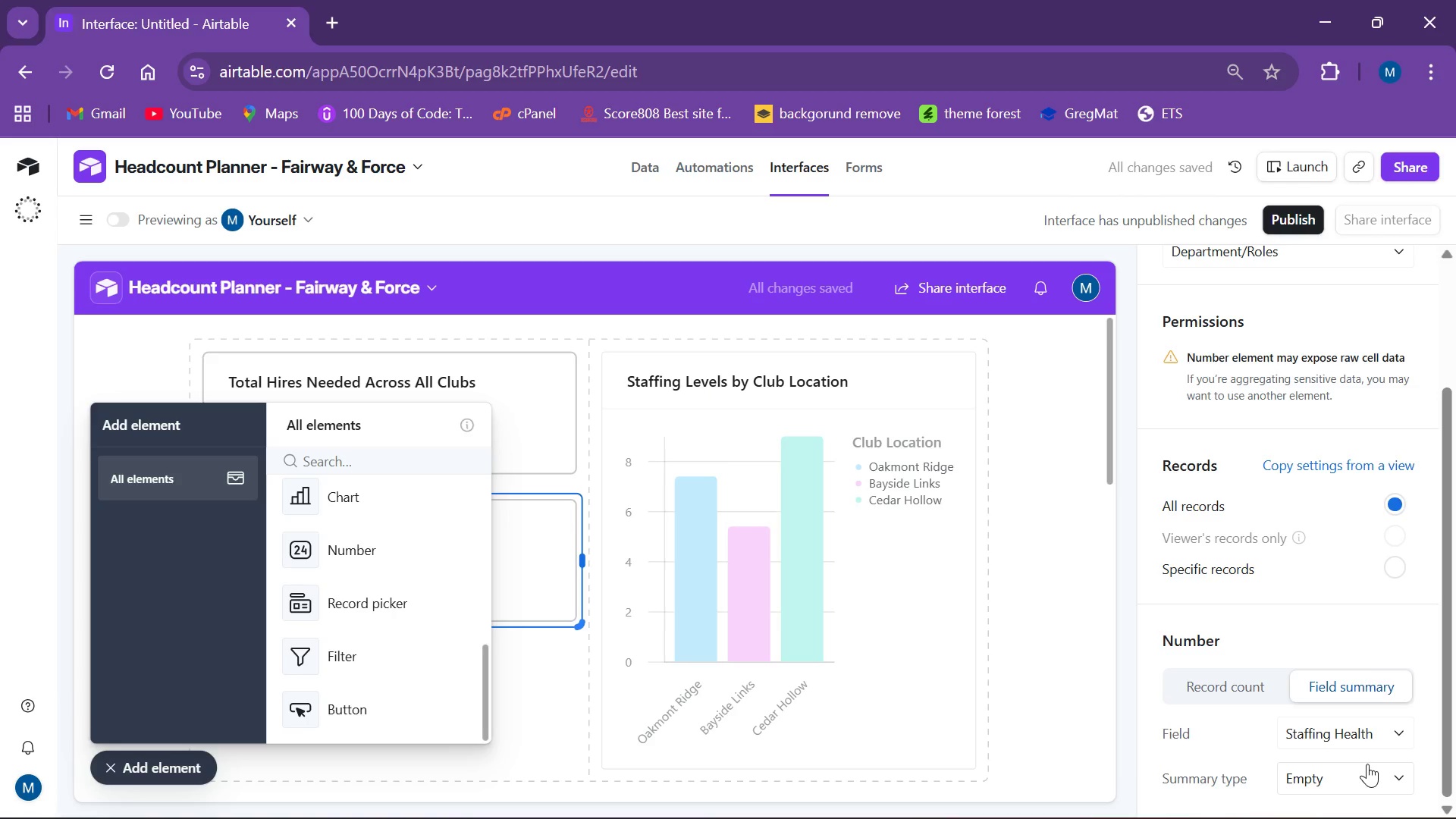 
left_click([1376, 770])
 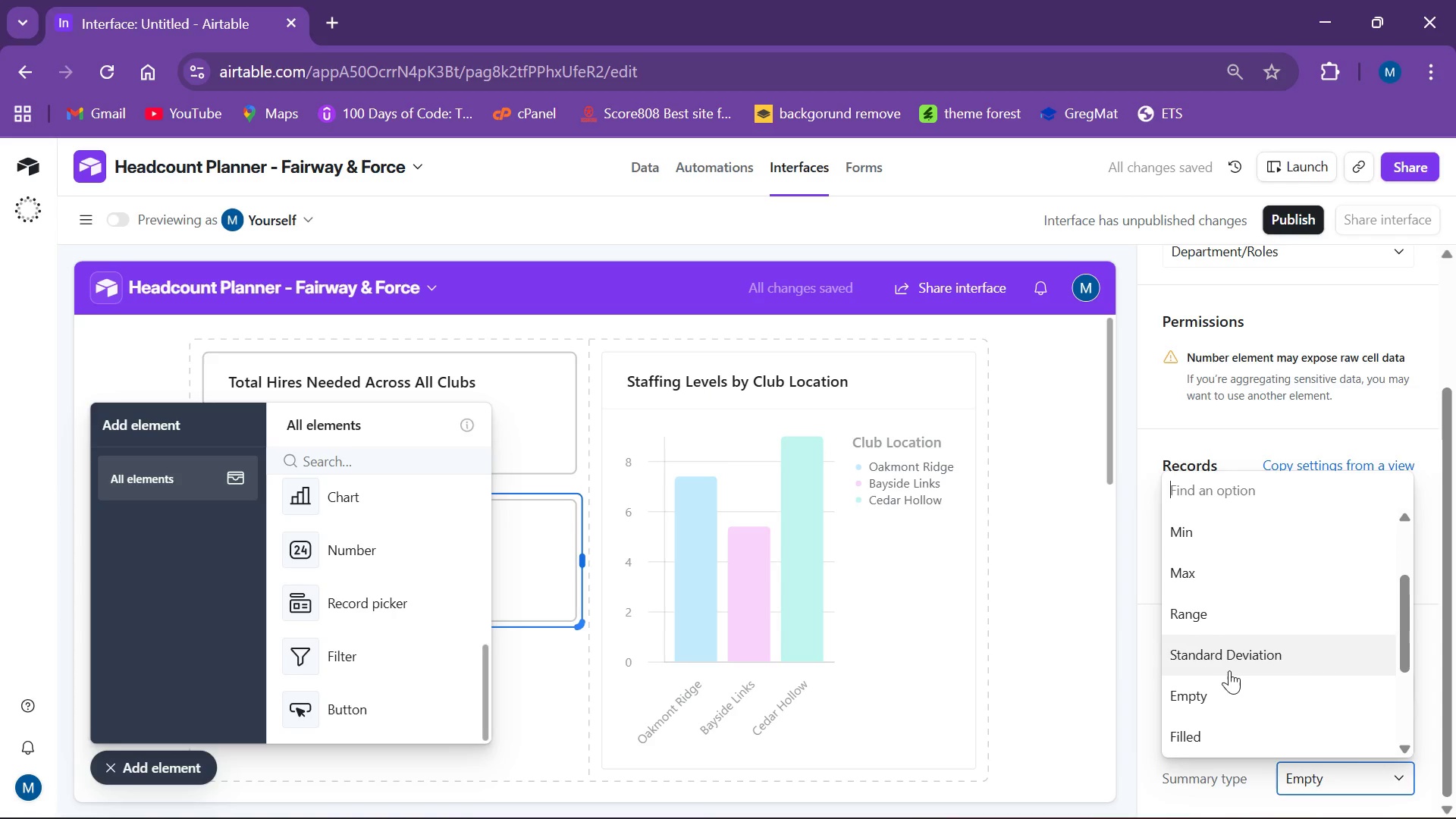 
scroll: coordinate [1243, 650], scroll_direction: down, amount: 1.0
 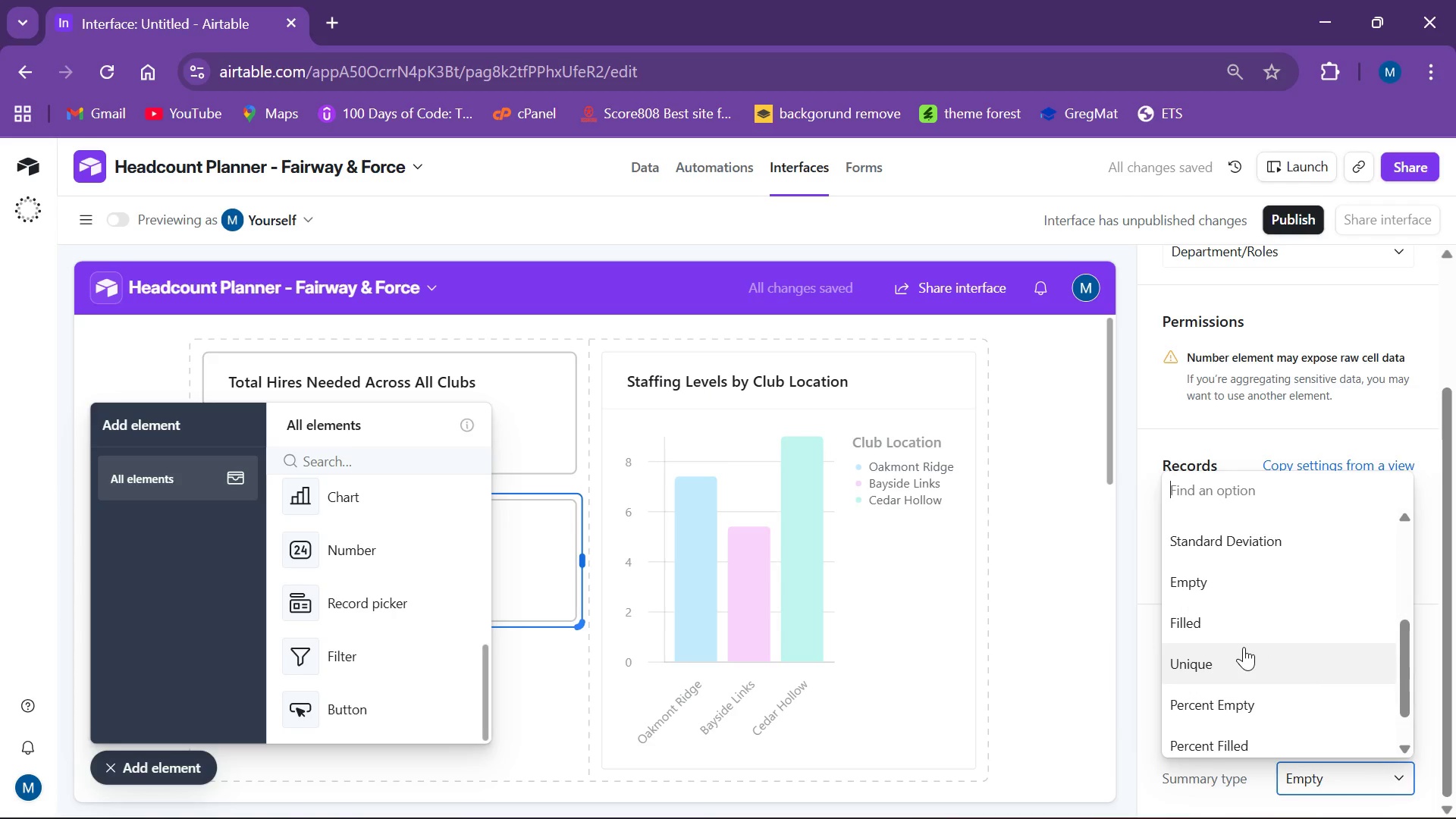 
scroll: coordinate [1244, 646], scroll_direction: up, amount: 3.0
 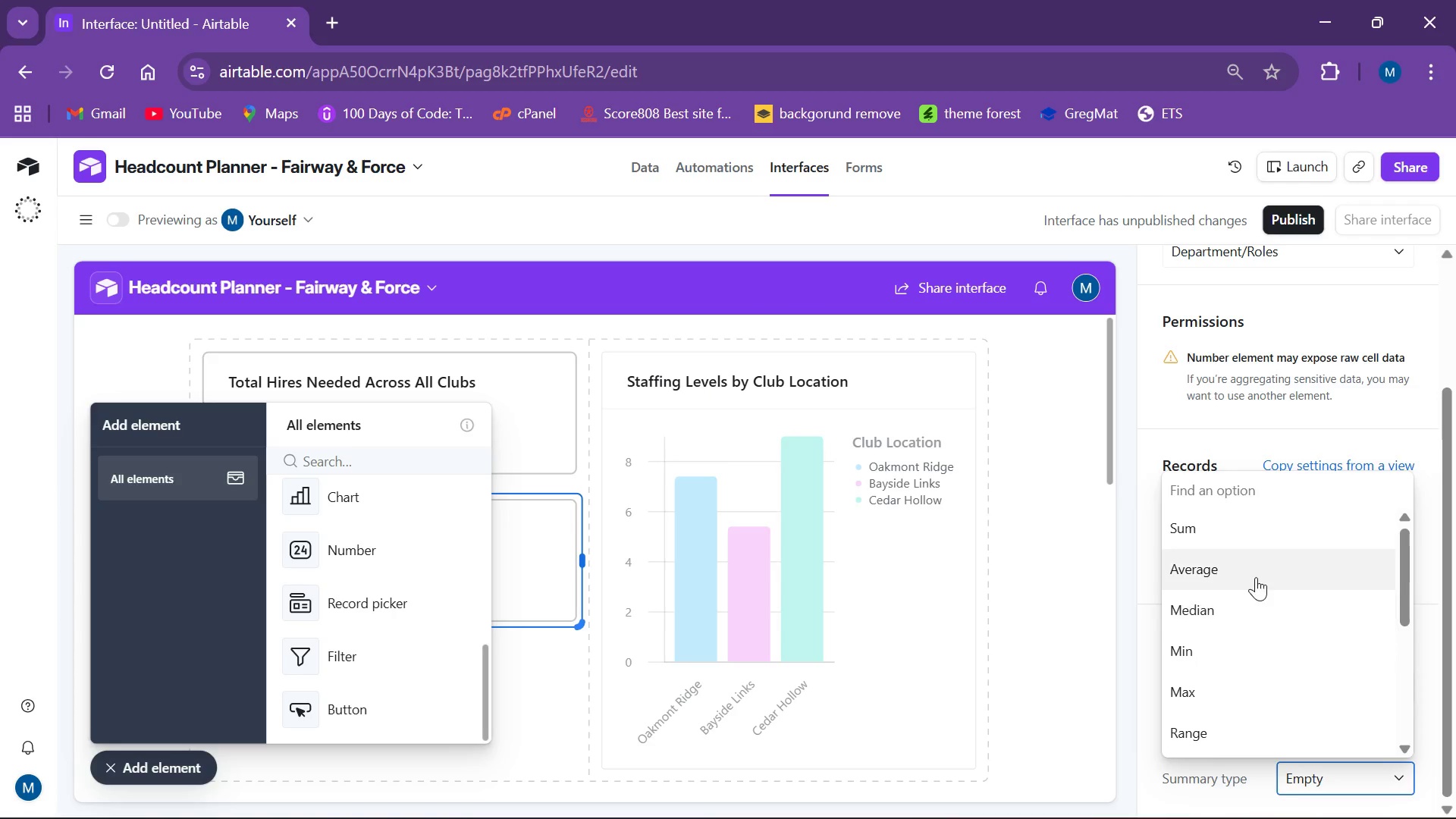 
left_click([1256, 577])
 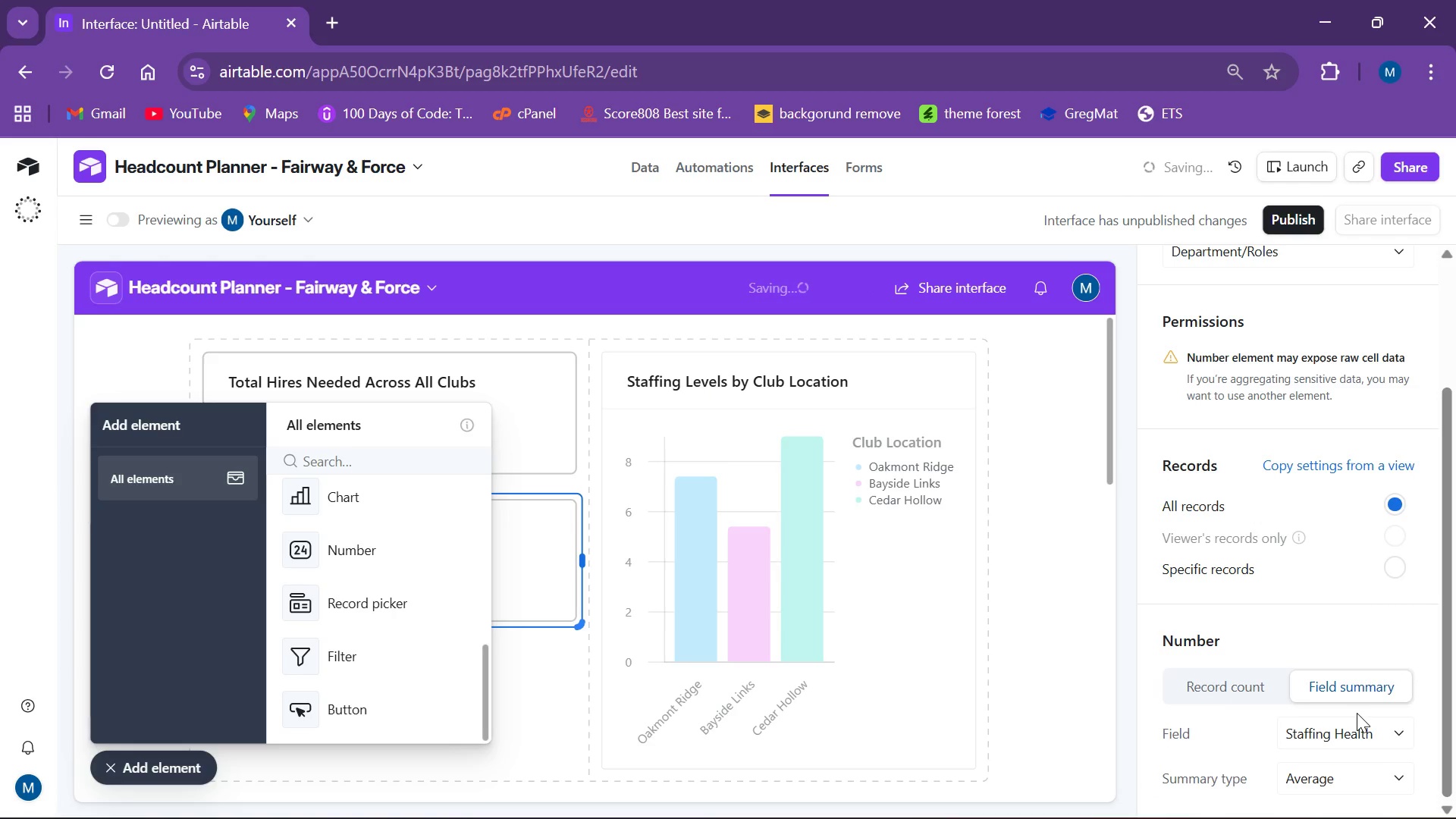 
scroll: coordinate [1357, 717], scroll_direction: down, amount: 2.0
 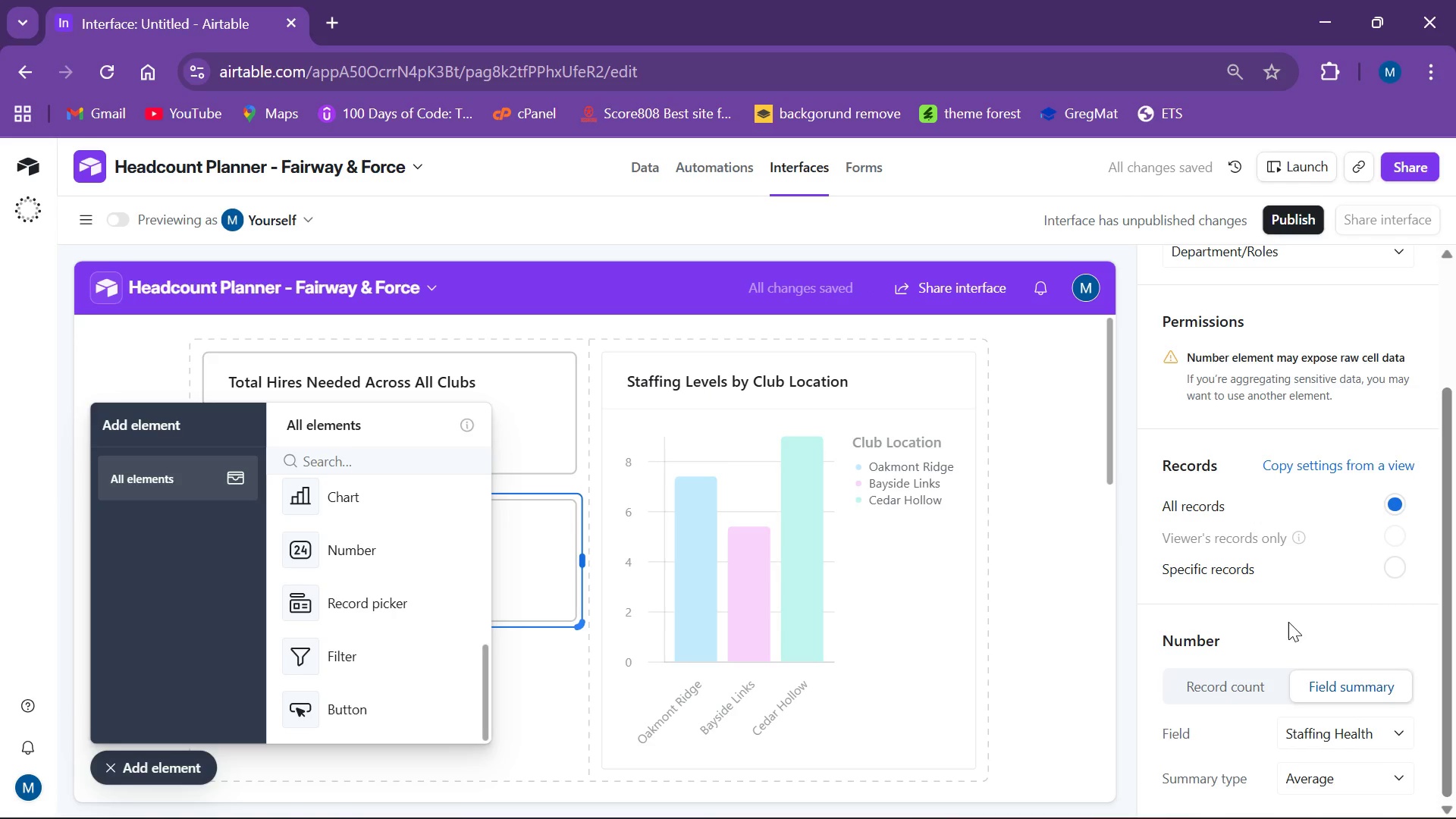 
left_click([1288, 622])
 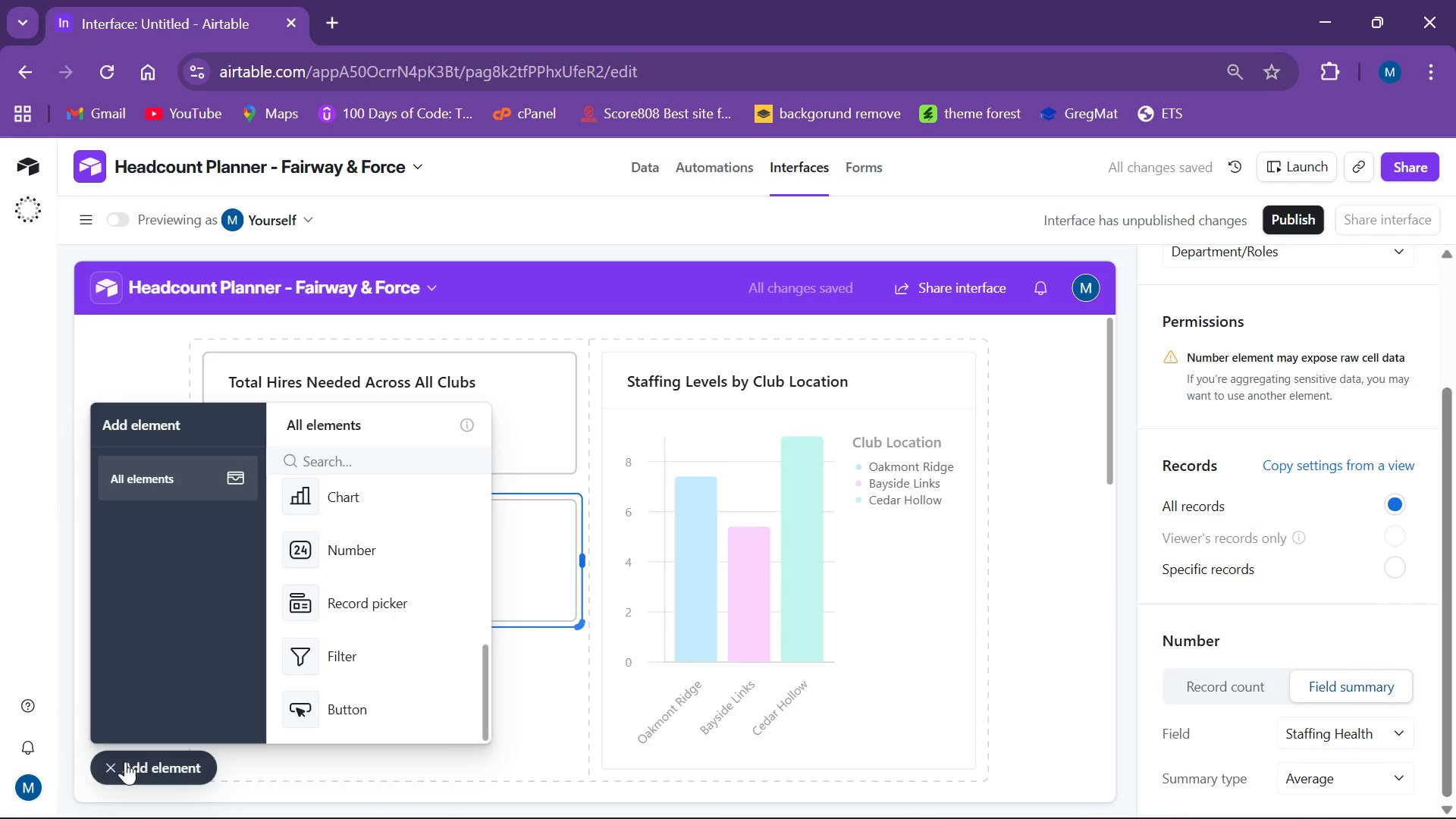 
left_click([125, 764])
 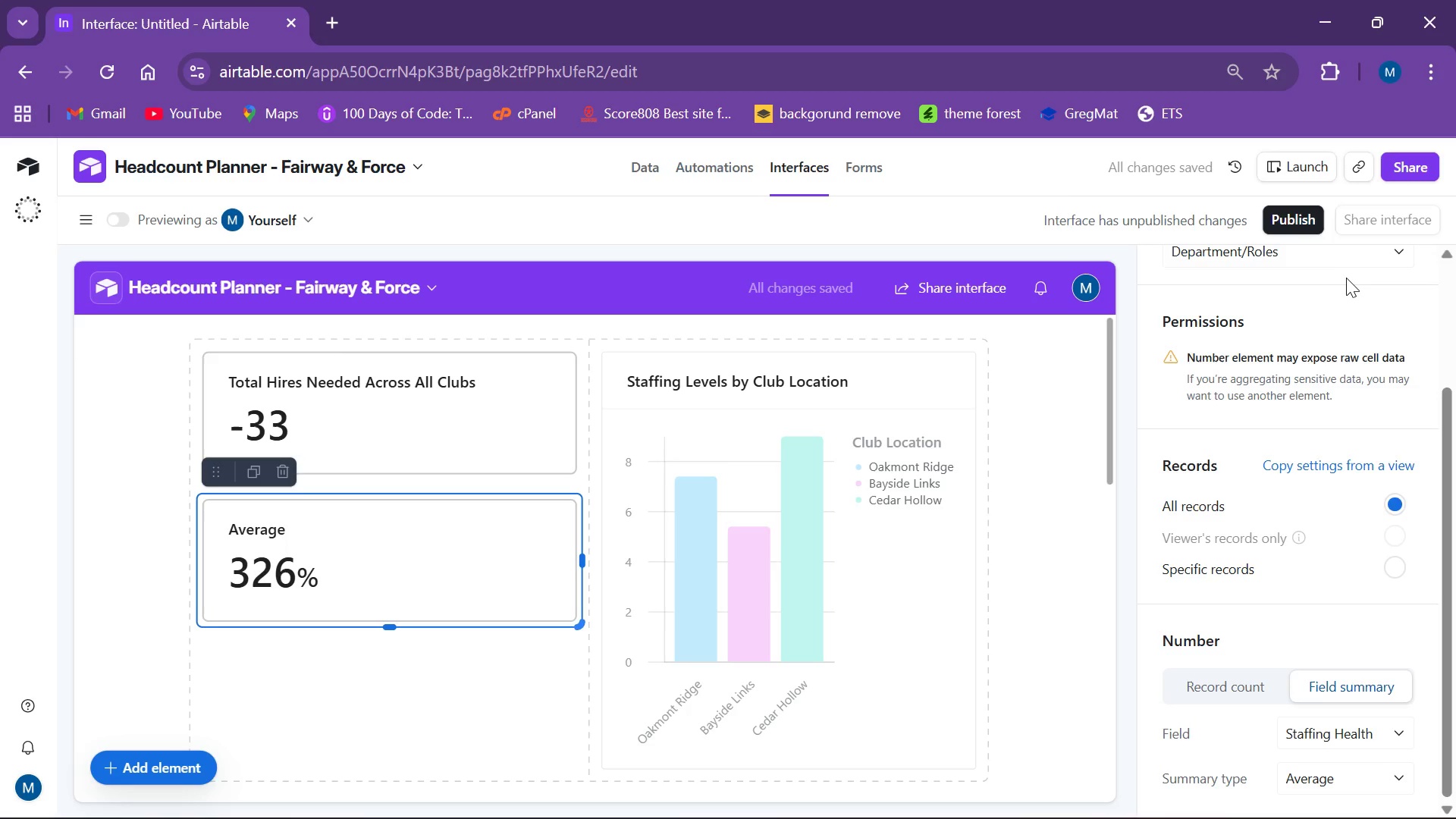 
scroll: coordinate [1352, 400], scroll_direction: up, amount: 1.0
 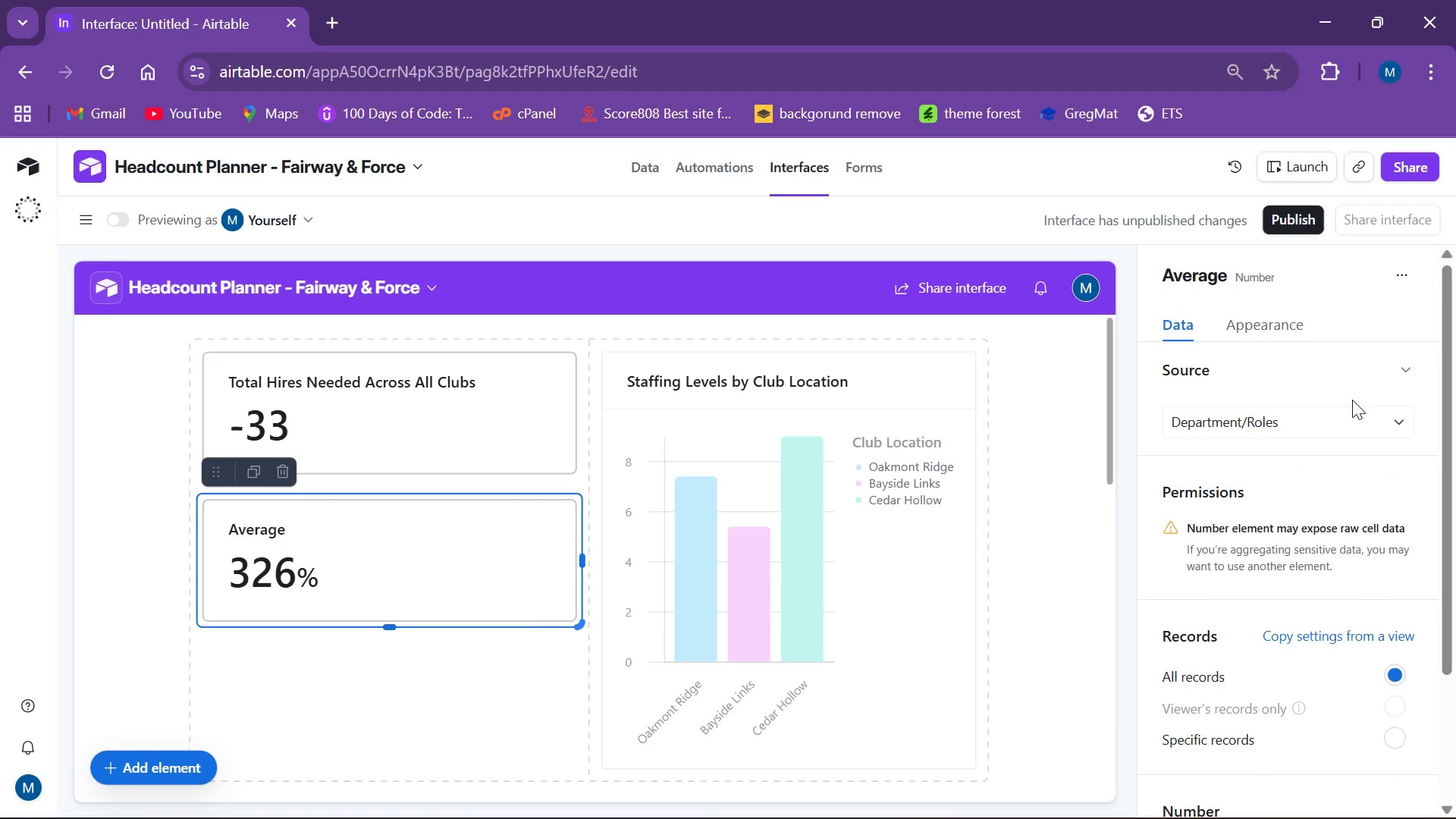 
wait(33.65)
 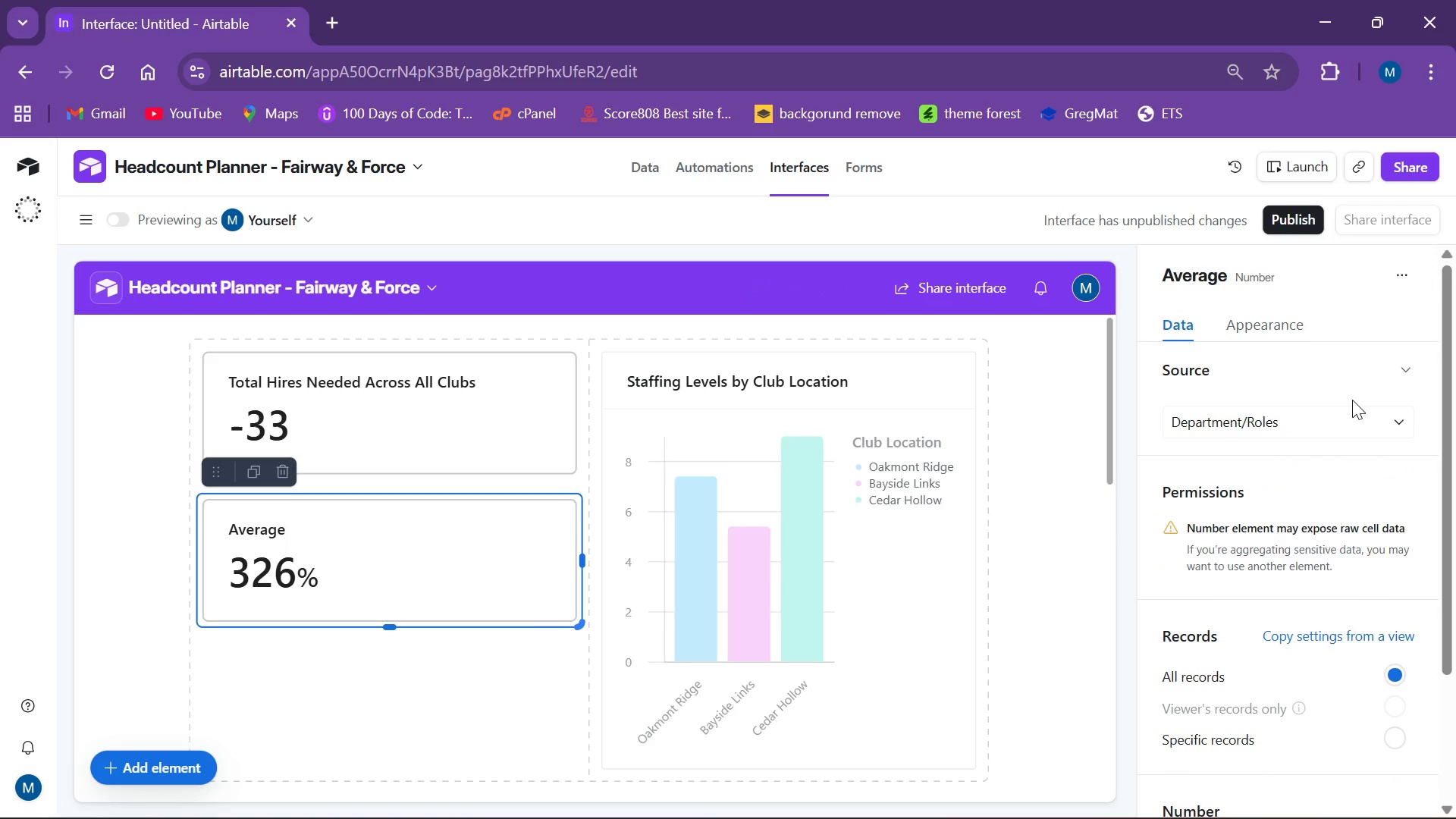 
left_click([1276, 331])
 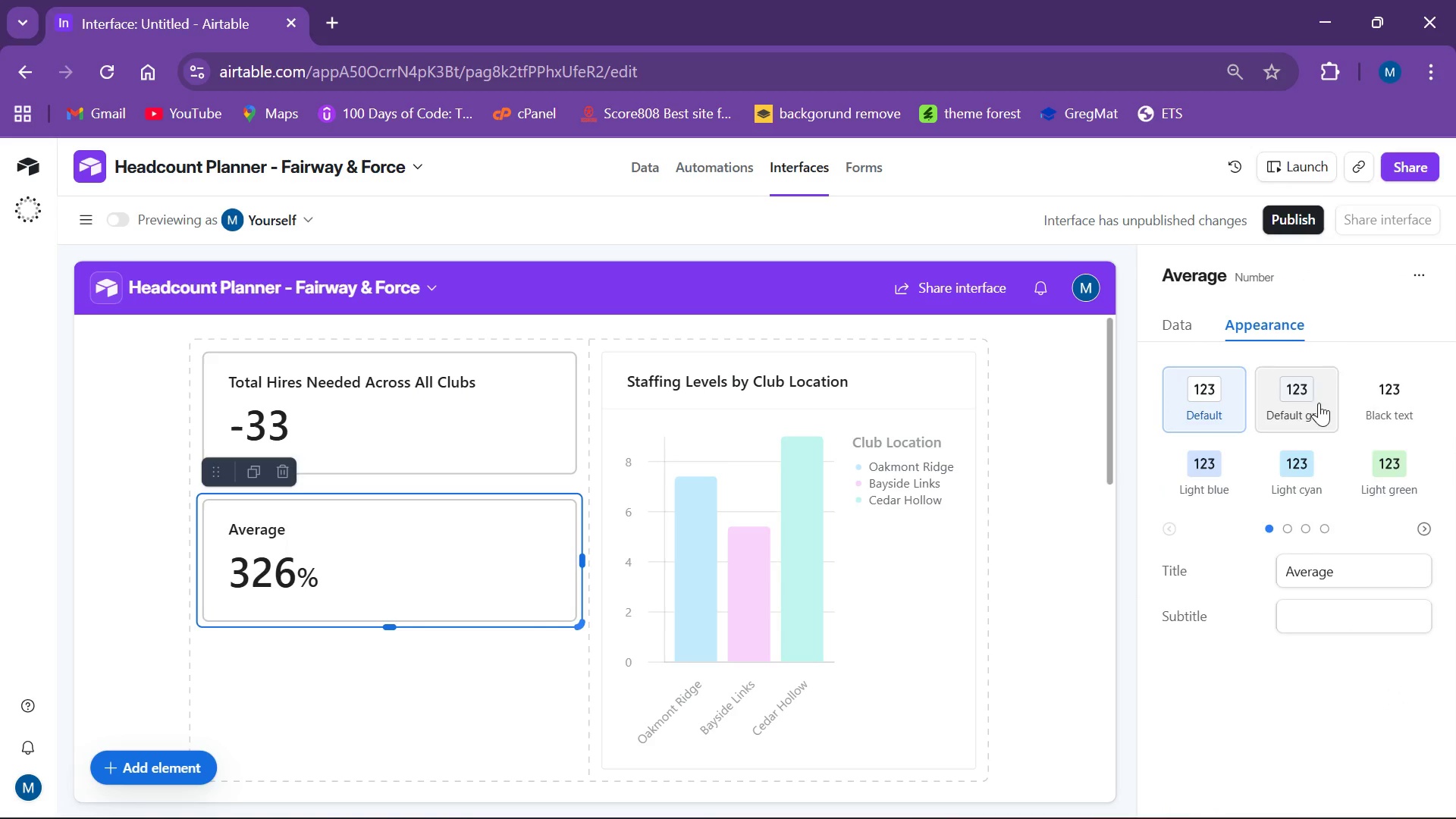 
scroll: coordinate [1307, 563], scroll_direction: down, amount: 2.0
 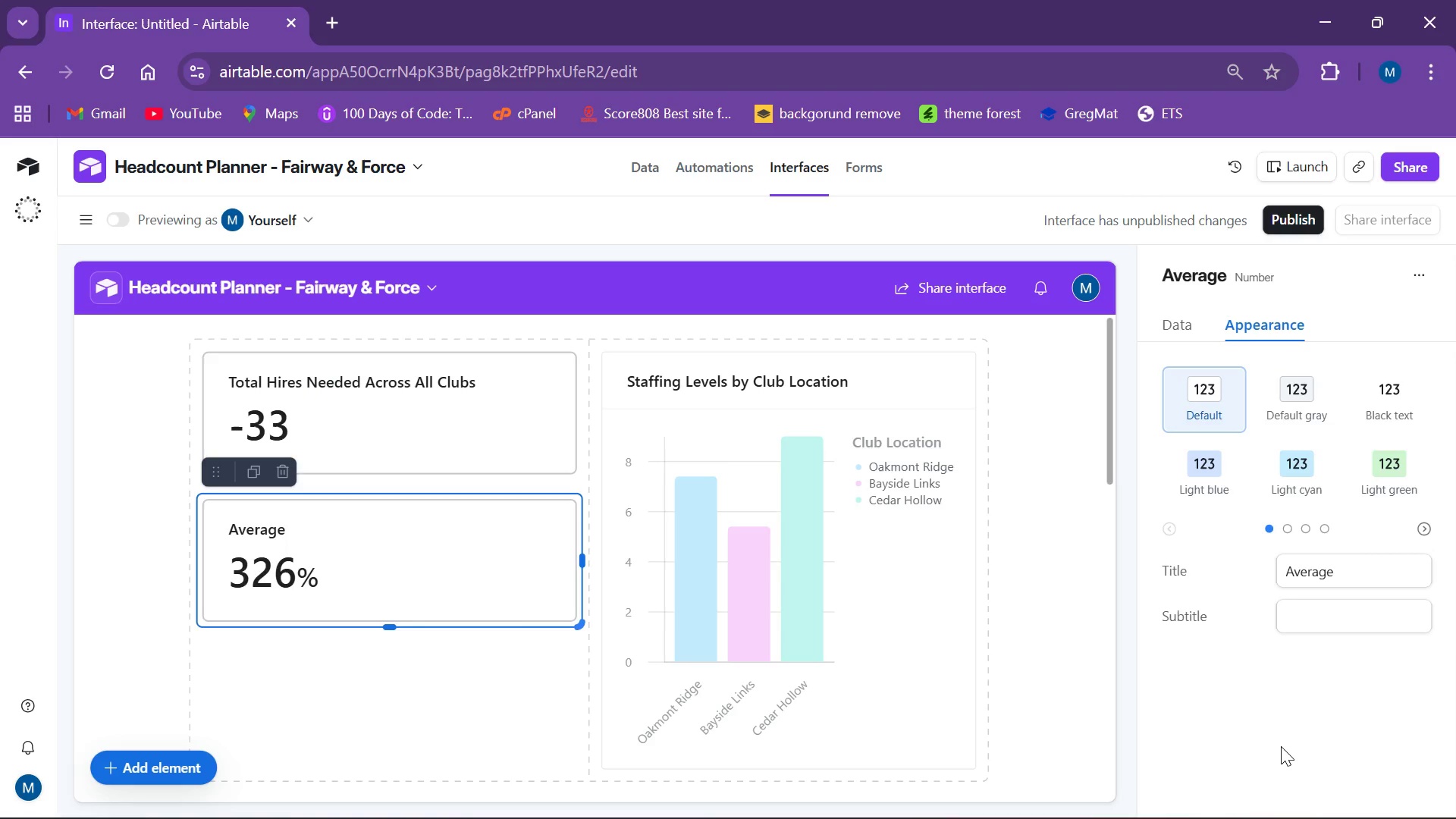 
wait(45.39)
 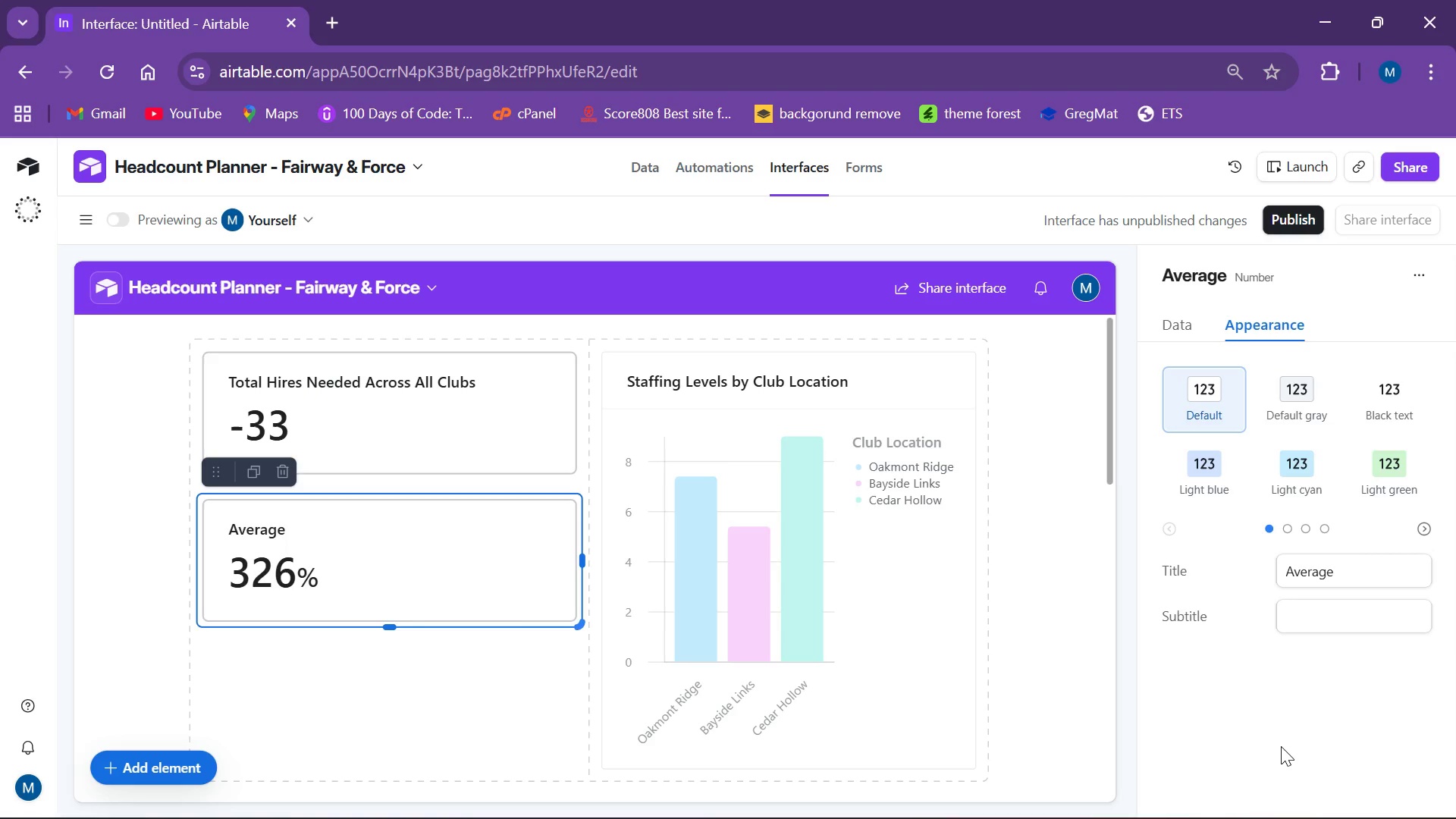 
left_click([287, 576])
 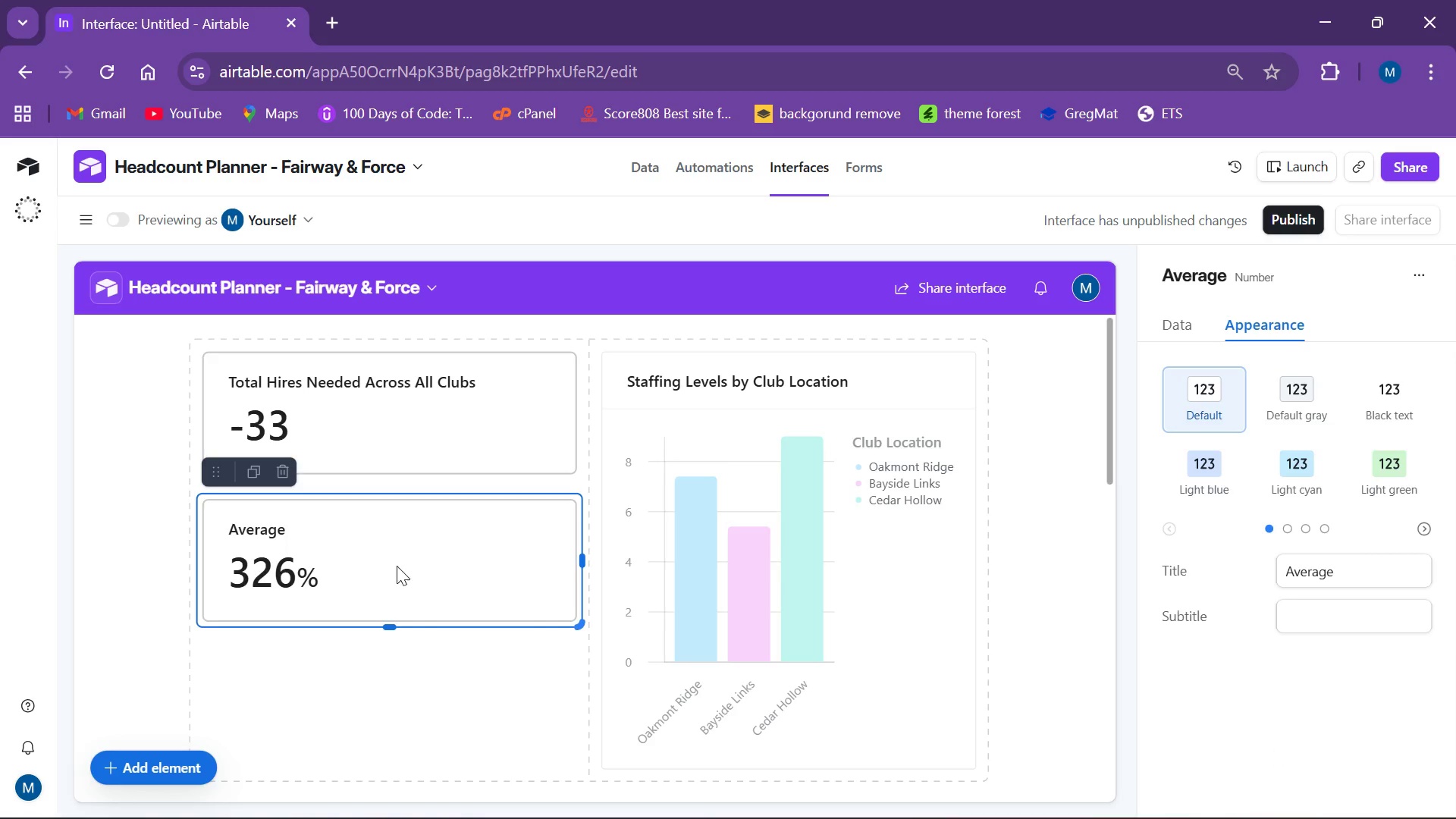 
left_click([397, 566])
 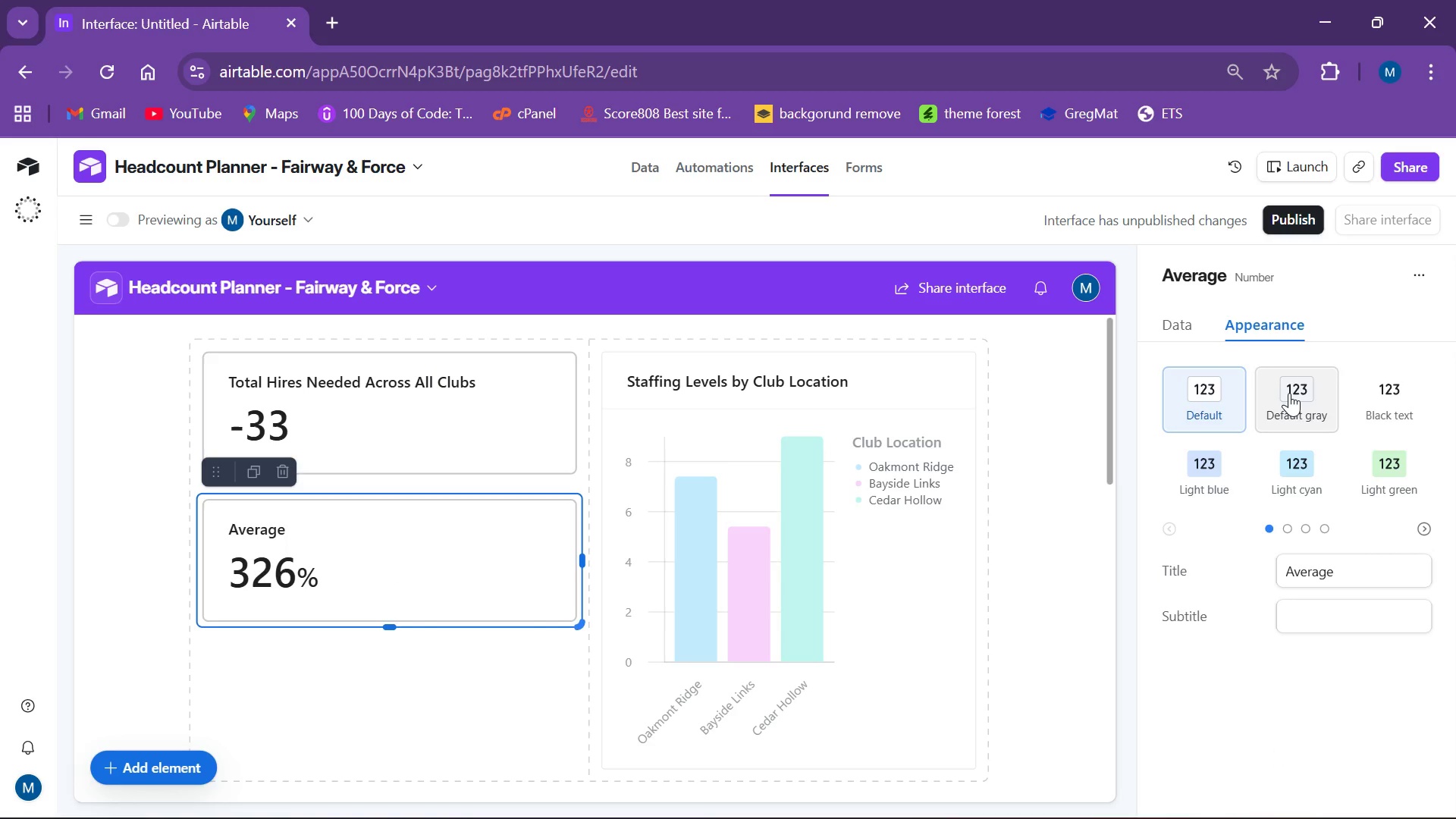 
scroll: coordinate [1291, 403], scroll_direction: down, amount: 1.0
 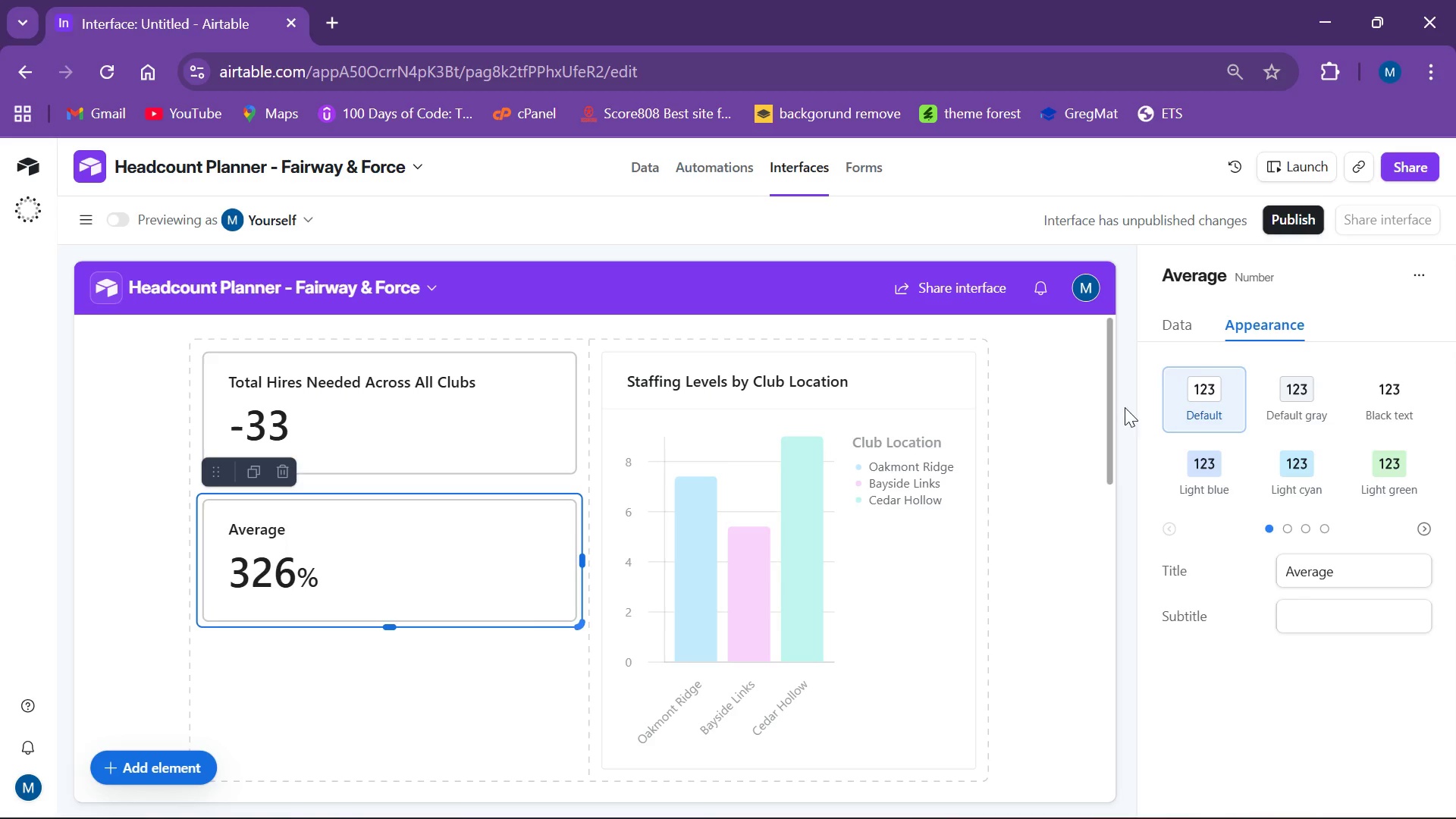 
left_click([1165, 337])
 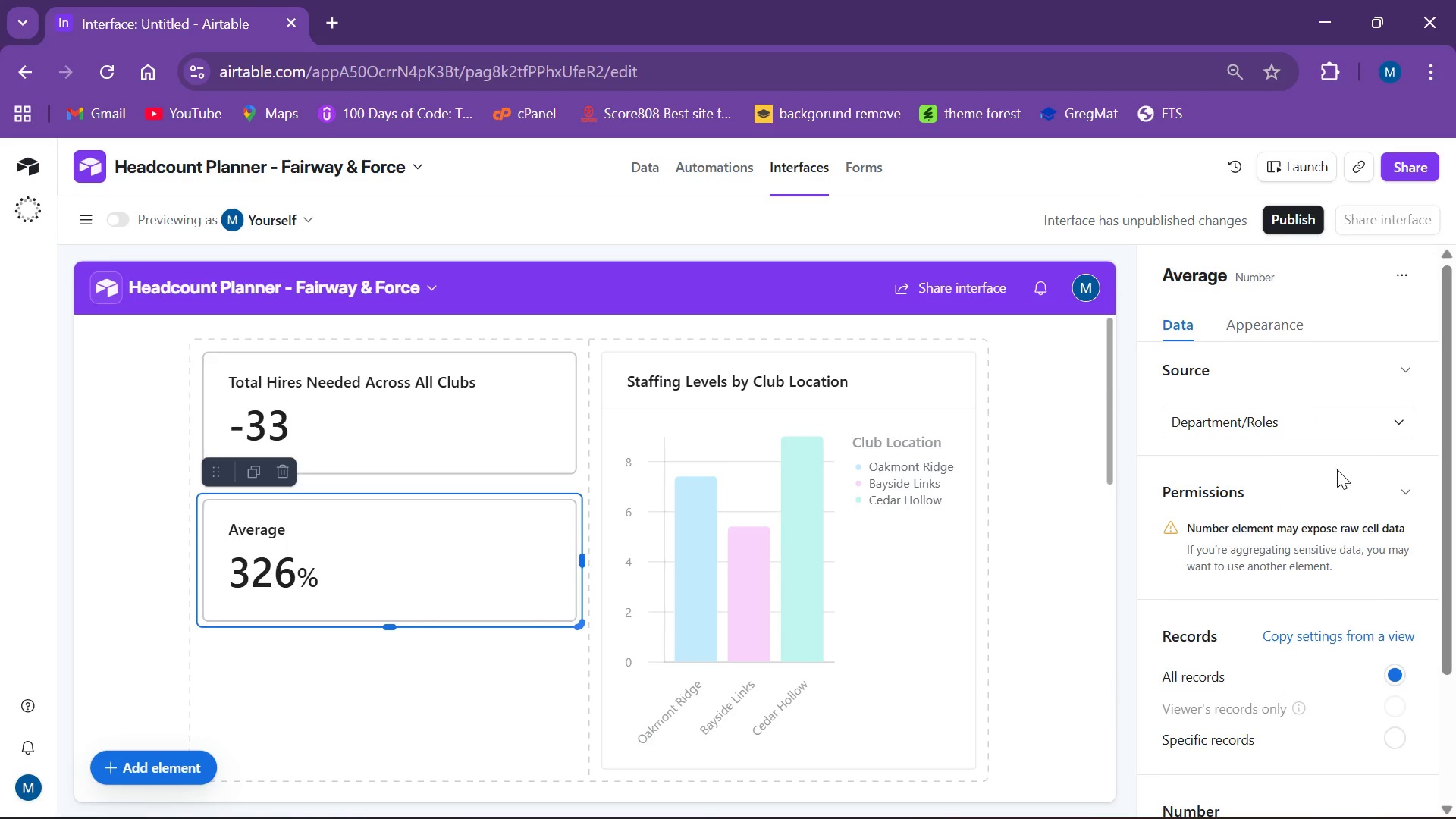 
wait(12.74)
 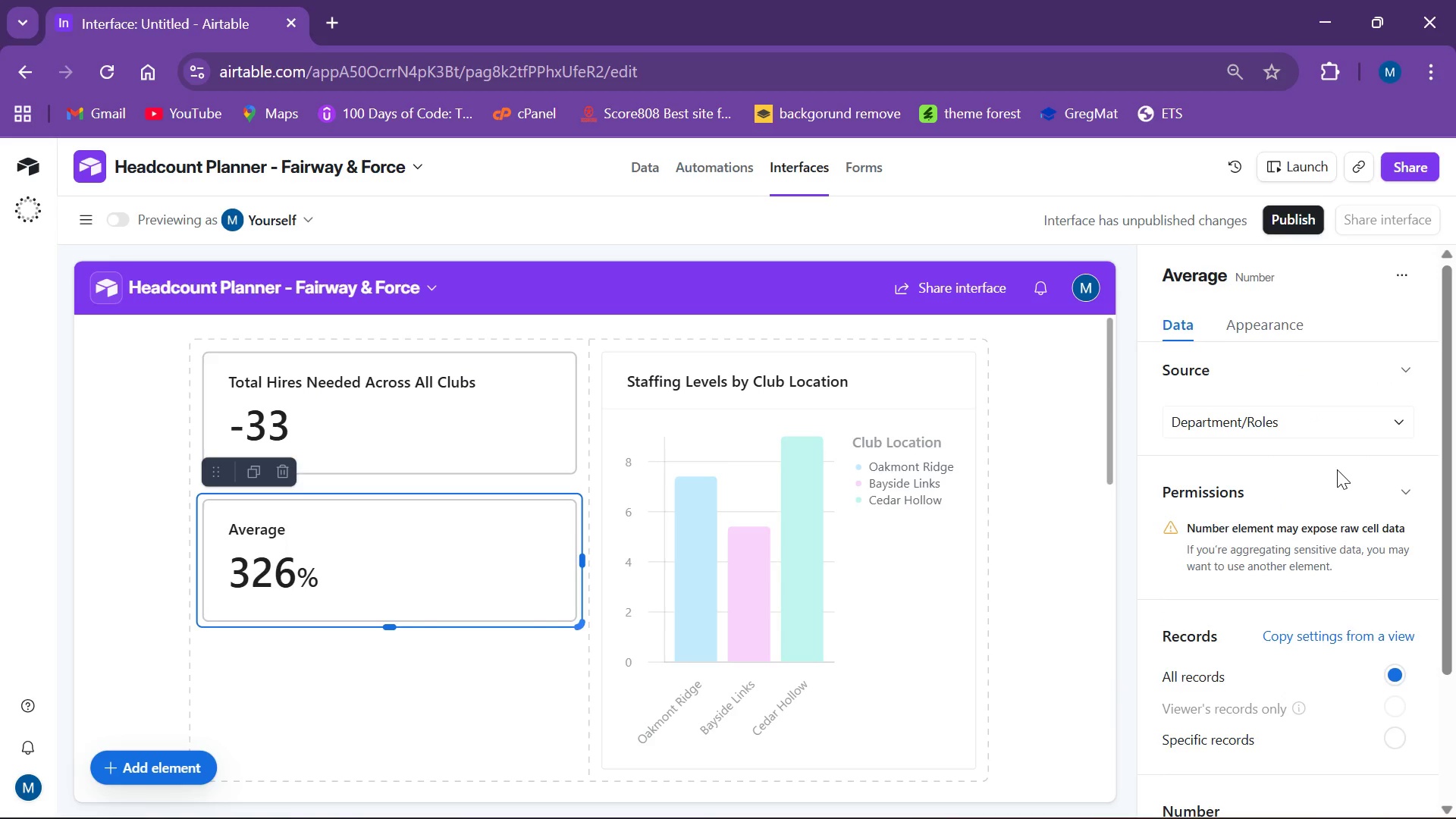 
scroll: coordinate [1345, 472], scroll_direction: down, amount: 10.0
 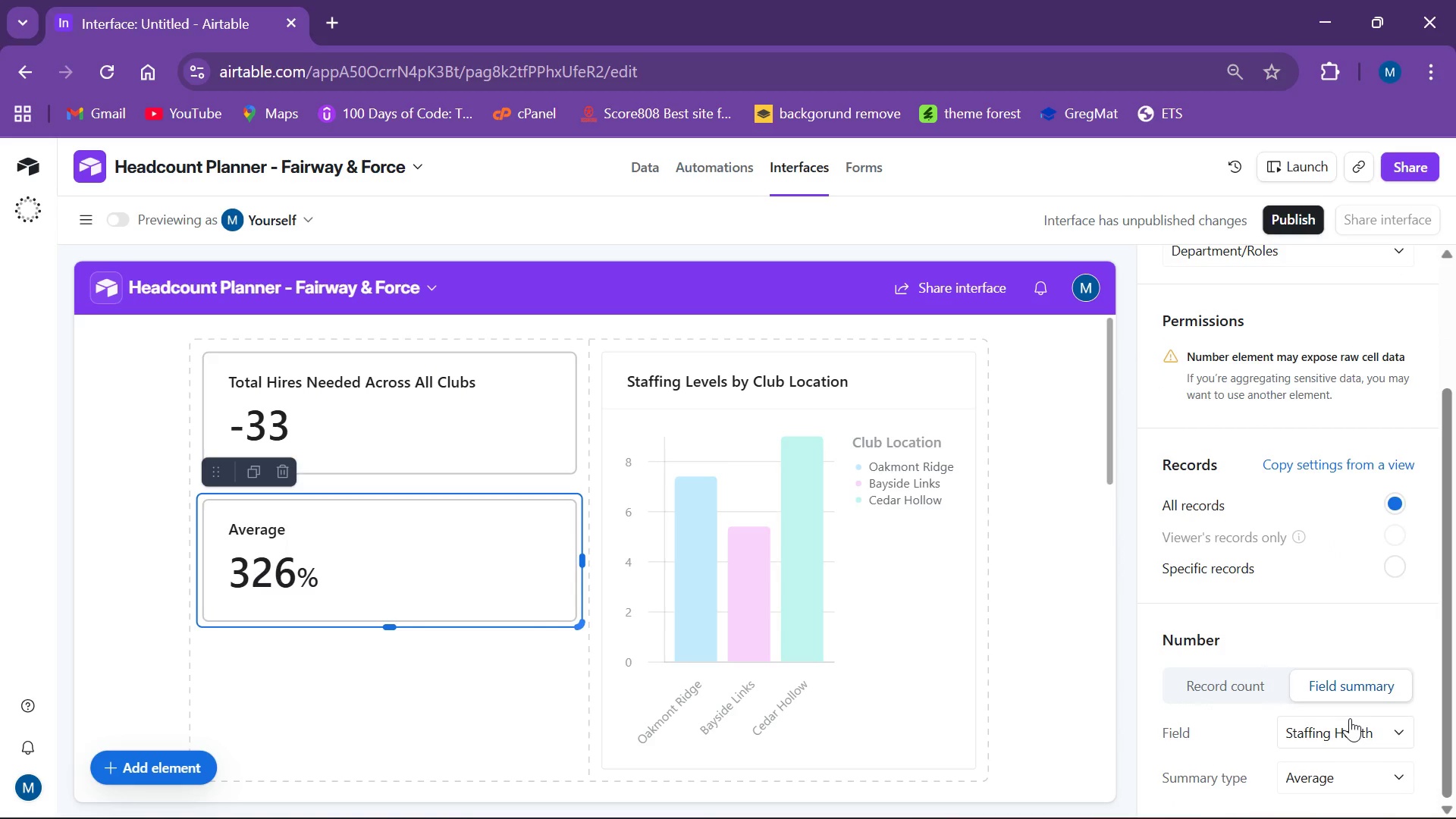 
wait(20.91)
 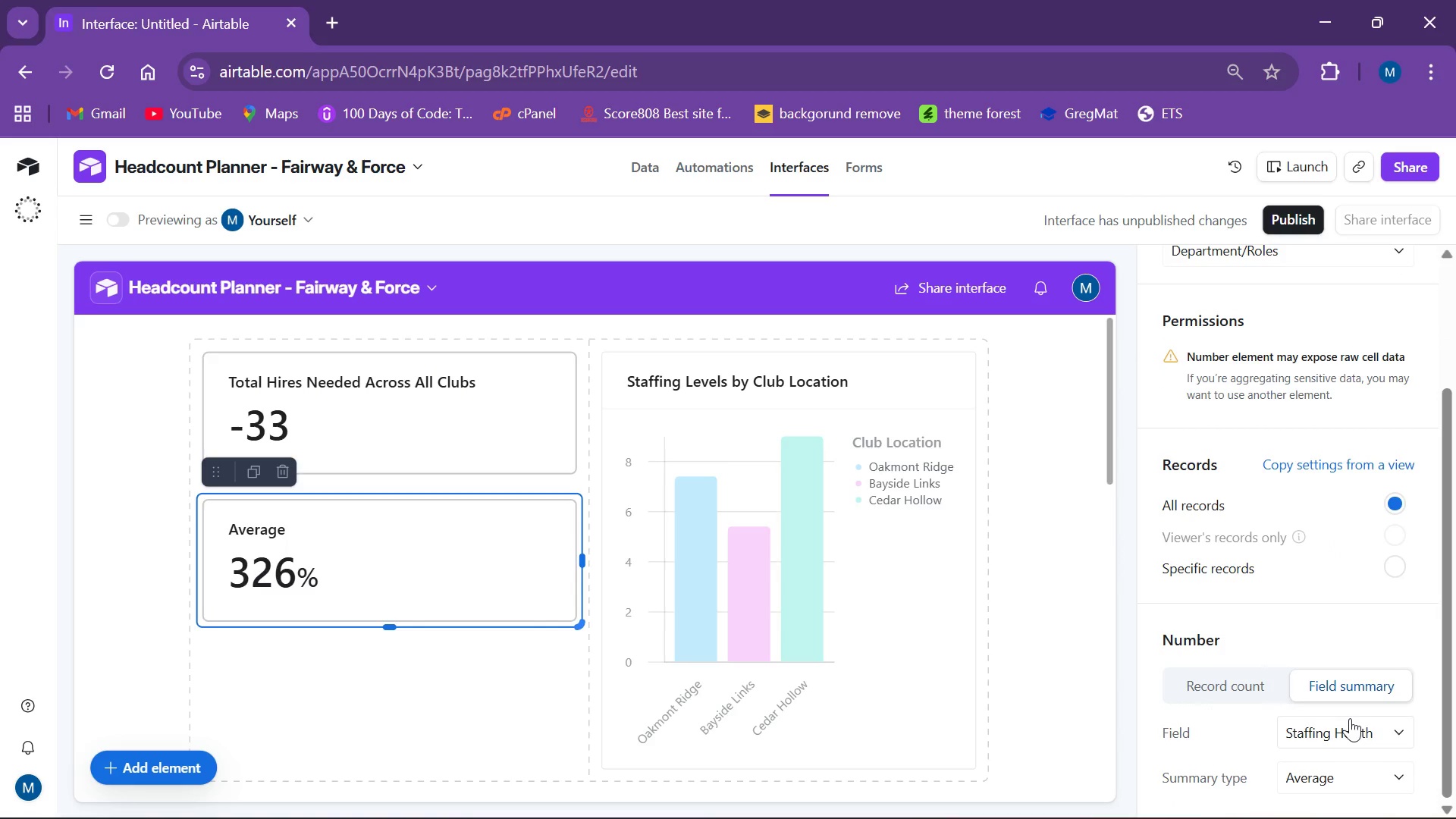 
scroll: coordinate [1322, 606], scroll_direction: up, amount: 1.0
 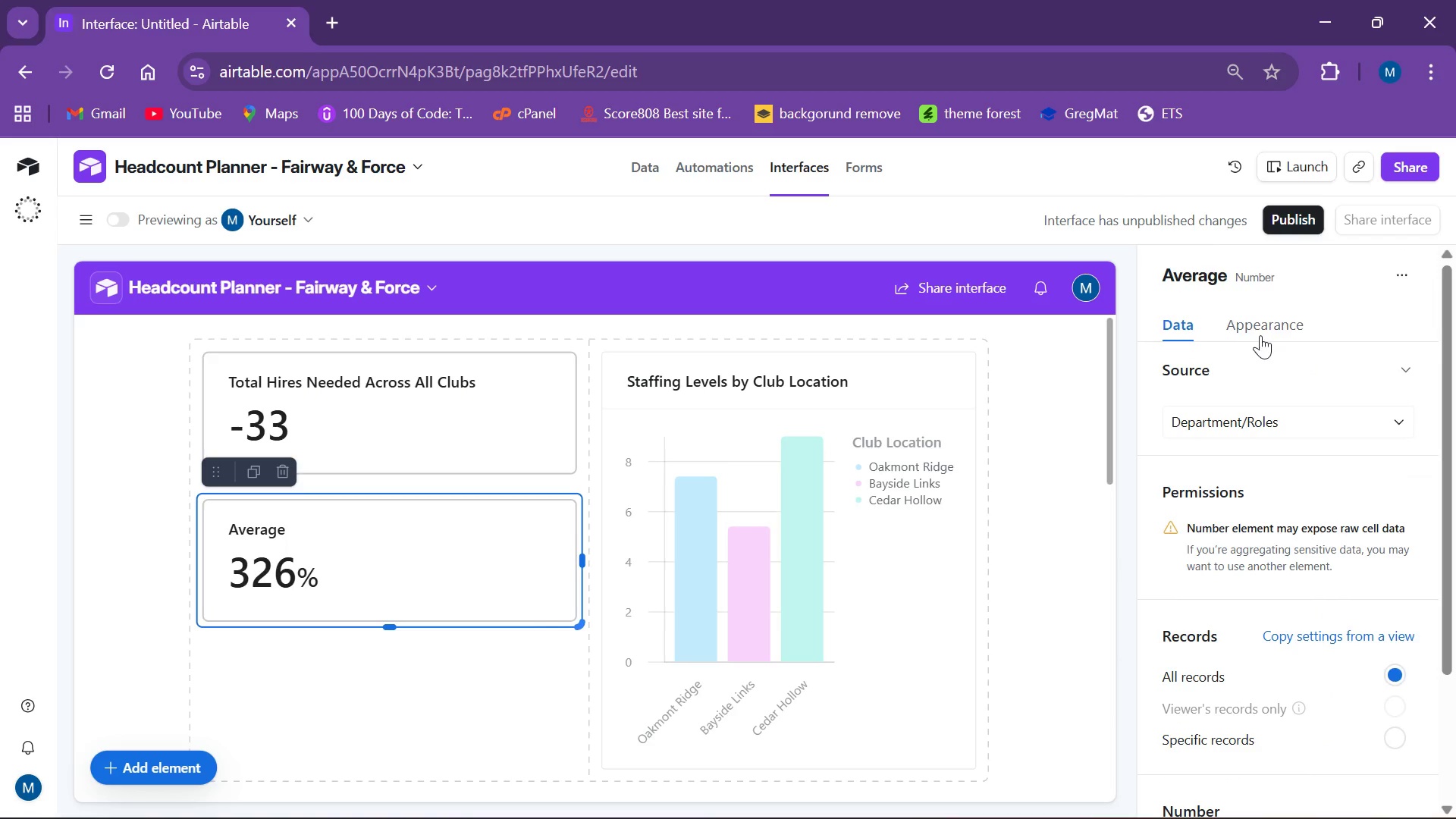 
left_click([1261, 332])
 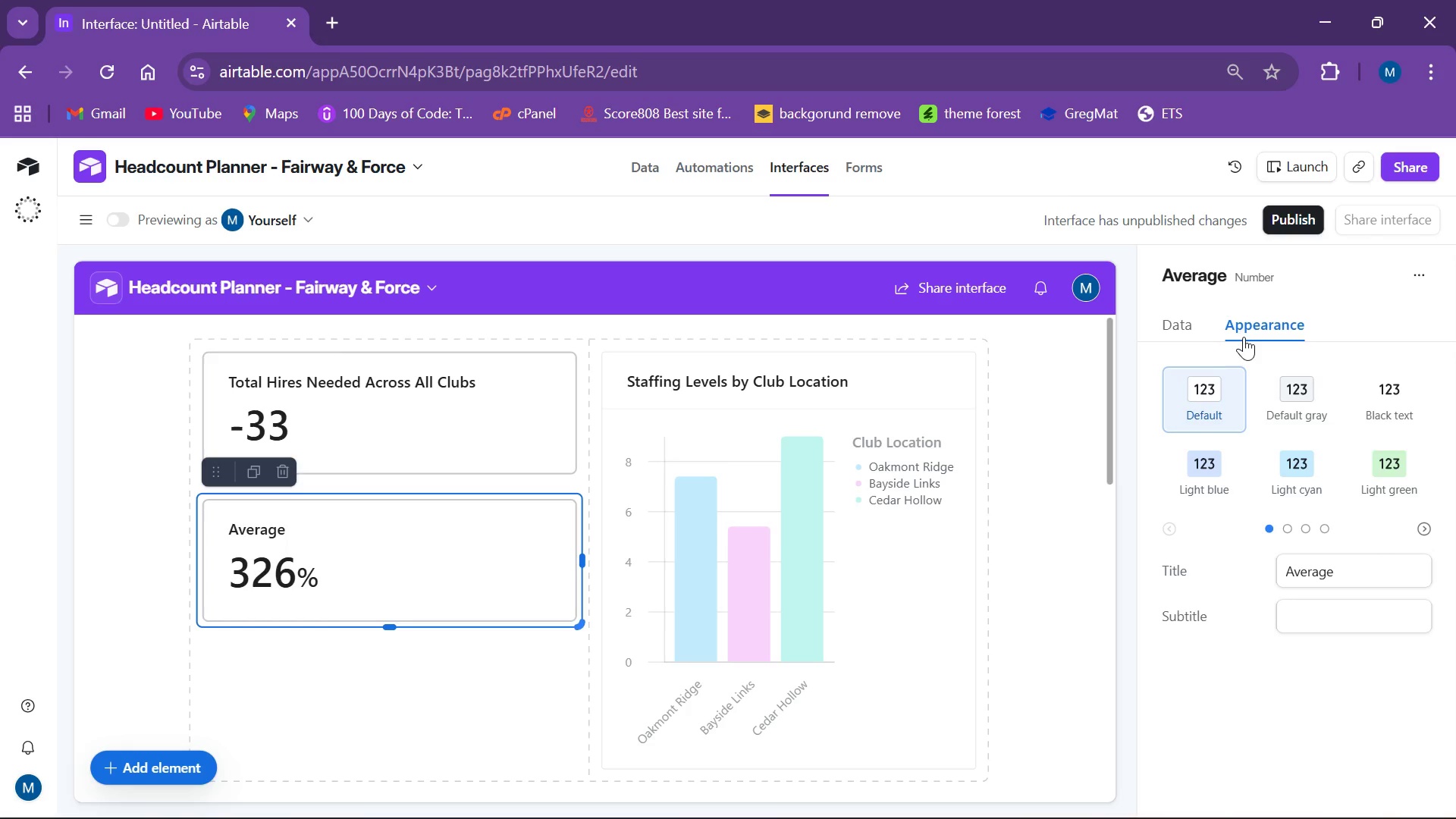 
wait(6.42)
 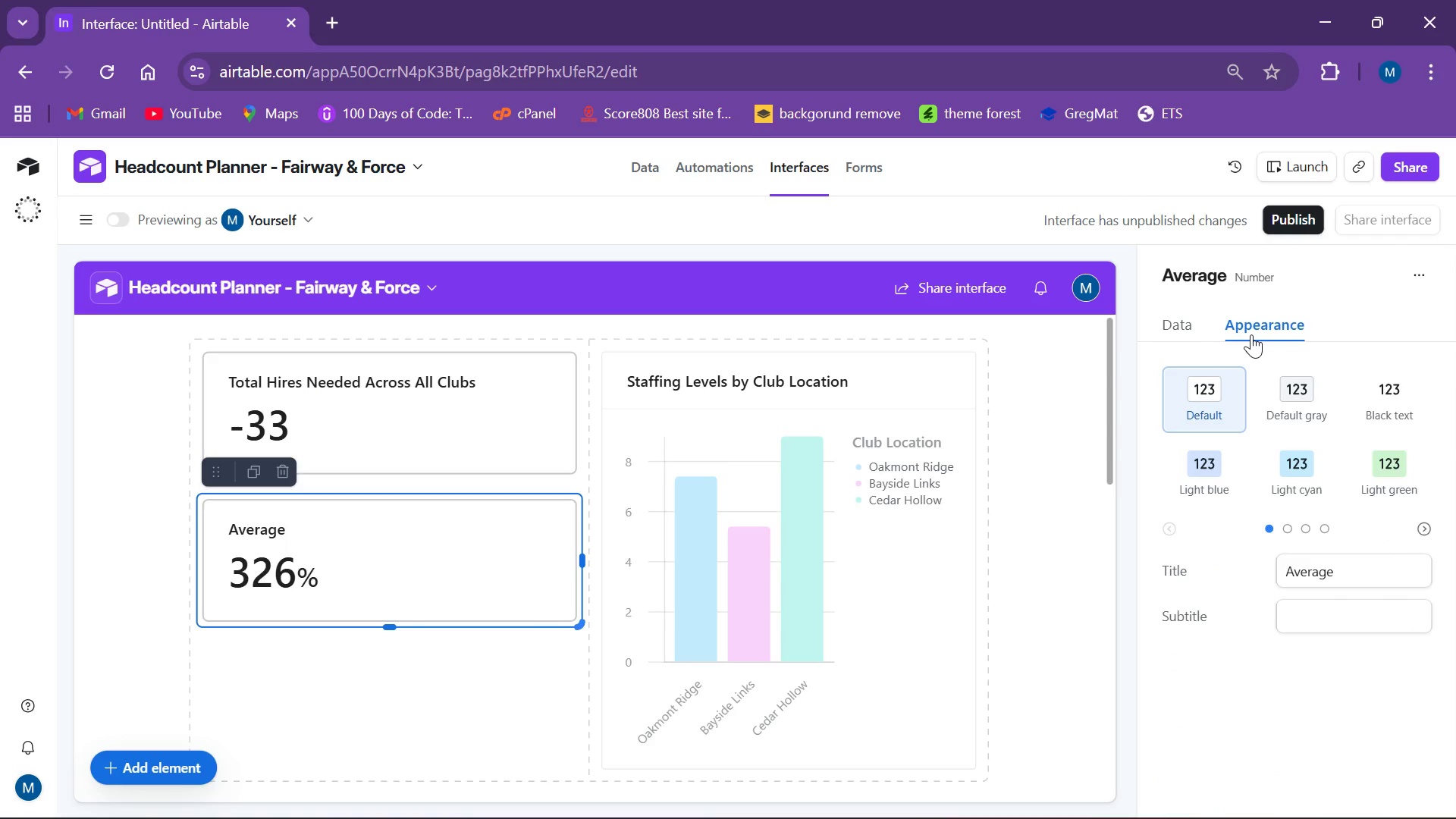 
scroll: coordinate [1290, 459], scroll_direction: none, amount: 0.0
 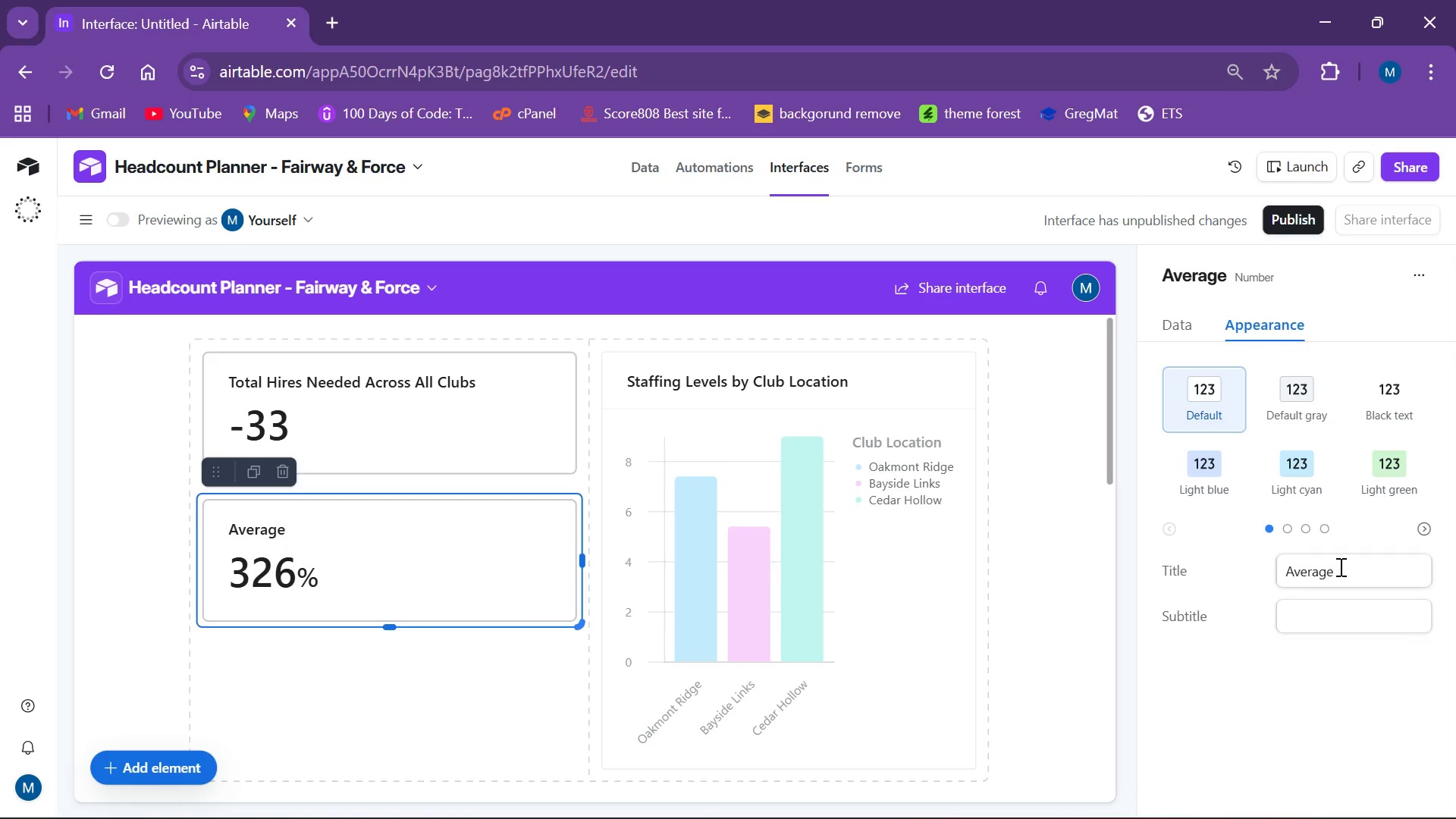 
left_click([1340, 566])
 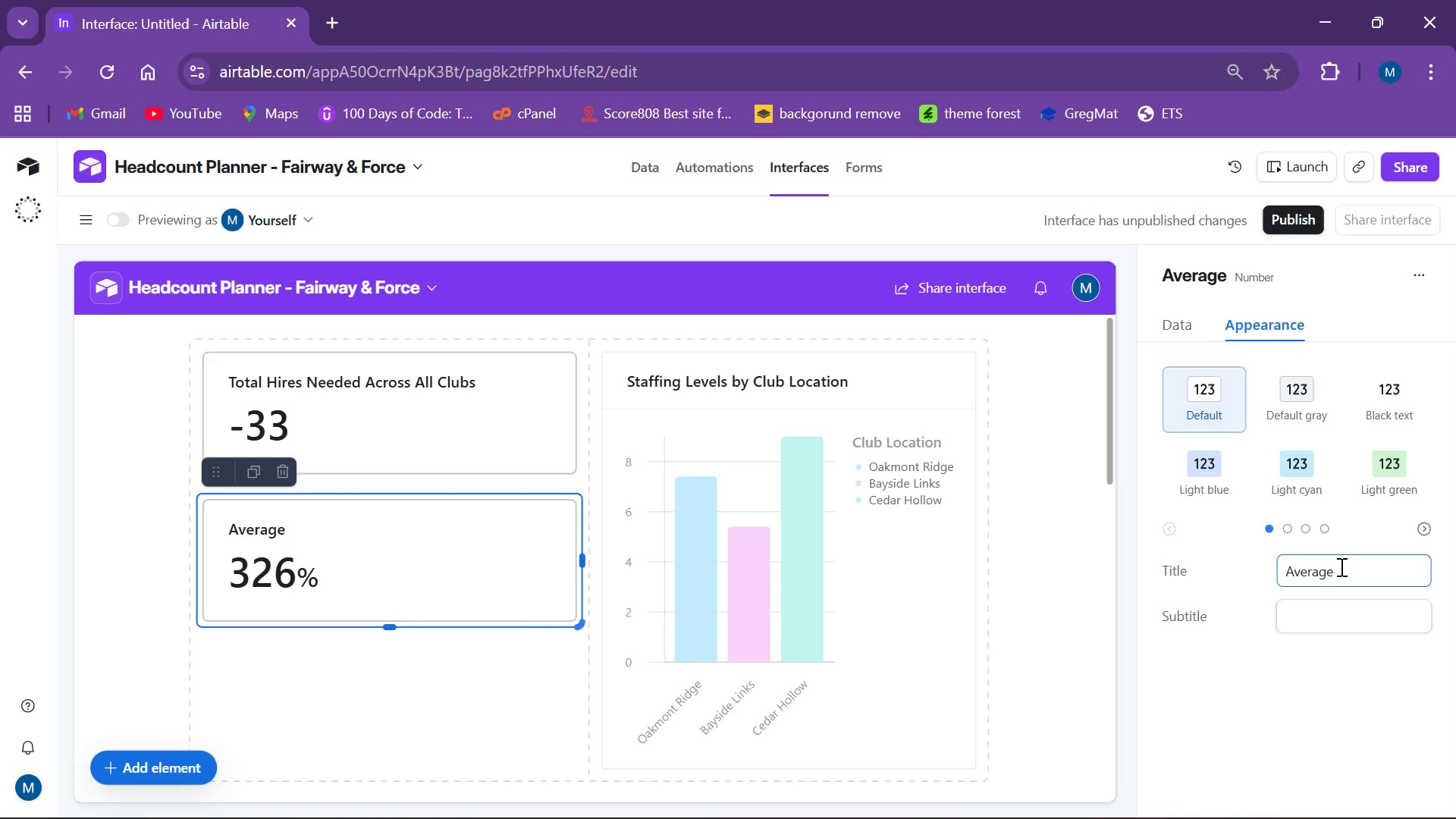 
hold_key(key=Backspace, duration=0.91)
 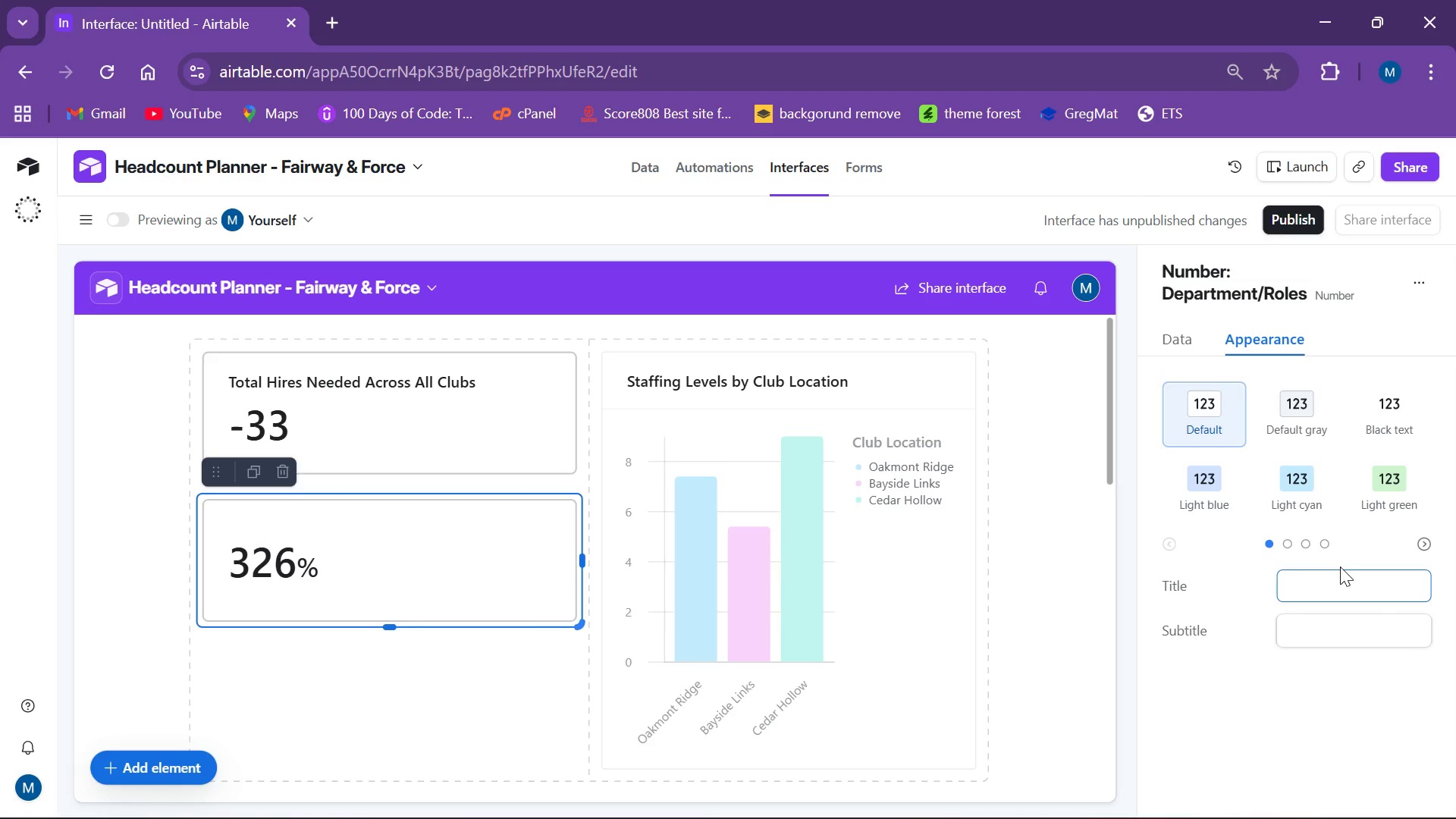 
type(Ob)
key(Backspace)
type(verak)
key(Backspace)
type(ll Staffing Health)
 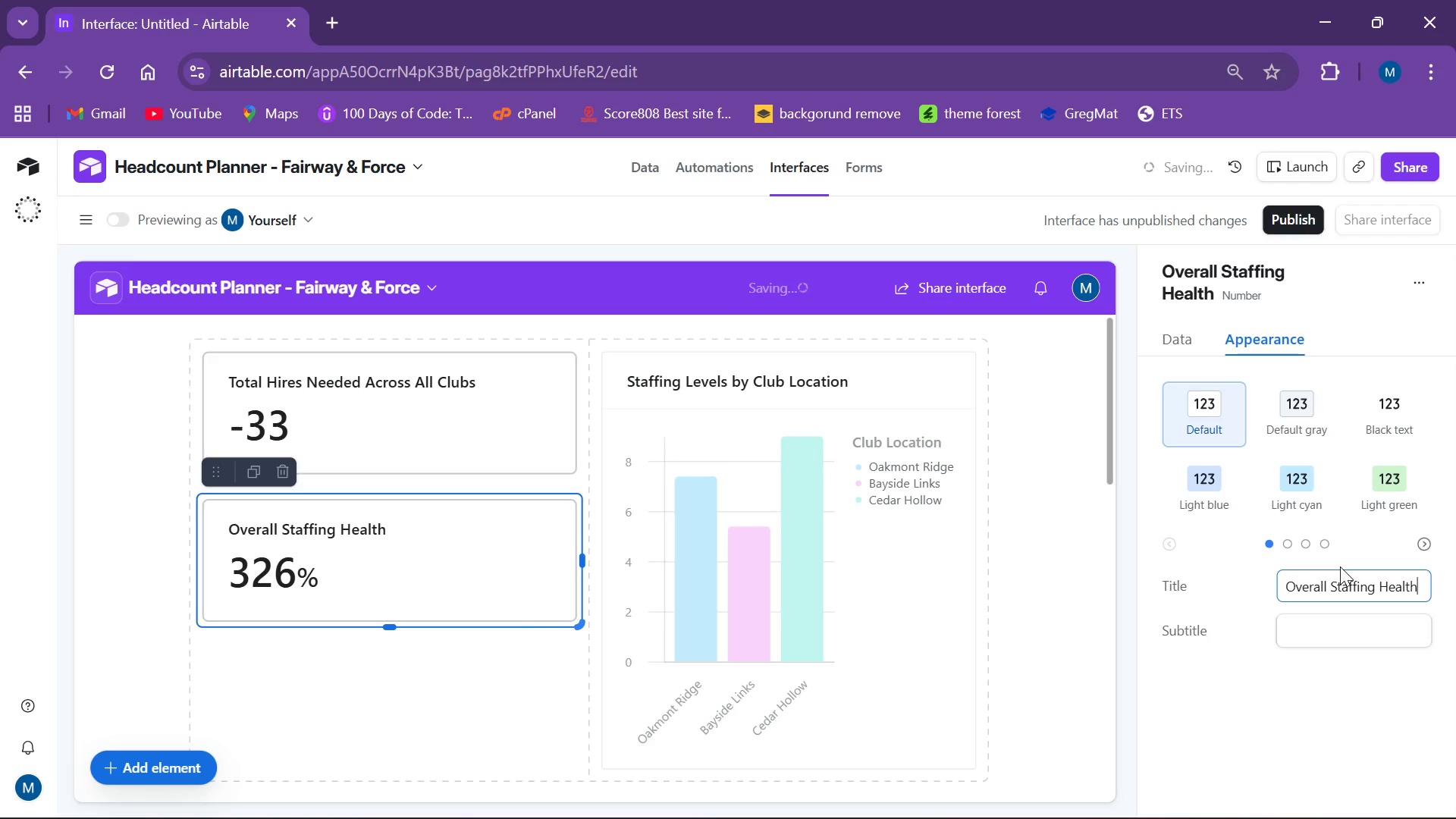 
key(Enter)
 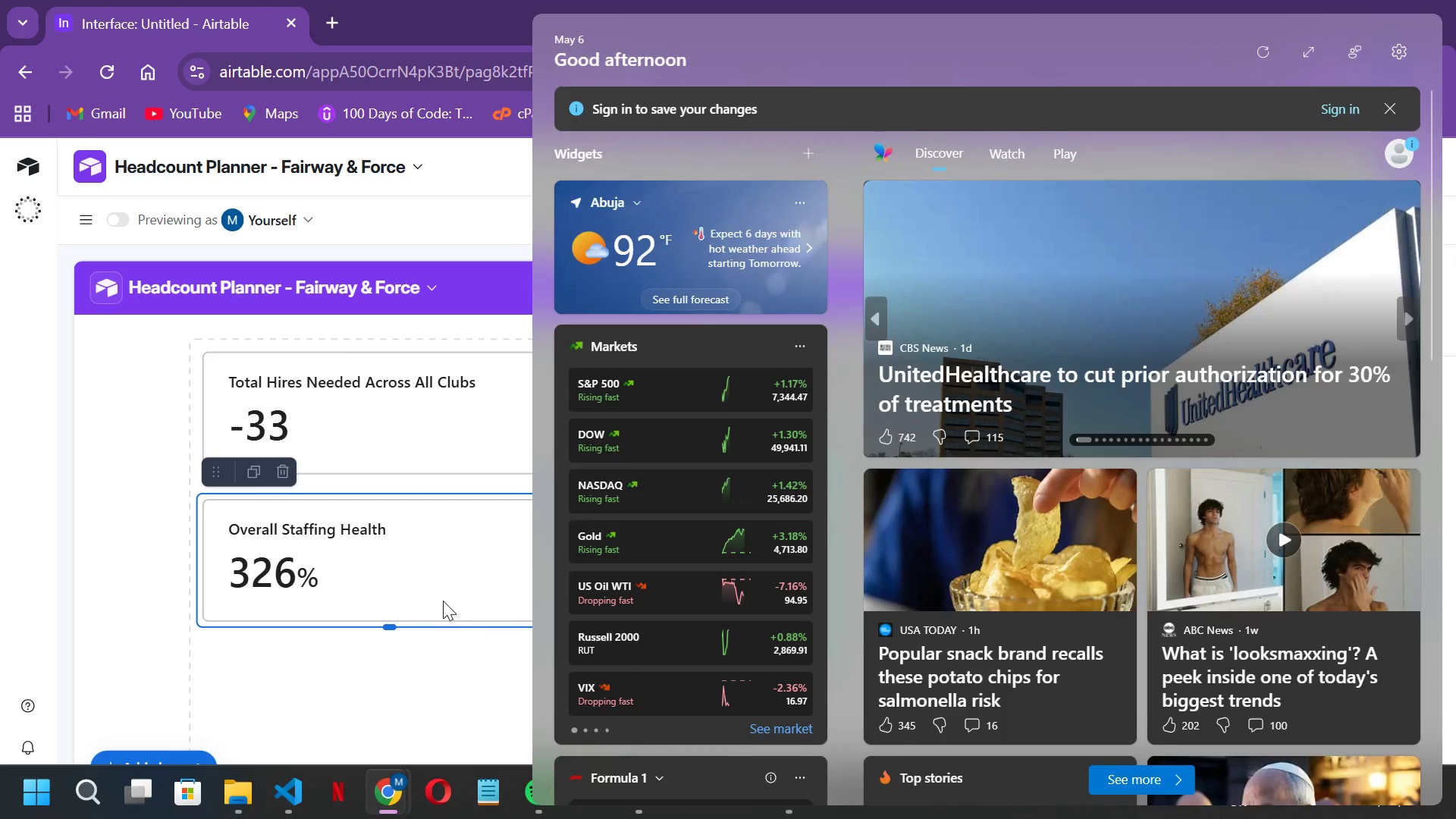 
wait(28.88)
 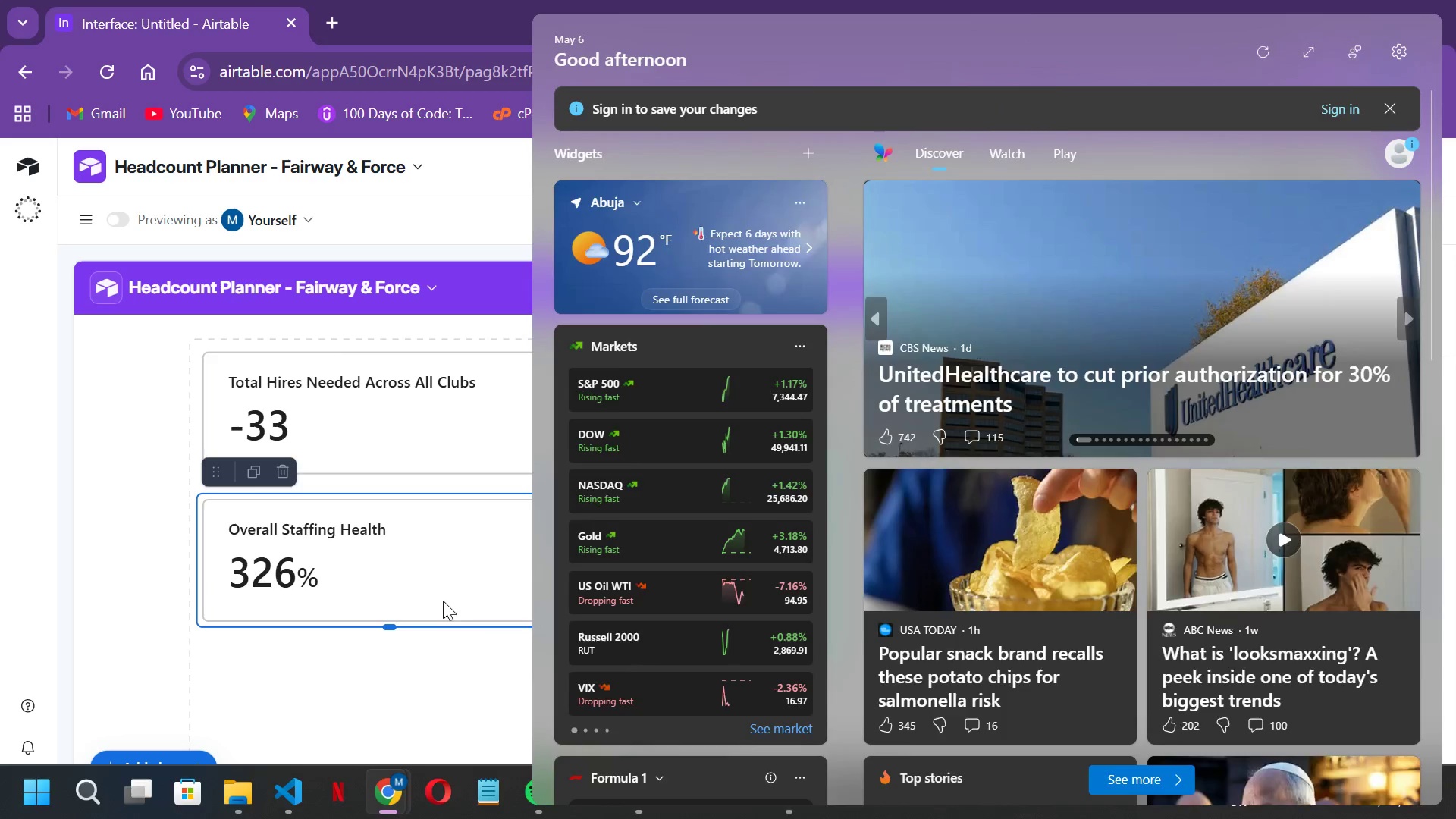 
left_click([639, 161])
 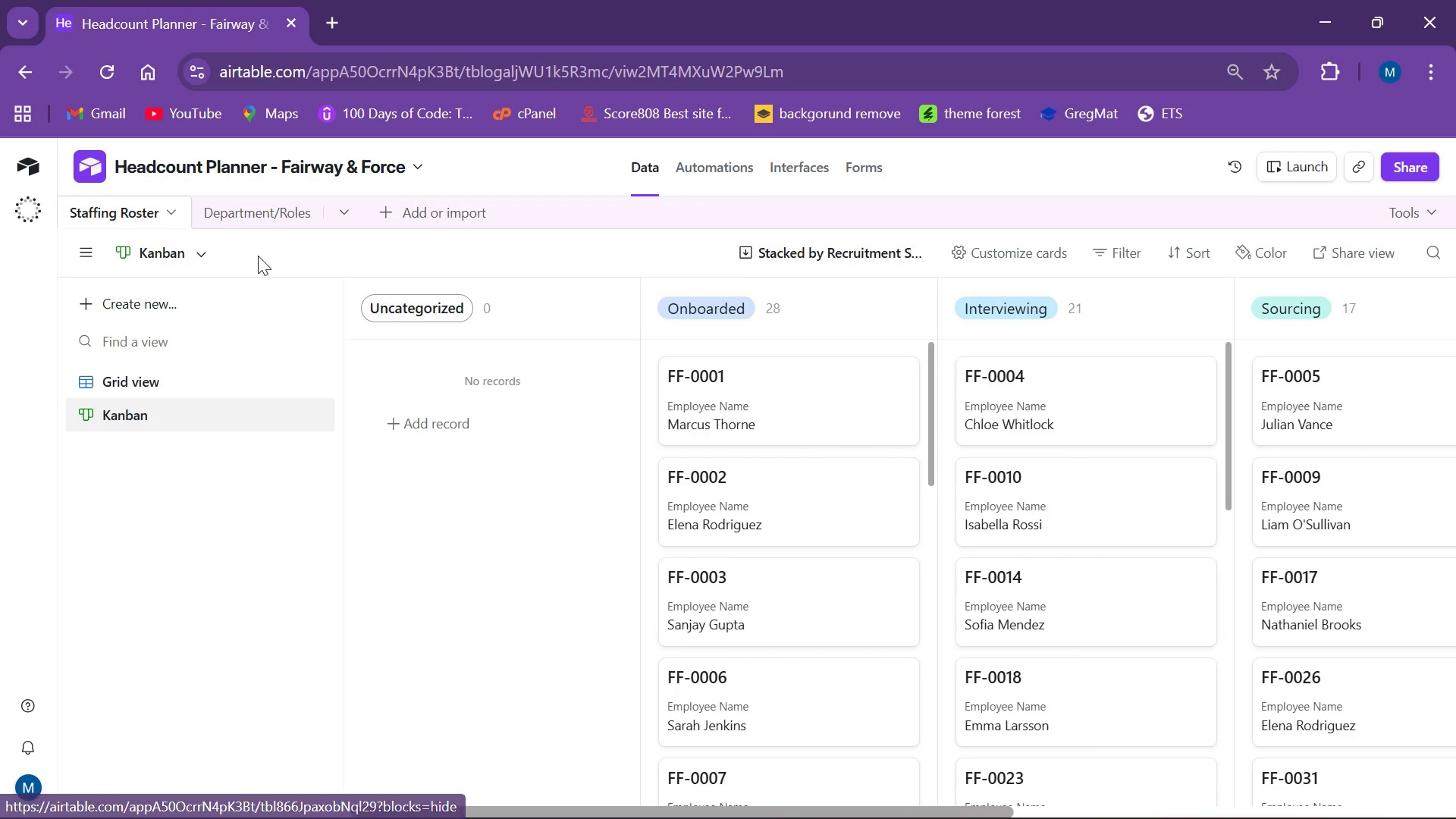 
left_click([260, 221])
 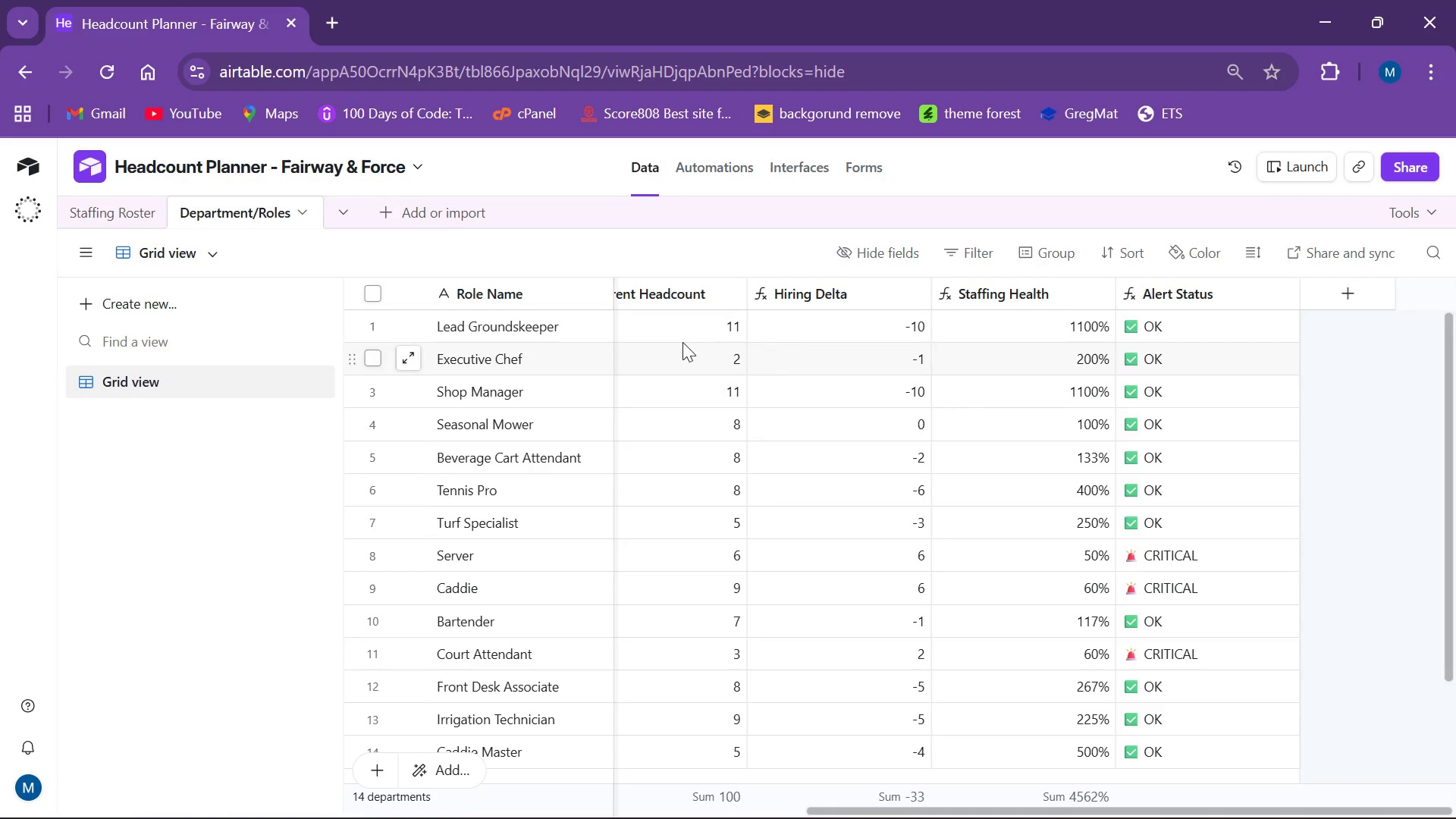 
left_click([686, 323])
 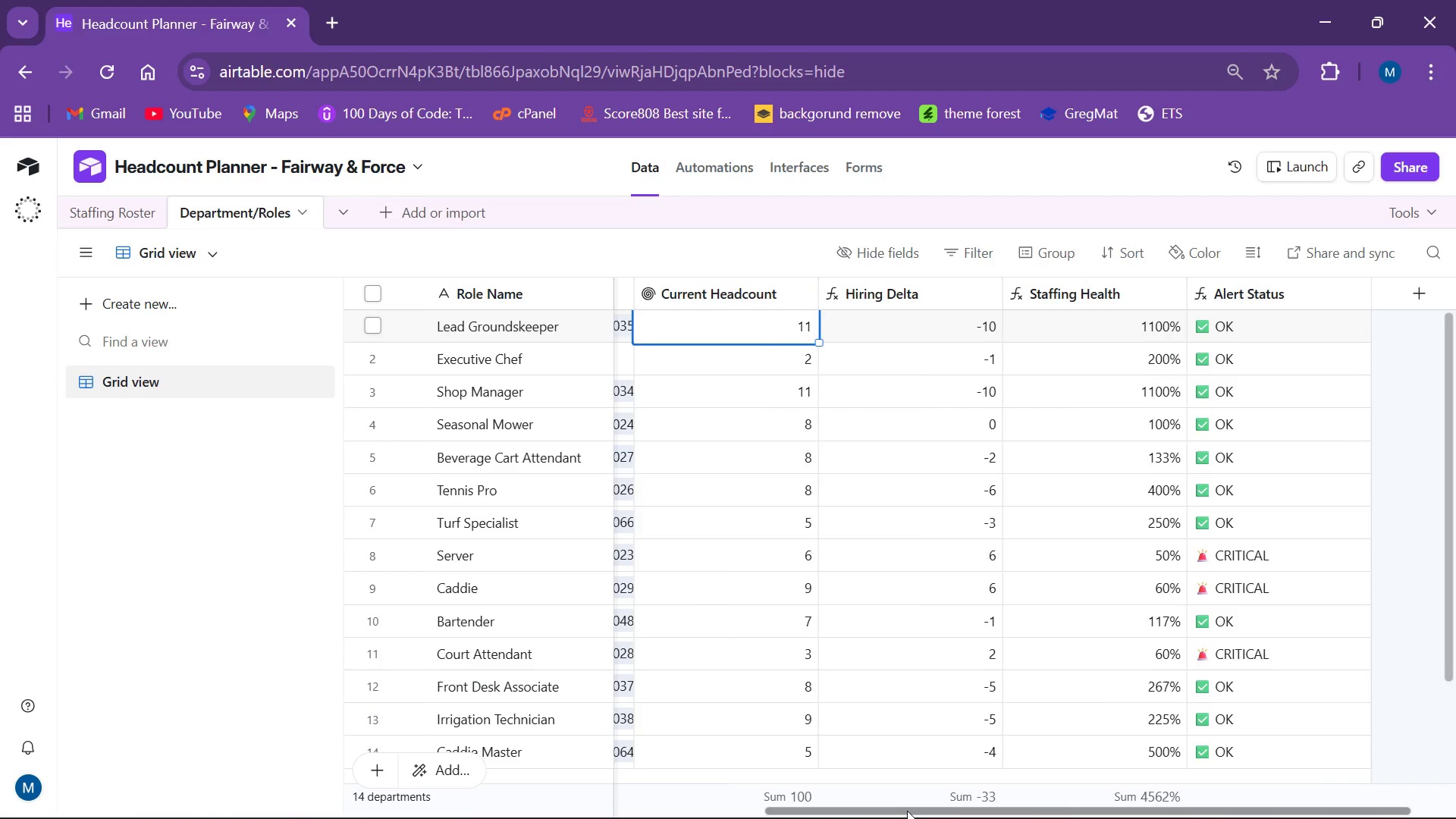 
left_click_drag(start_coordinate=[905, 812], to_coordinate=[631, 818])
 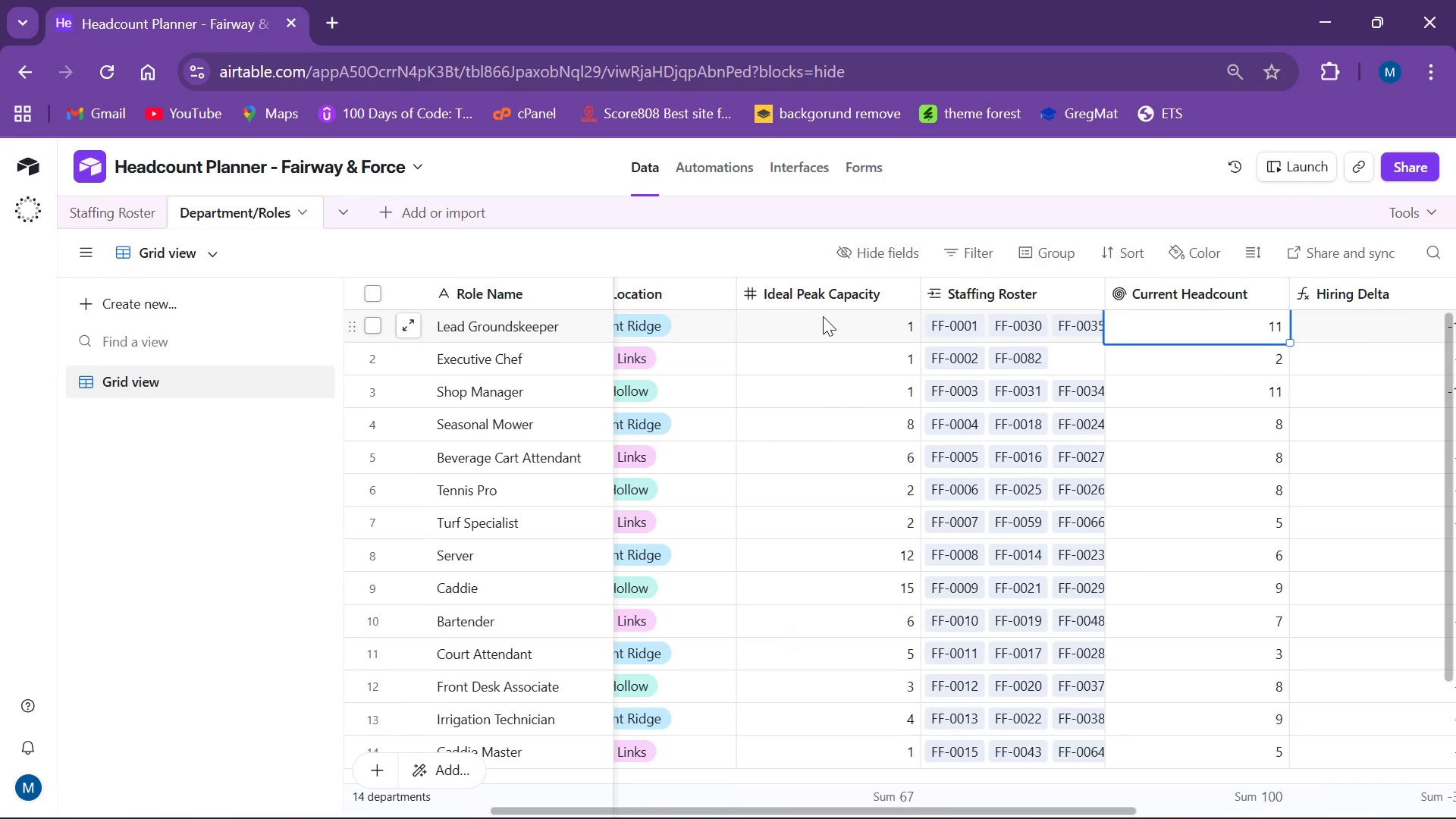 
left_click([822, 318])
 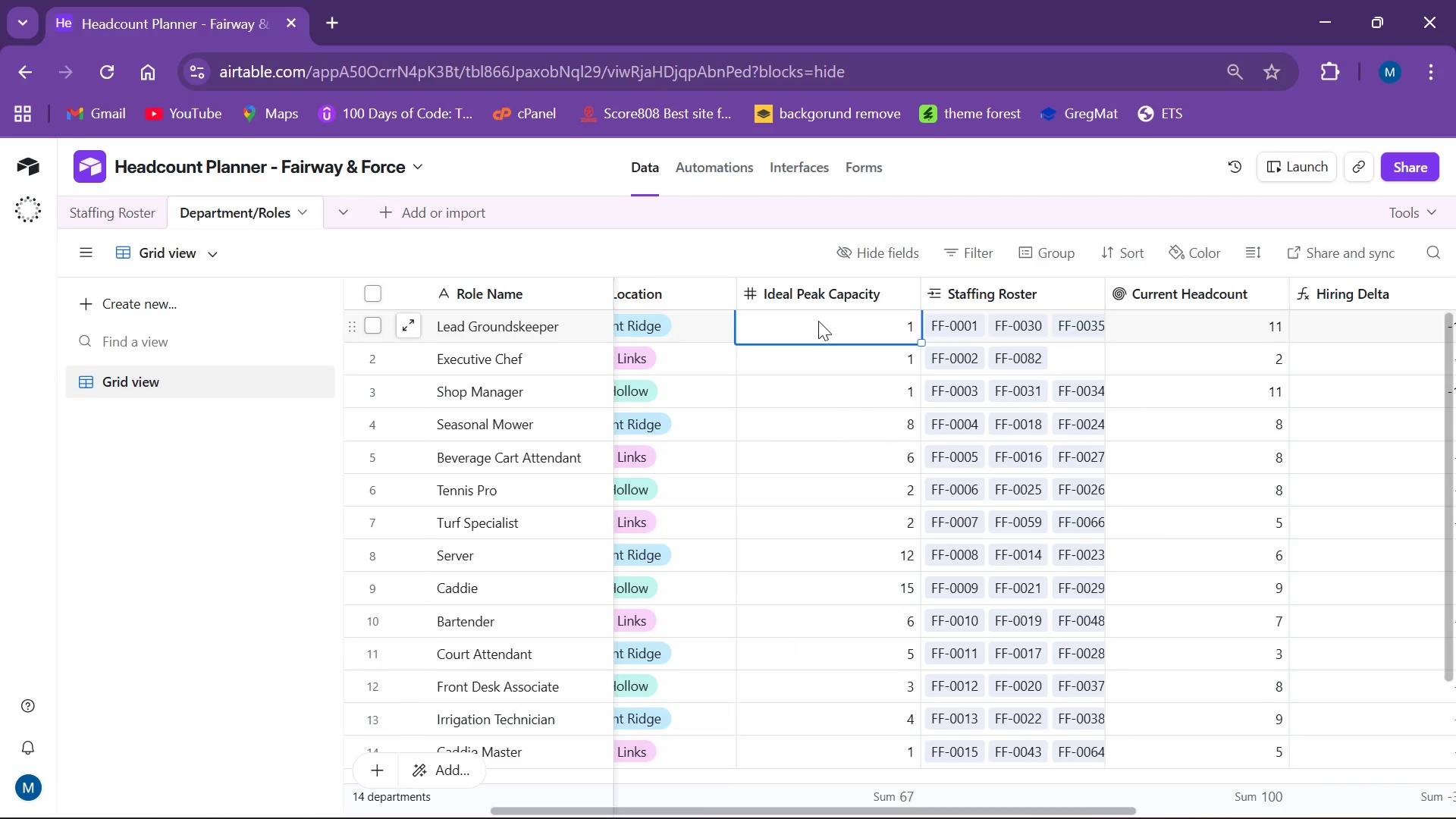 
type(20)
 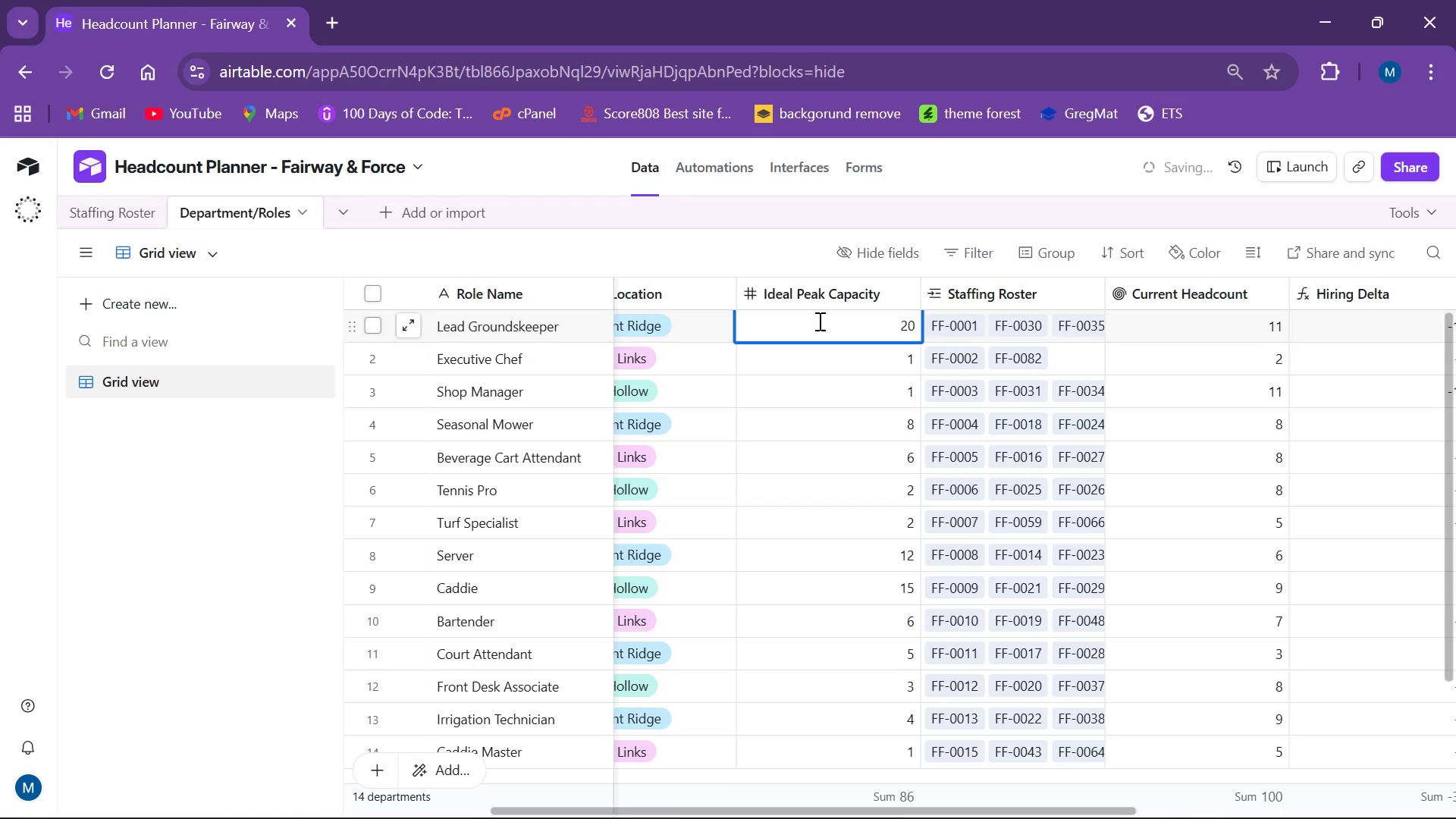 
key(ArrowDown)
 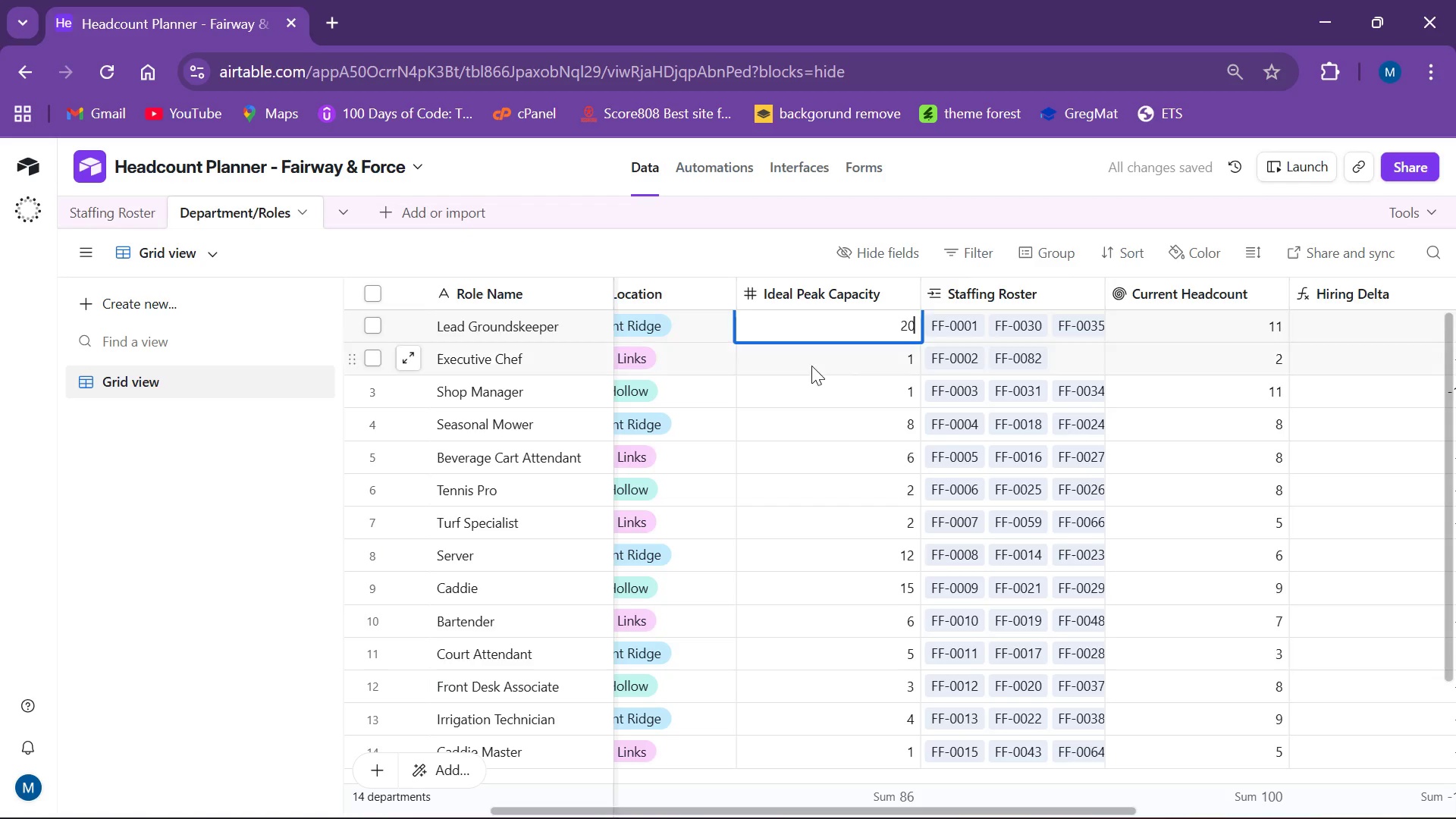 
left_click([820, 353])
 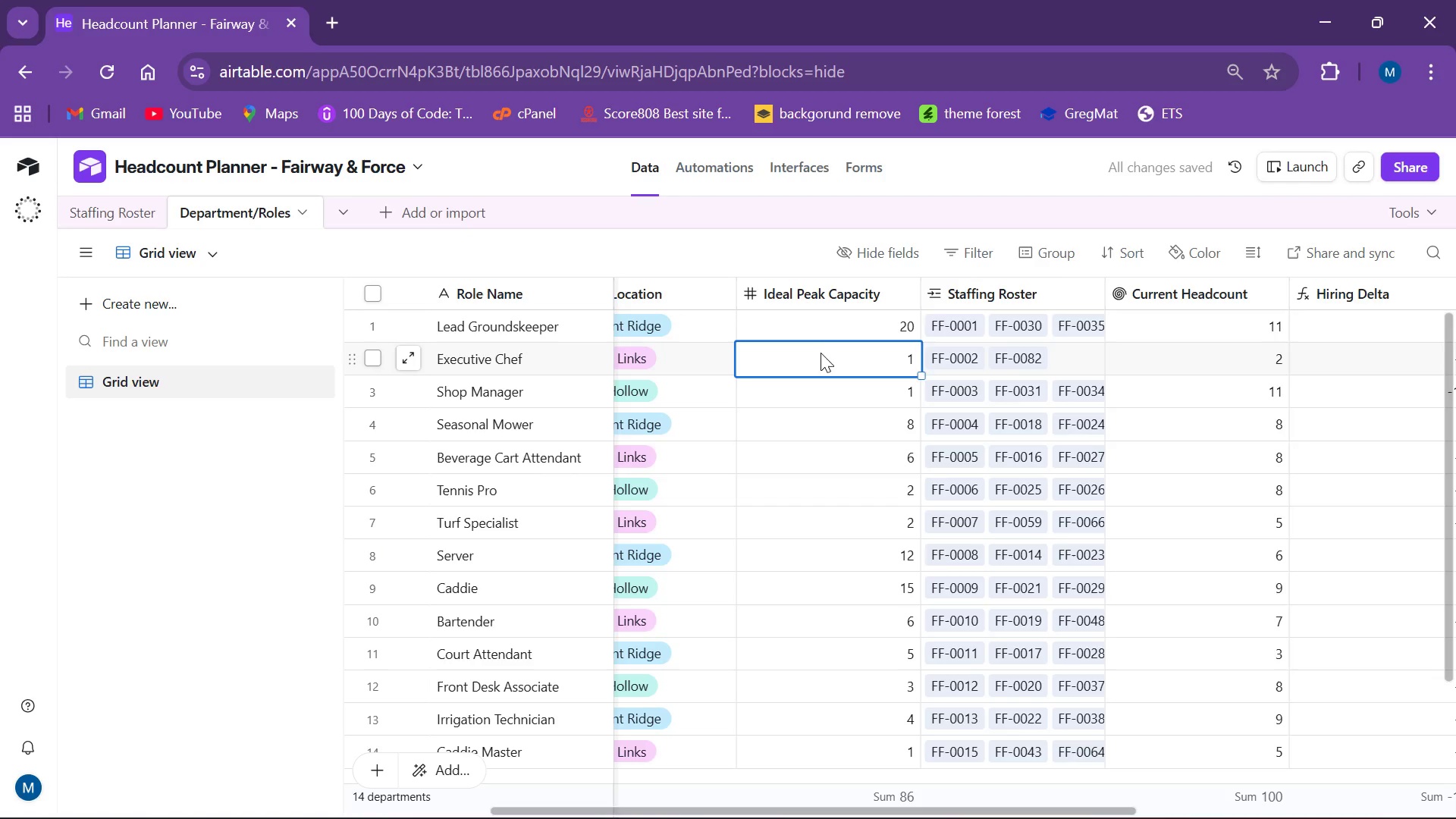 
type(15)
 